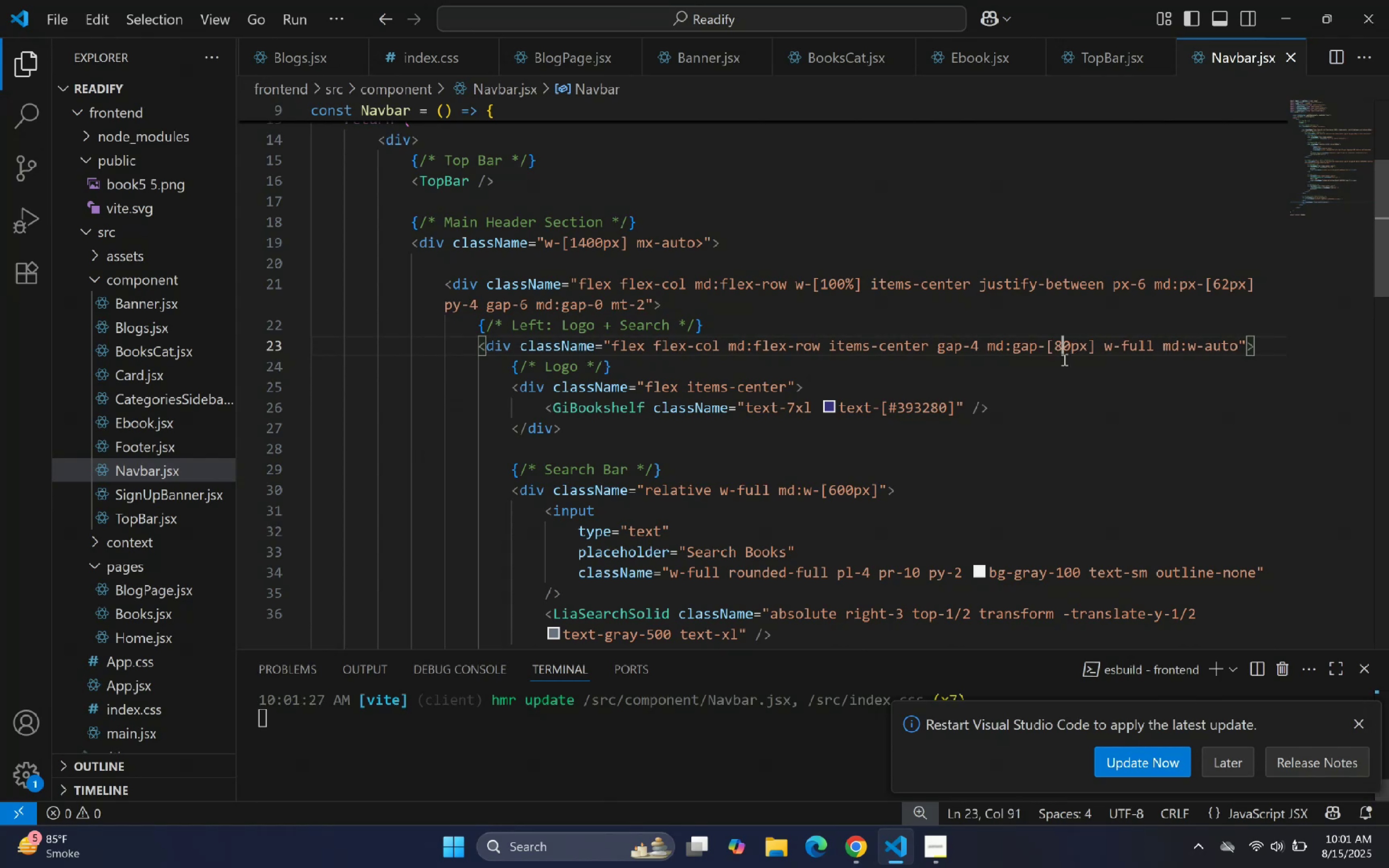 
hold_key(key=ControlLeft, duration=1.5)
scroll: coordinate [822, 389], scroll_direction: down, amount: 2.0
 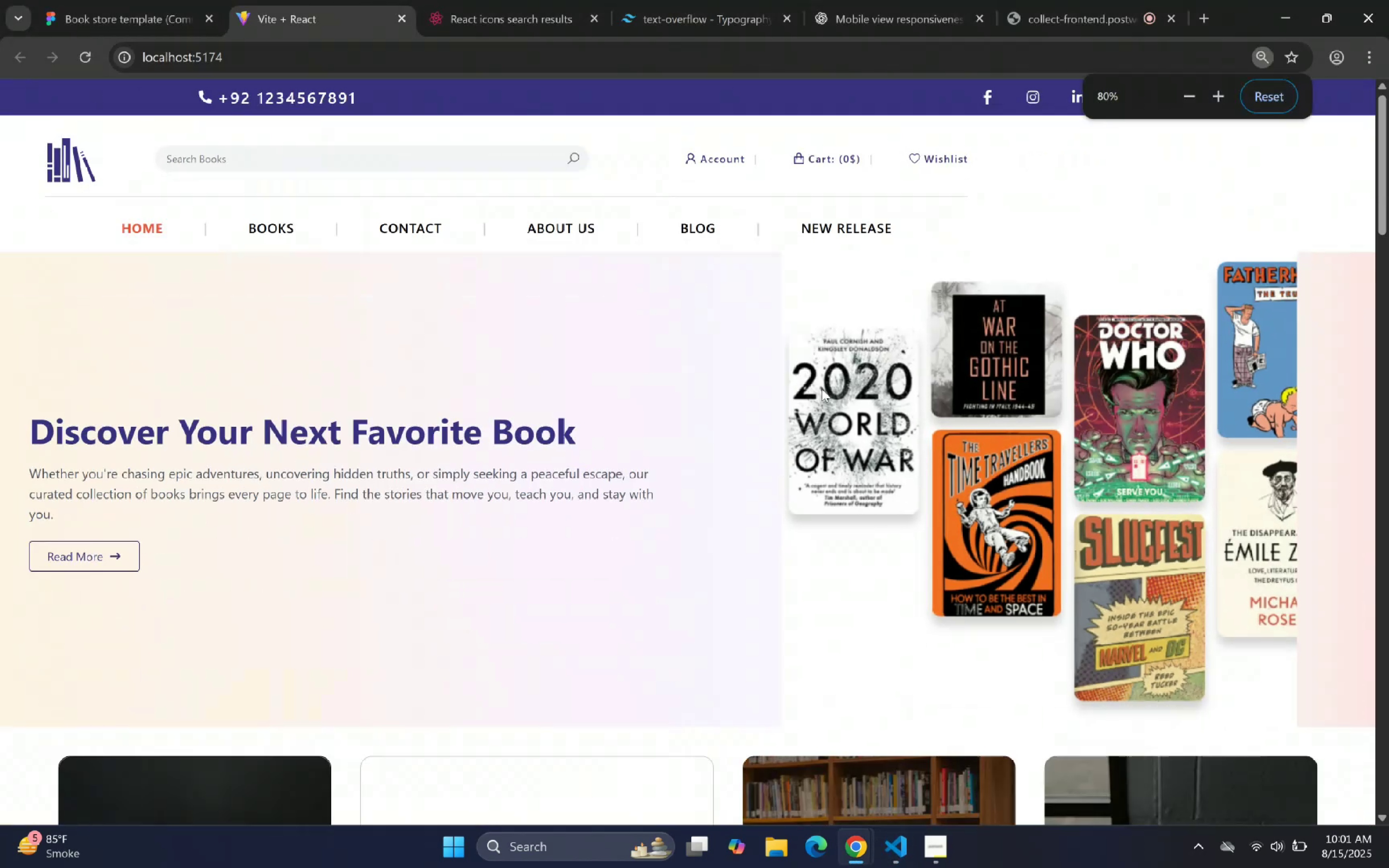 
scroll: coordinate [822, 390], scroll_direction: up, amount: 2.0
 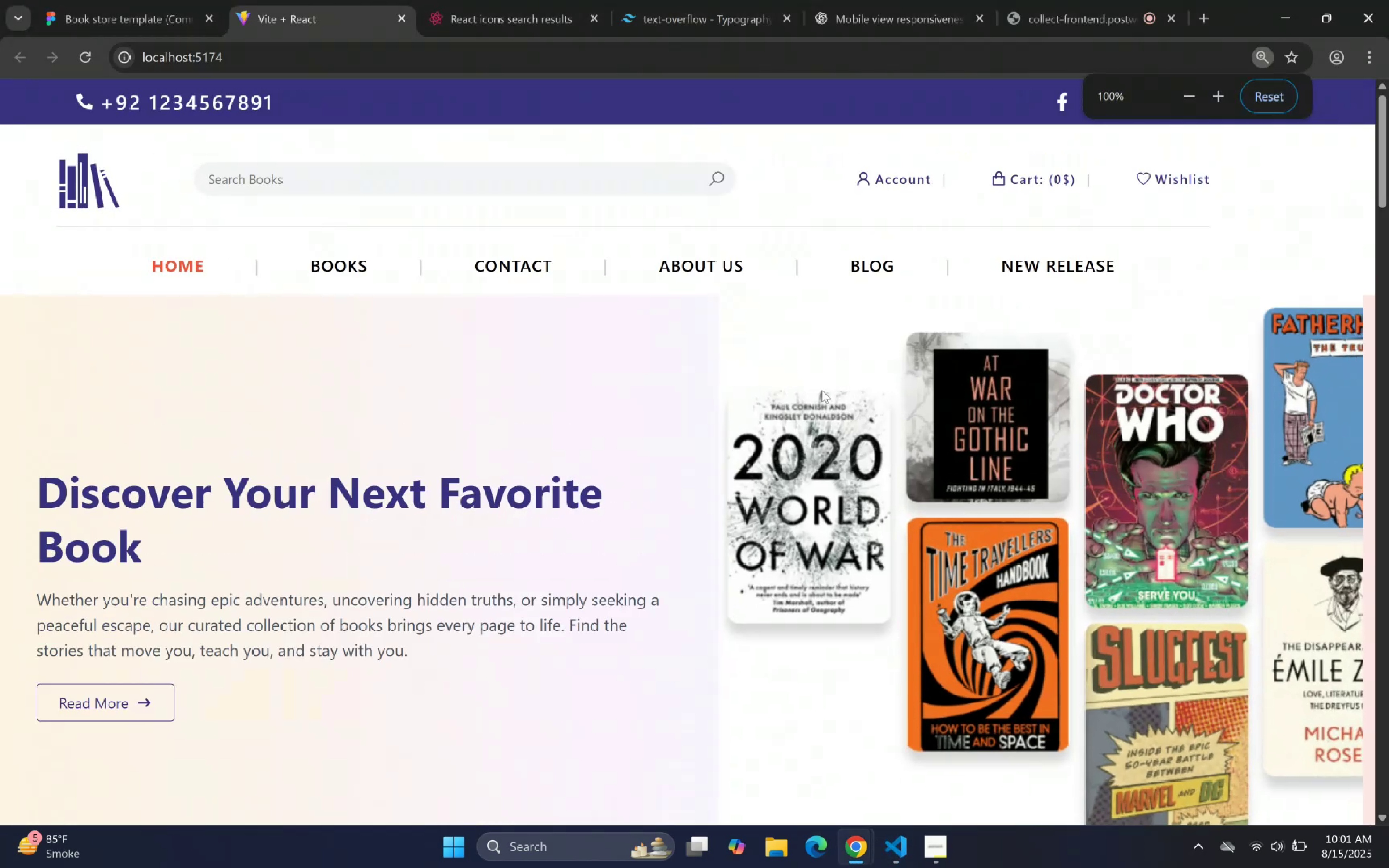 
hold_key(key=ControlLeft, duration=0.74)
 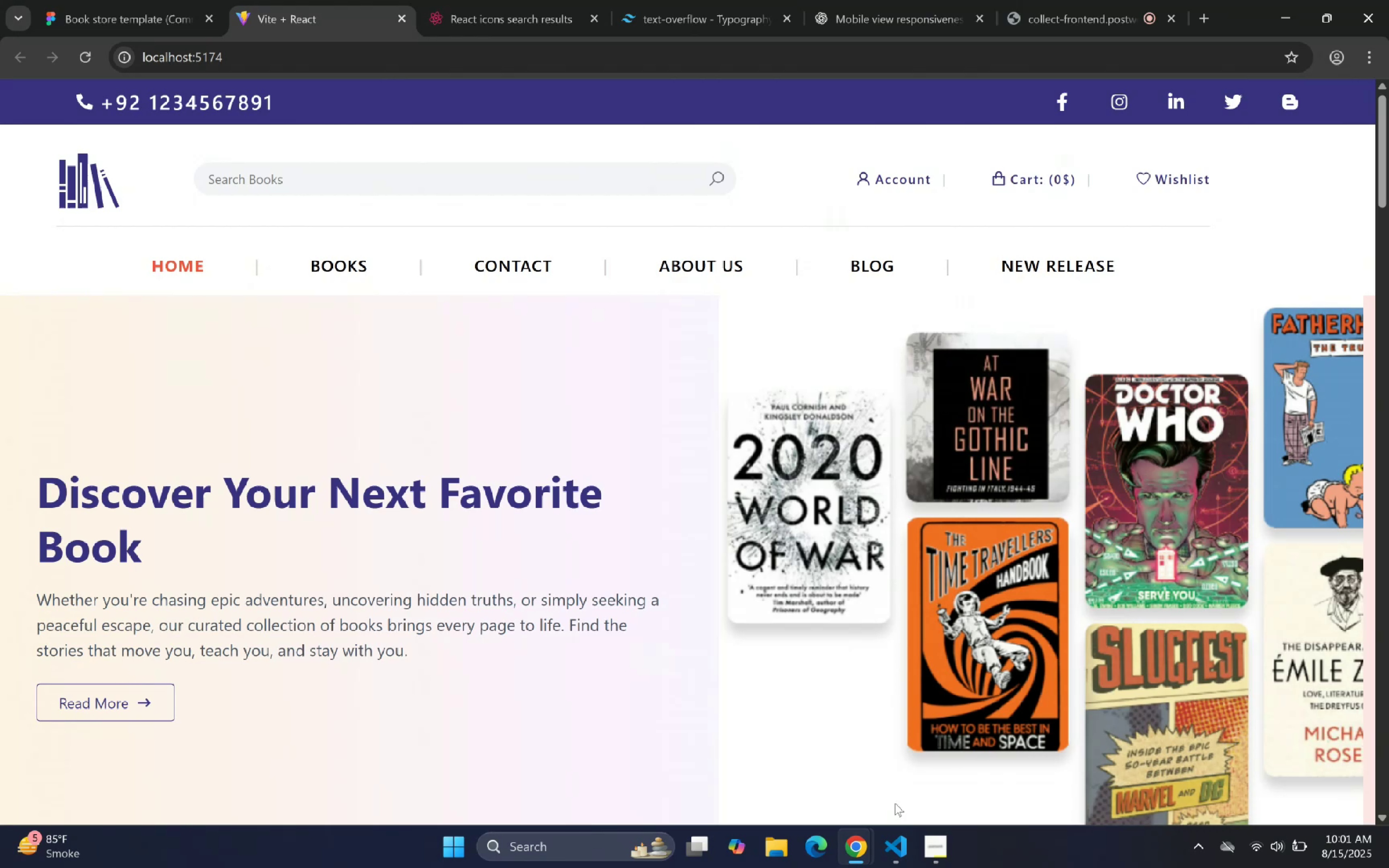 
left_click([895, 844])
 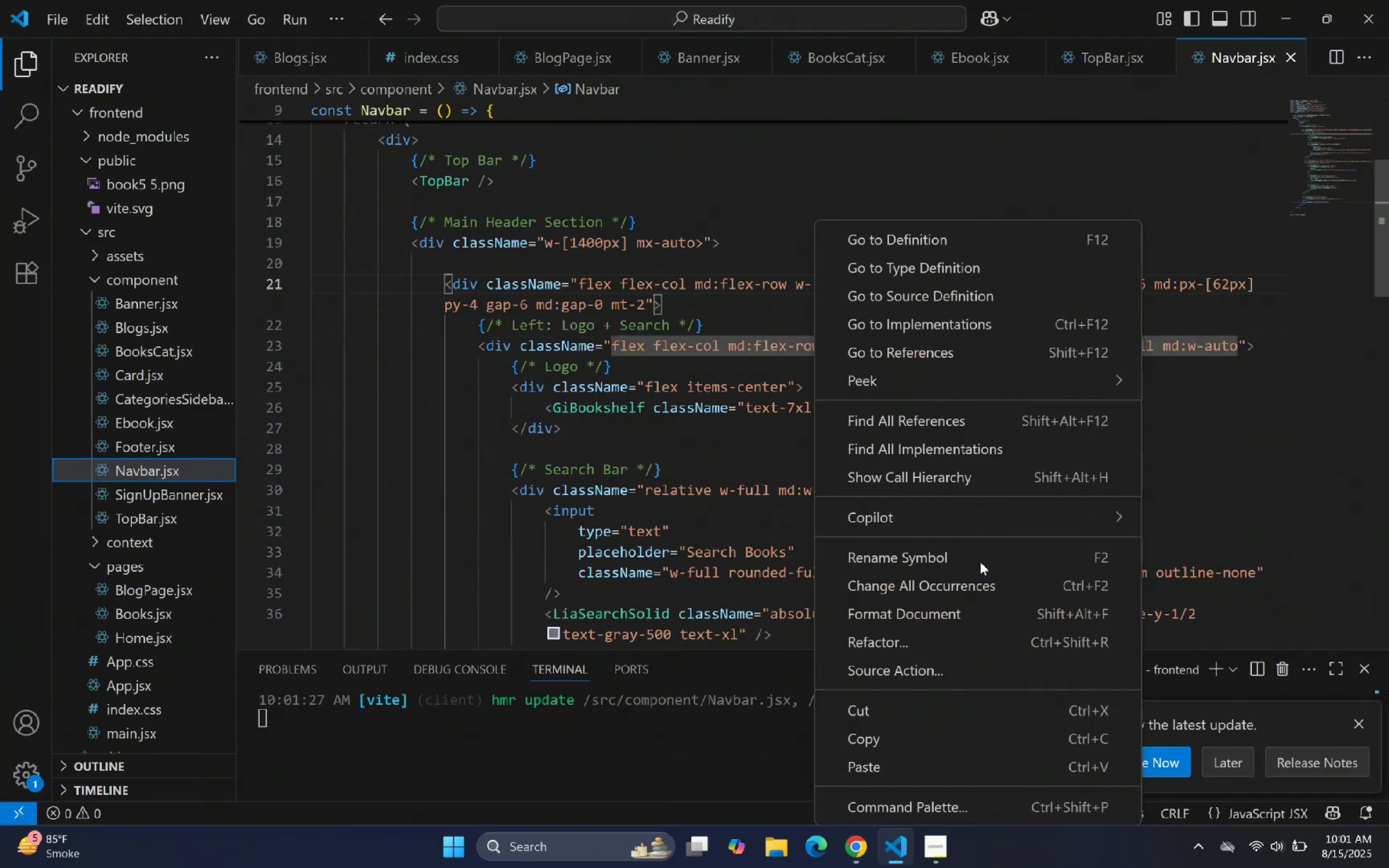 
left_click([915, 603])
 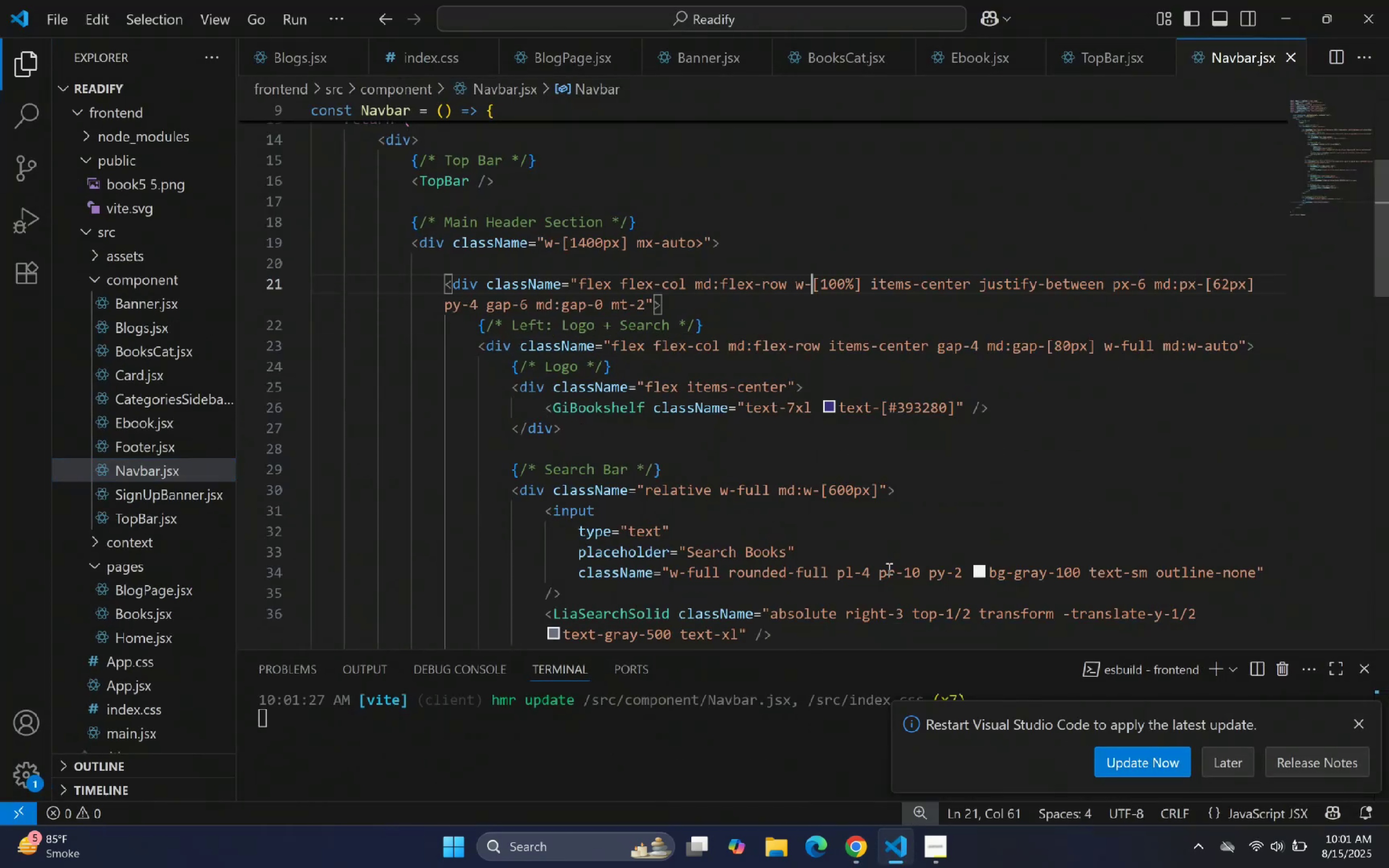 
scroll: coordinate [716, 390], scroll_direction: up, amount: 3.0
 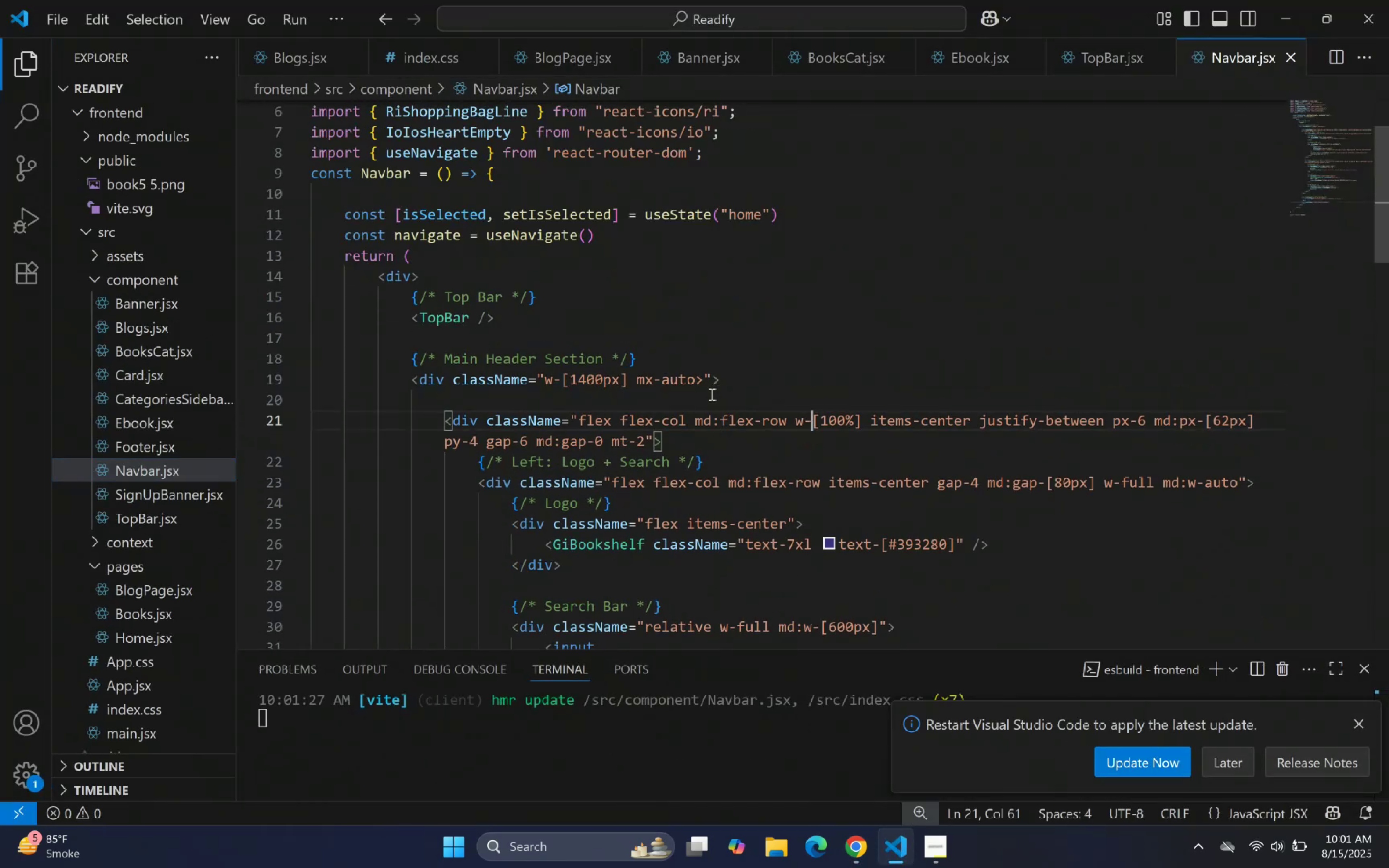 
scroll: coordinate [722, 483], scroll_direction: down, amount: 4.0
 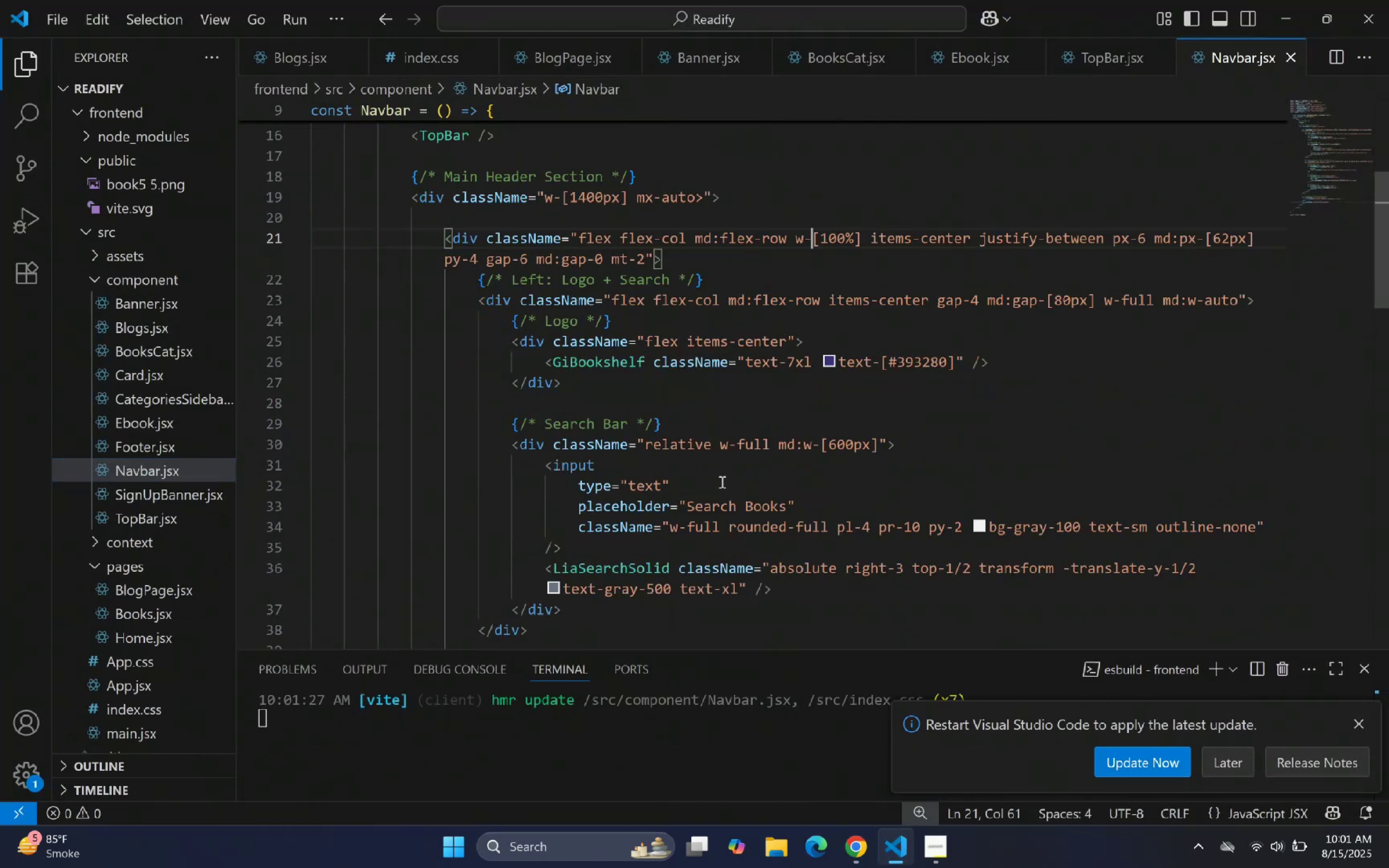 
scroll: coordinate [721, 481], scroll_direction: up, amount: 2.0
 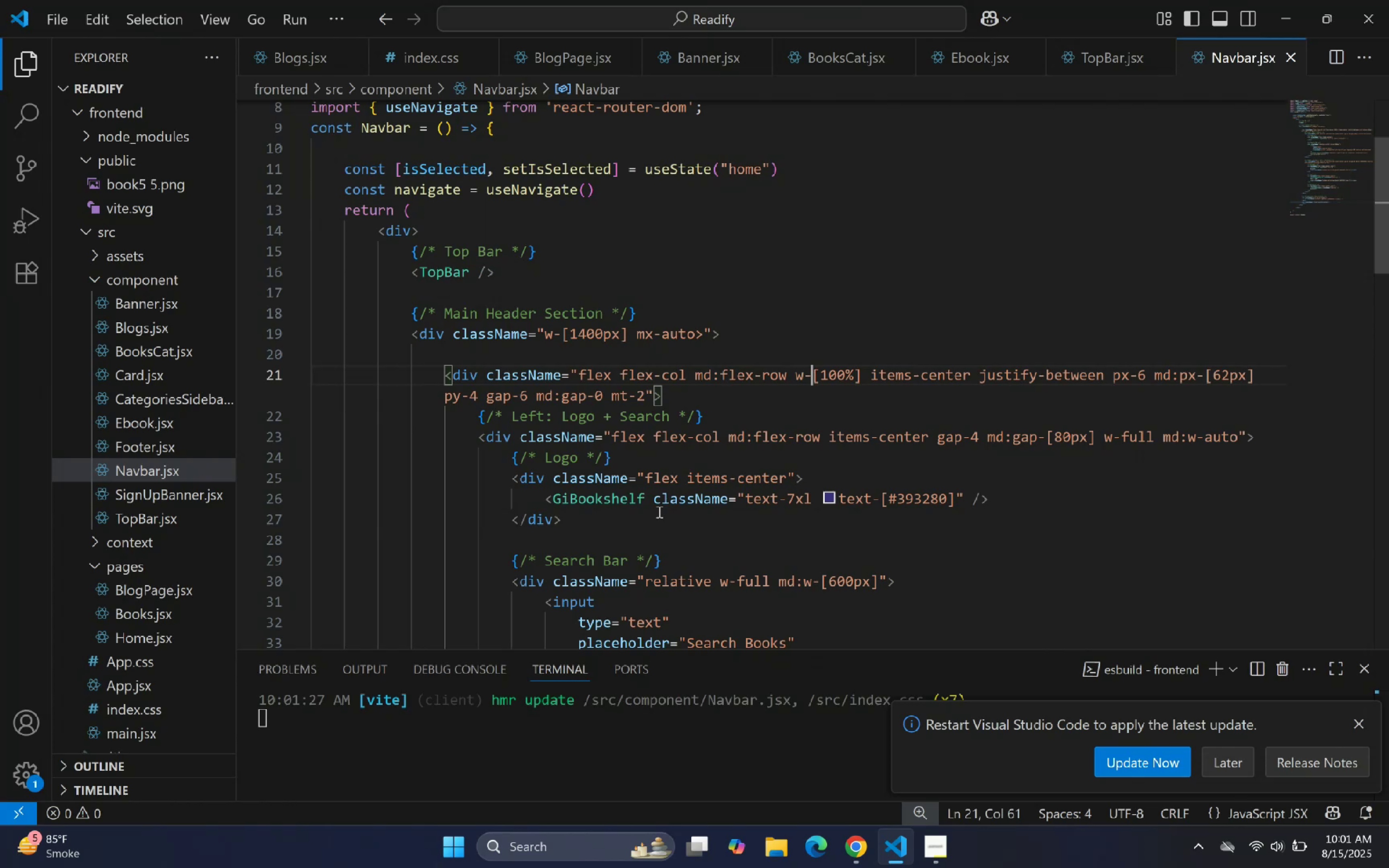 
wait(18.43)
 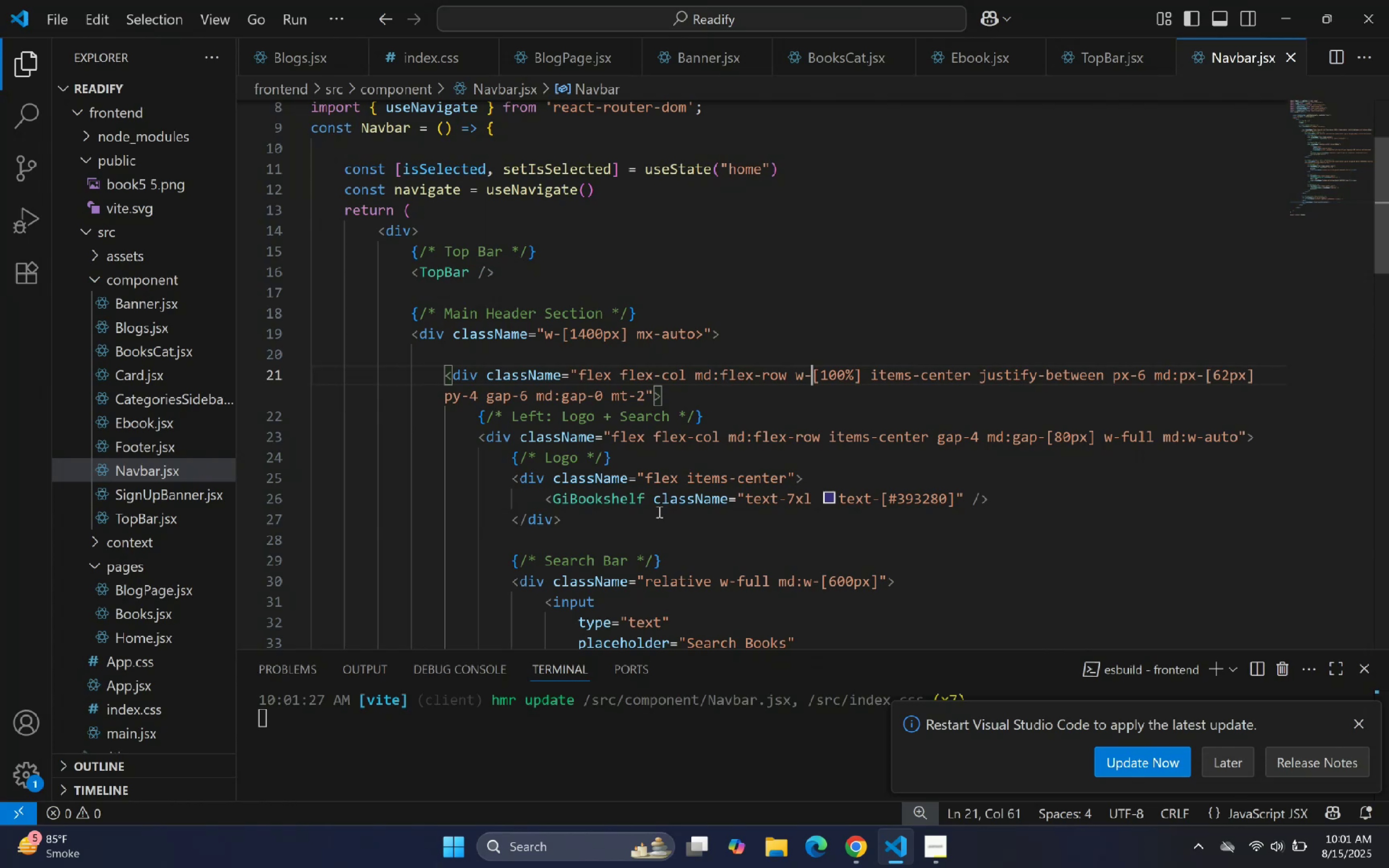 
scroll: coordinate [660, 518], scroll_direction: down, amount: 2.0
 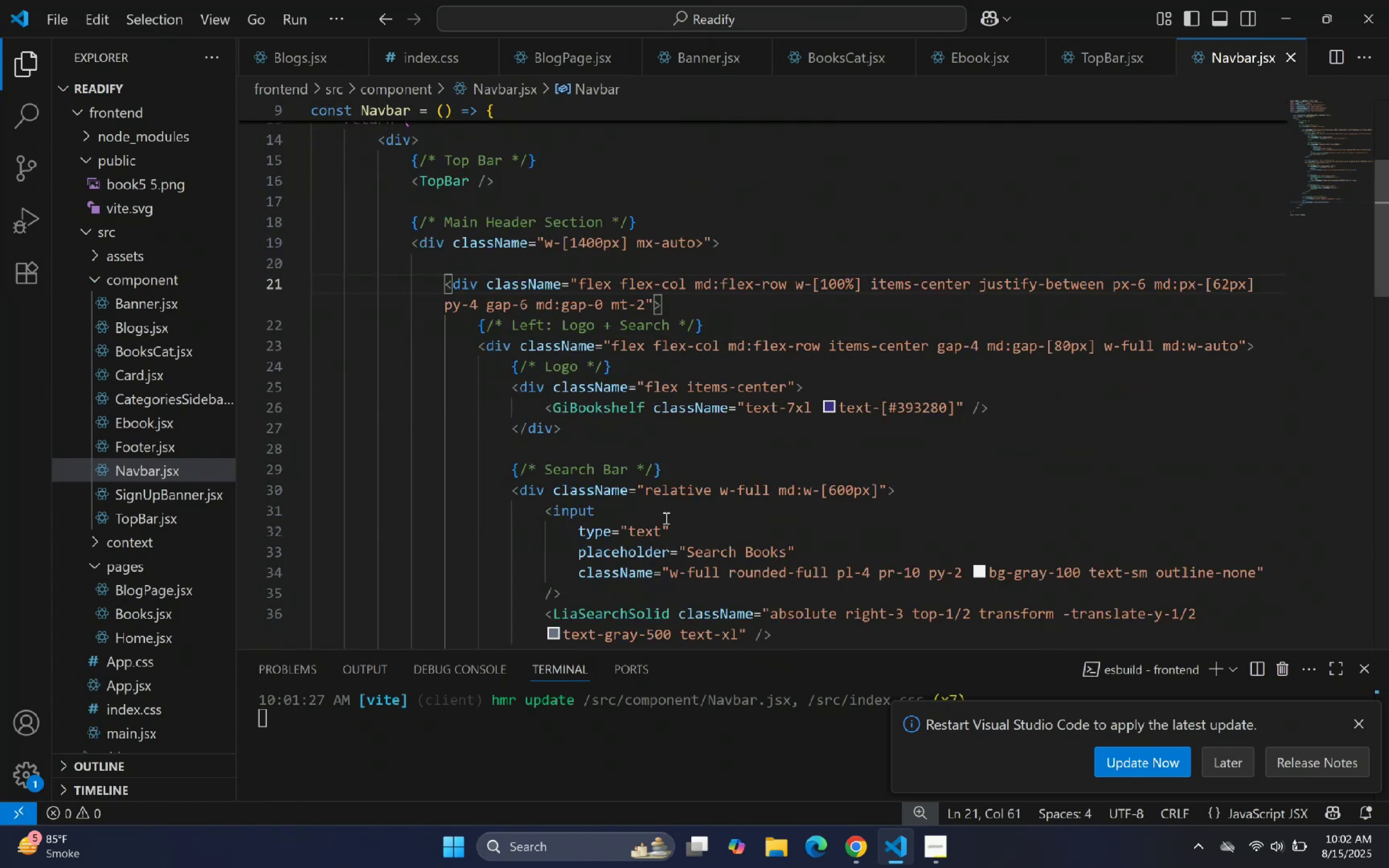 
scroll: coordinate [671, 515], scroll_direction: up, amount: 1.0
 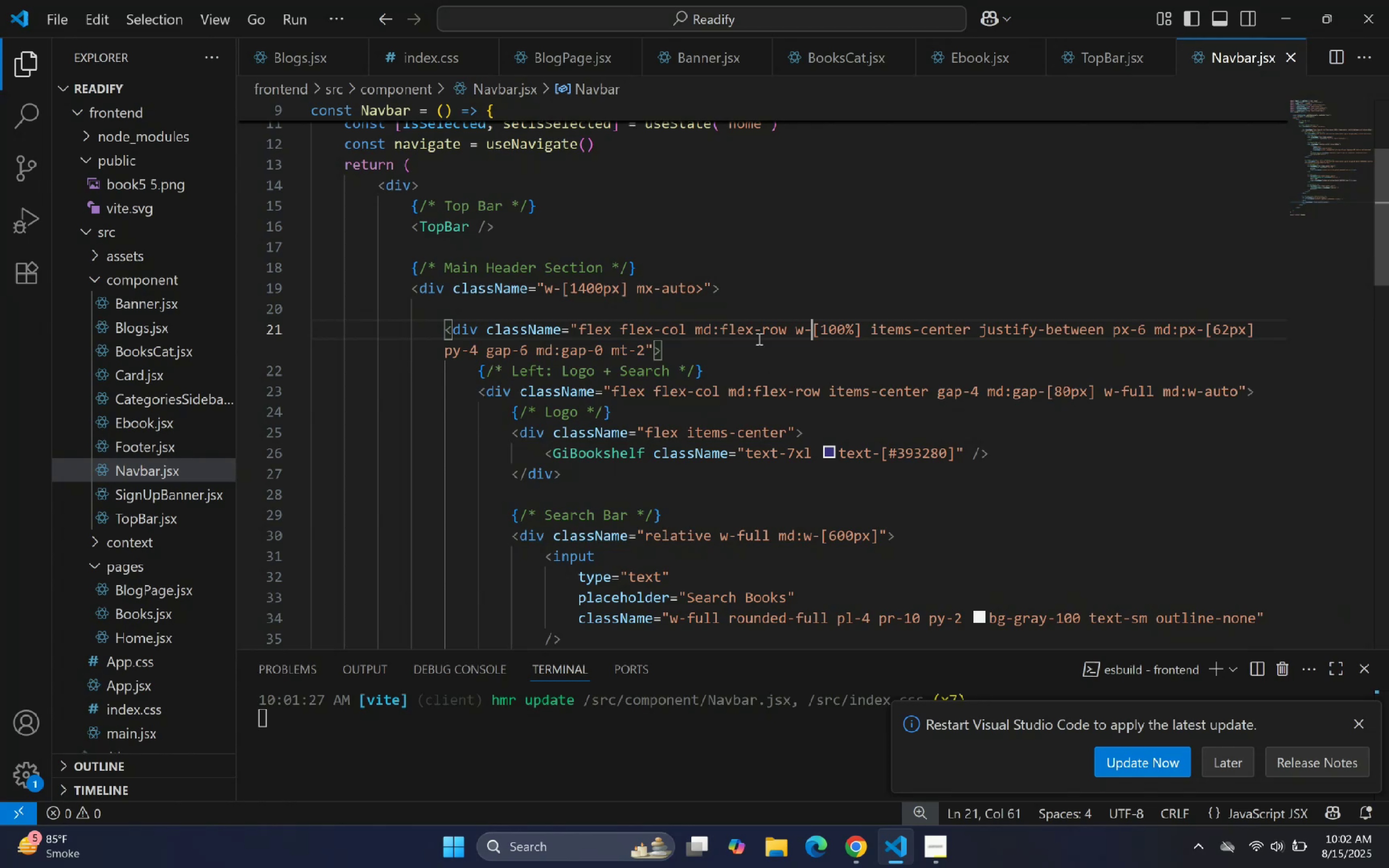 
left_click([701, 294])
 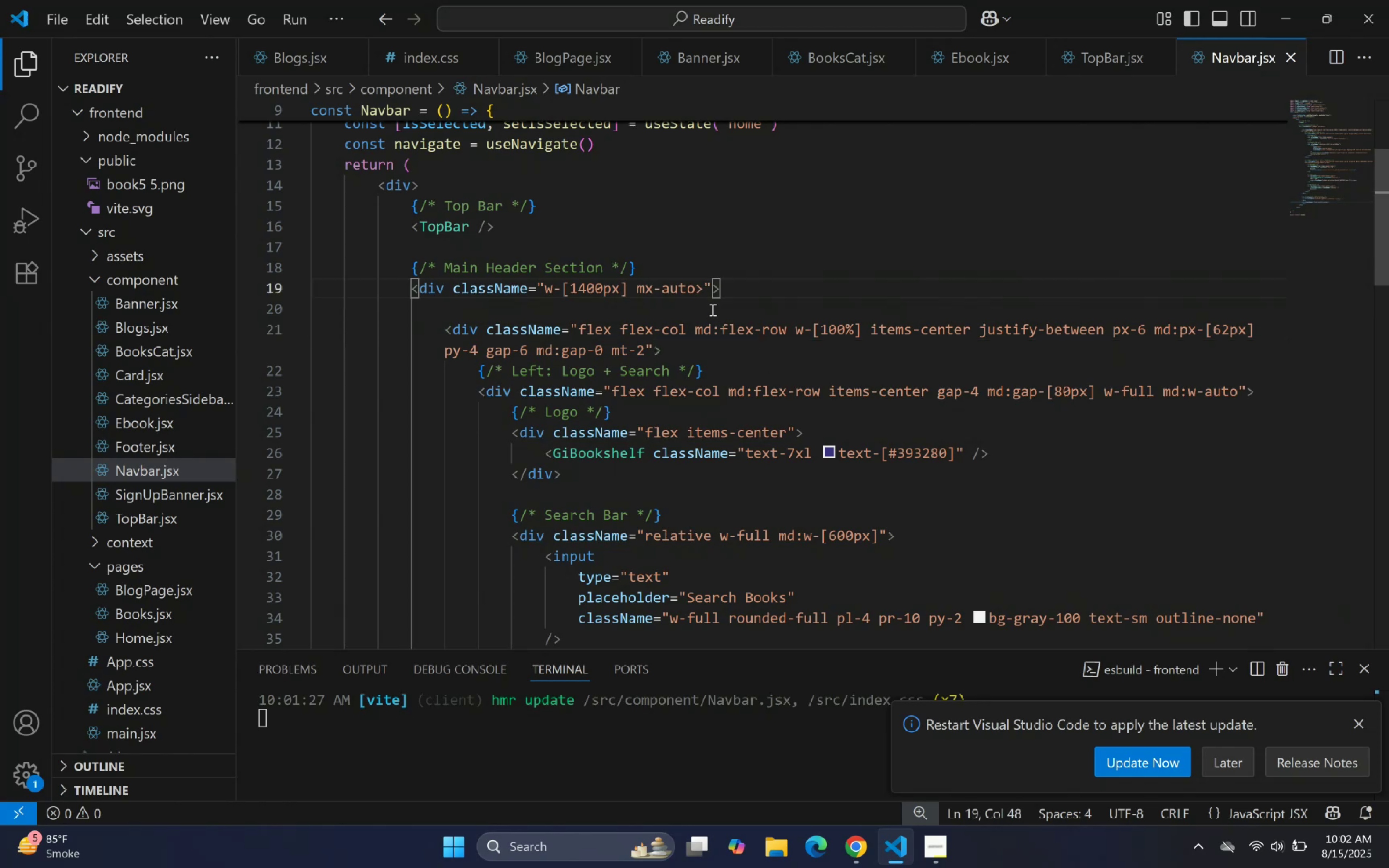 
key(Backspace)
 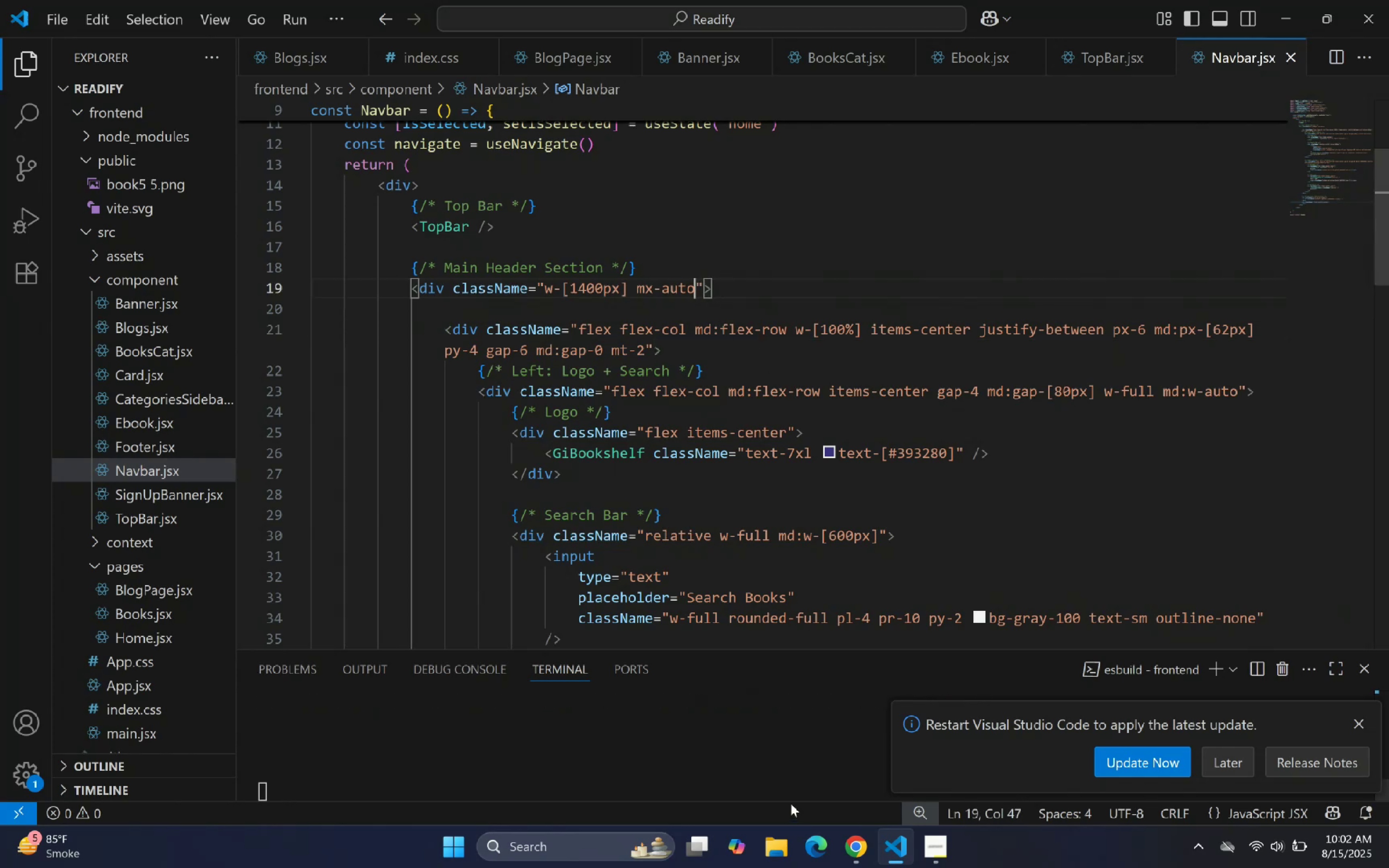 
left_click([888, 852])
 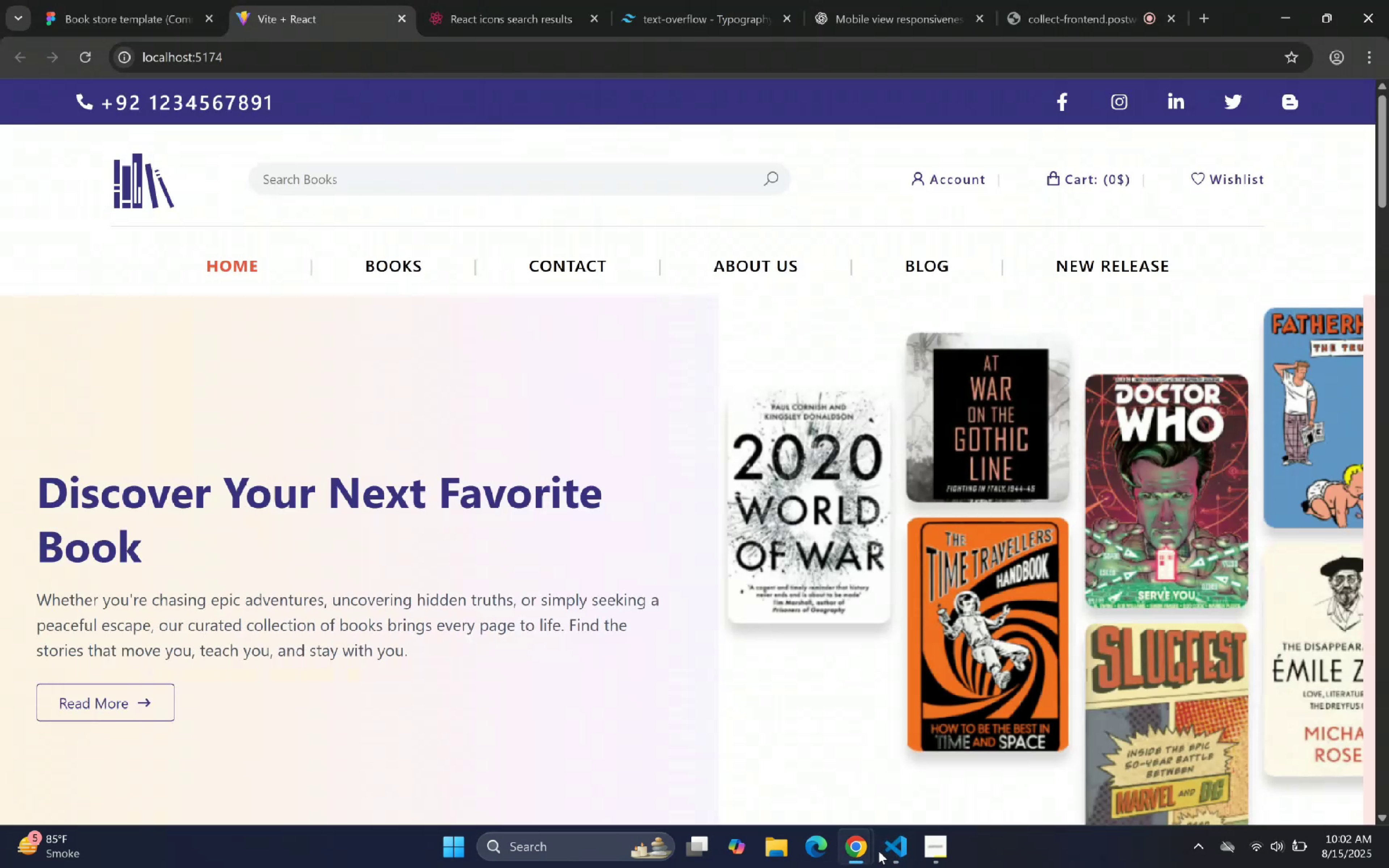 
hold_key(key=ControlLeft, duration=1.53)
scroll: coordinate [694, 470], scroll_direction: down, amount: 4.0
 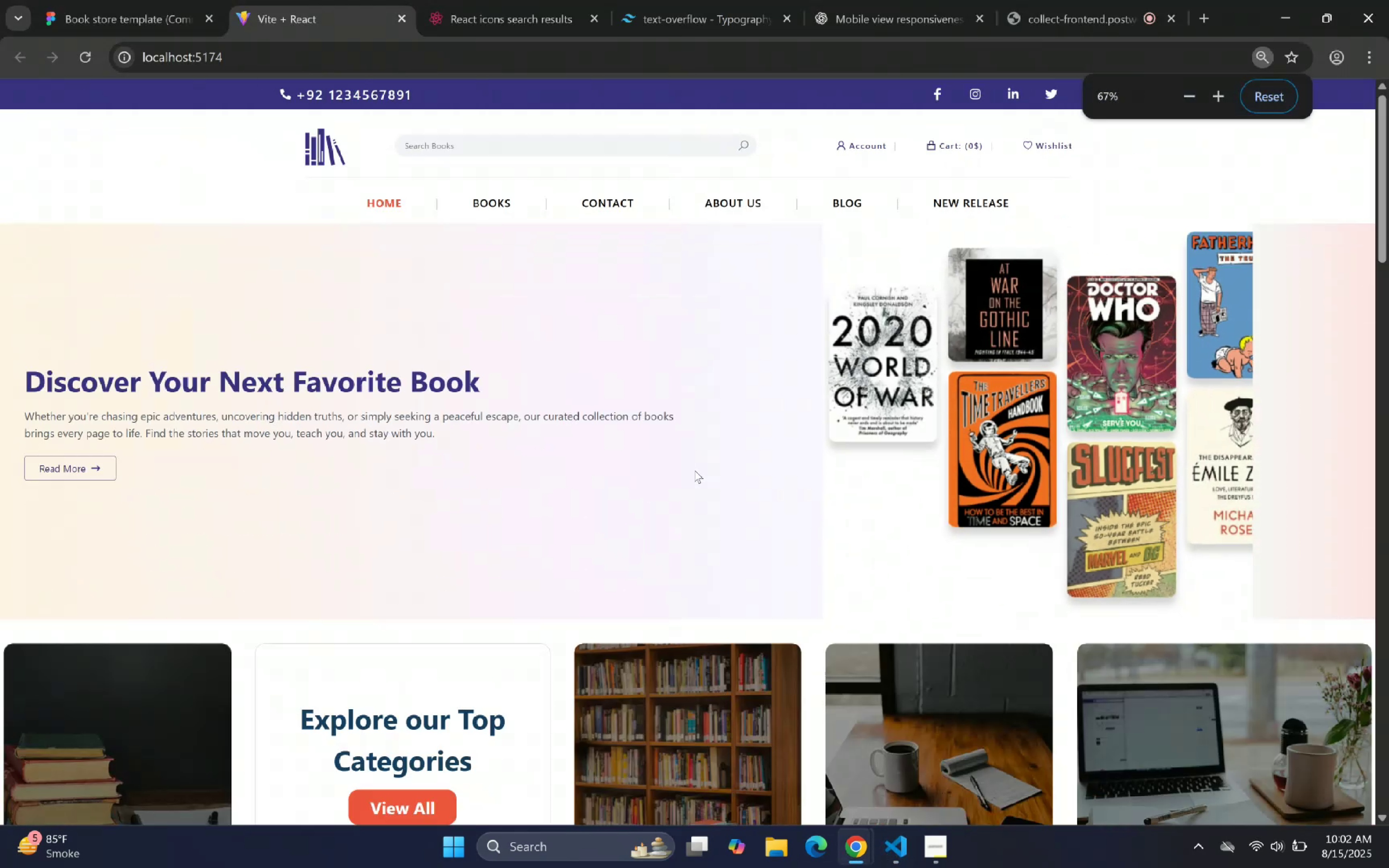 
scroll: coordinate [690, 470], scroll_direction: up, amount: 6.0
 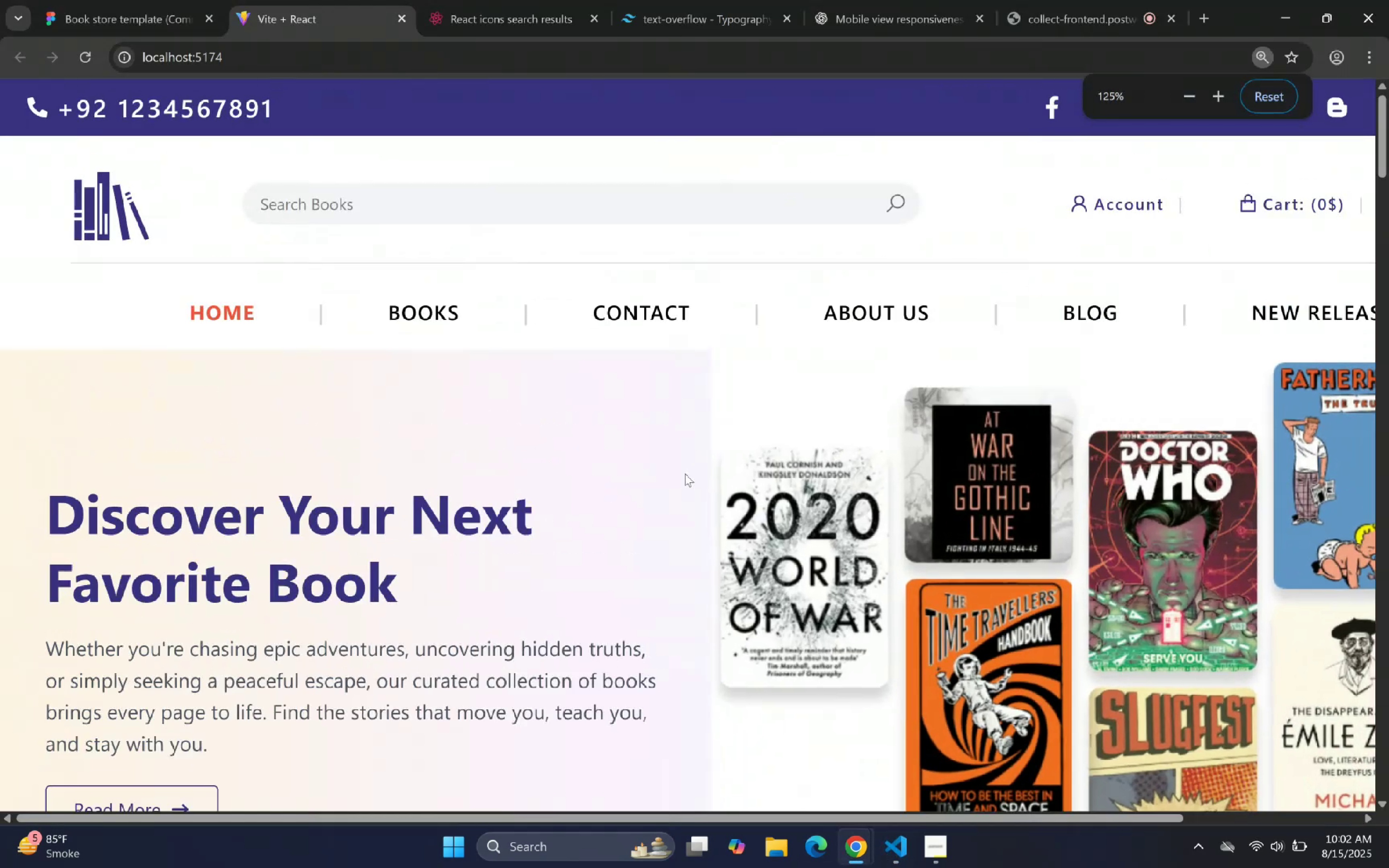 
hold_key(key=ControlLeft, duration=1.5)
 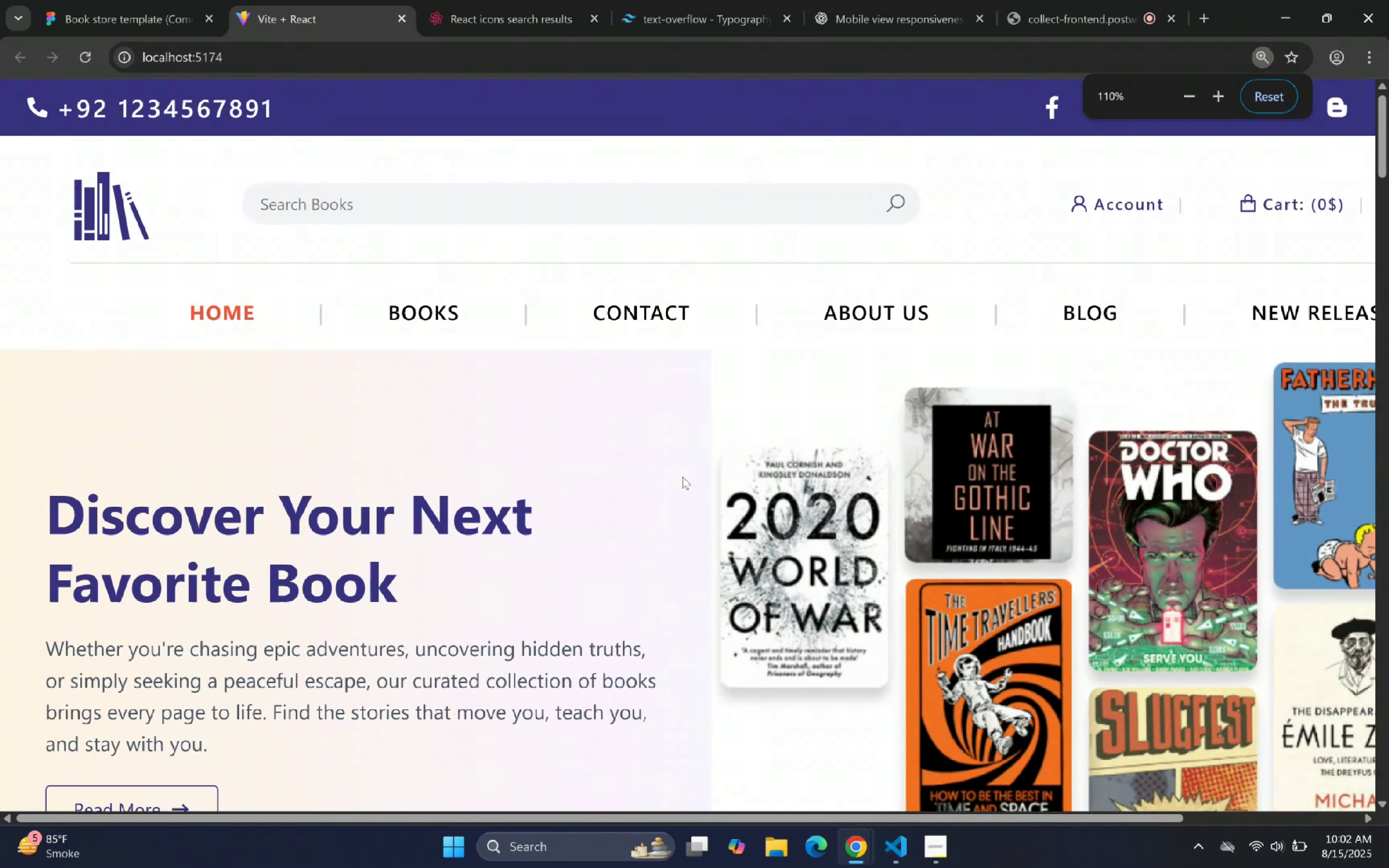 
hold_key(key=ControlLeft, duration=1.33)
scroll: coordinate [682, 476], scroll_direction: down, amount: 1.0
 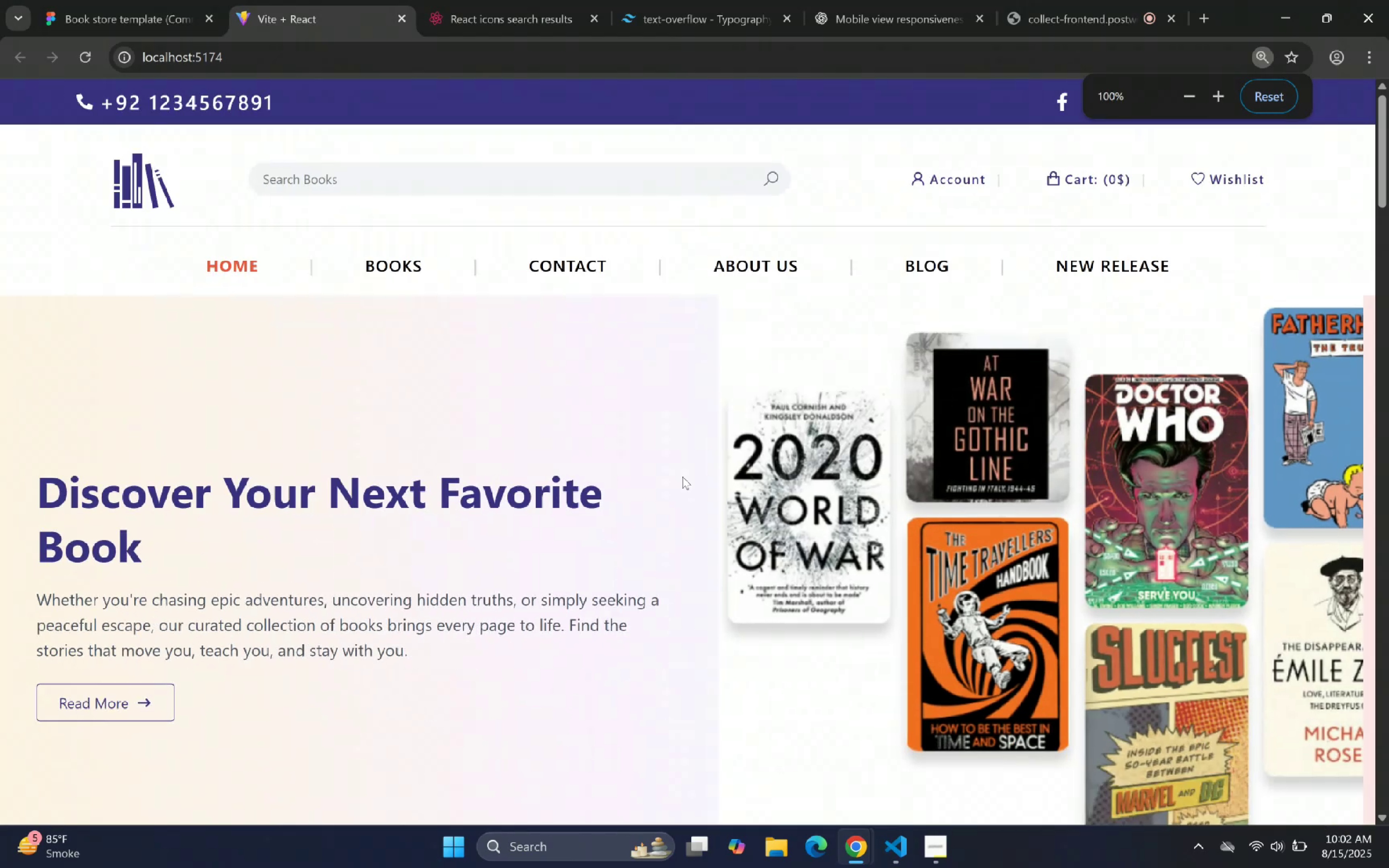 
left_click([524, 252])
 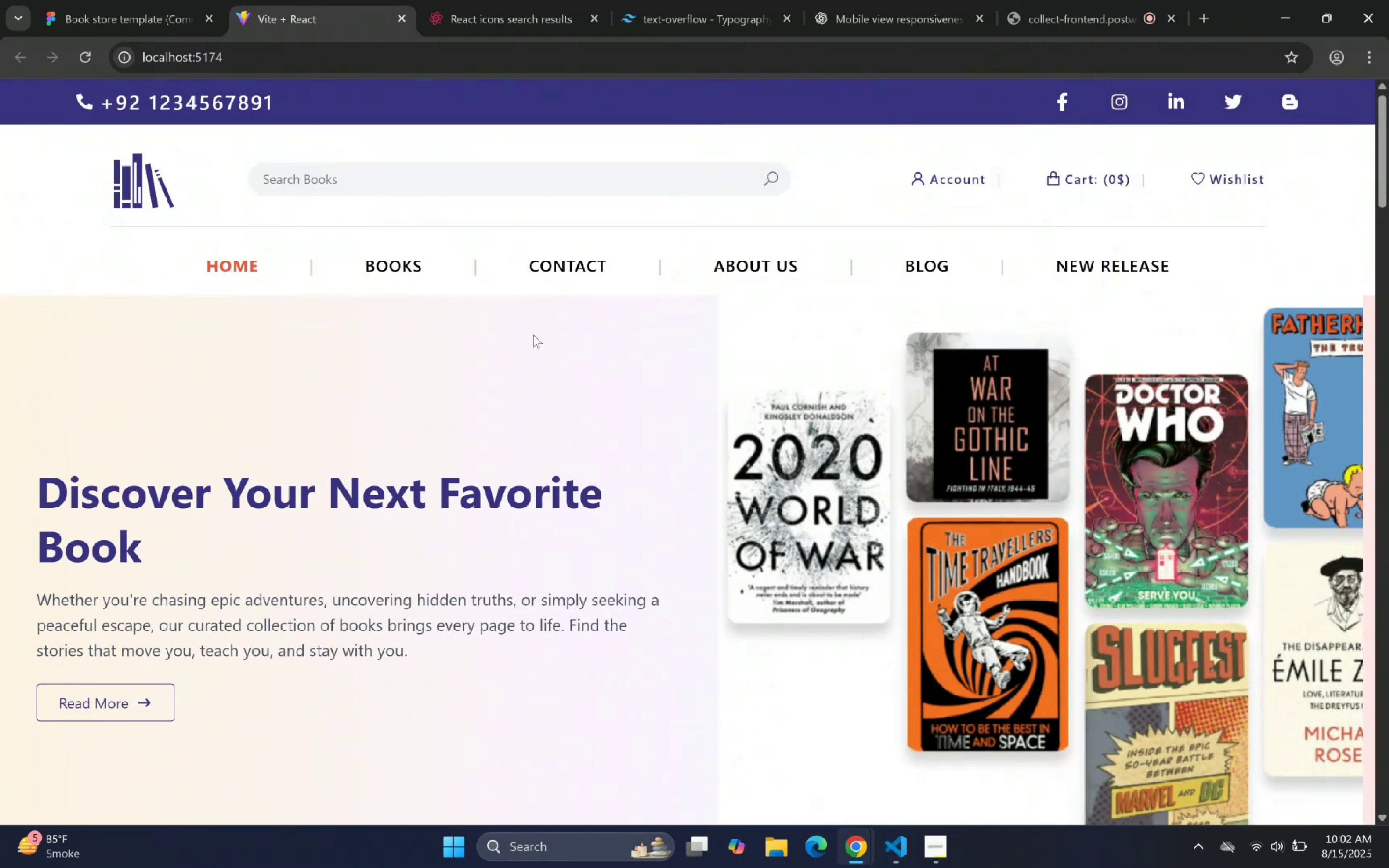 
double_click([586, 516])
 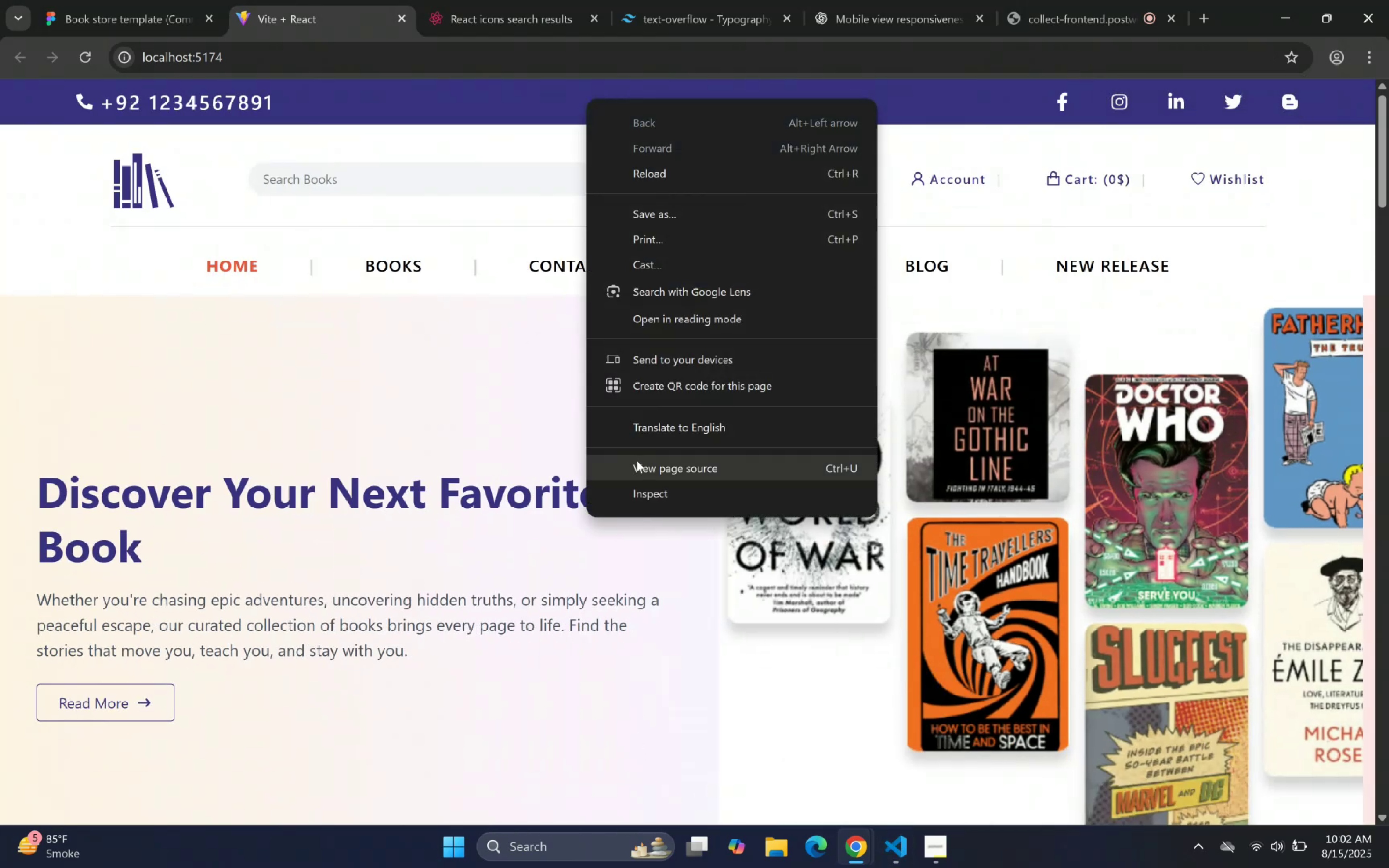 
left_click([648, 498])
 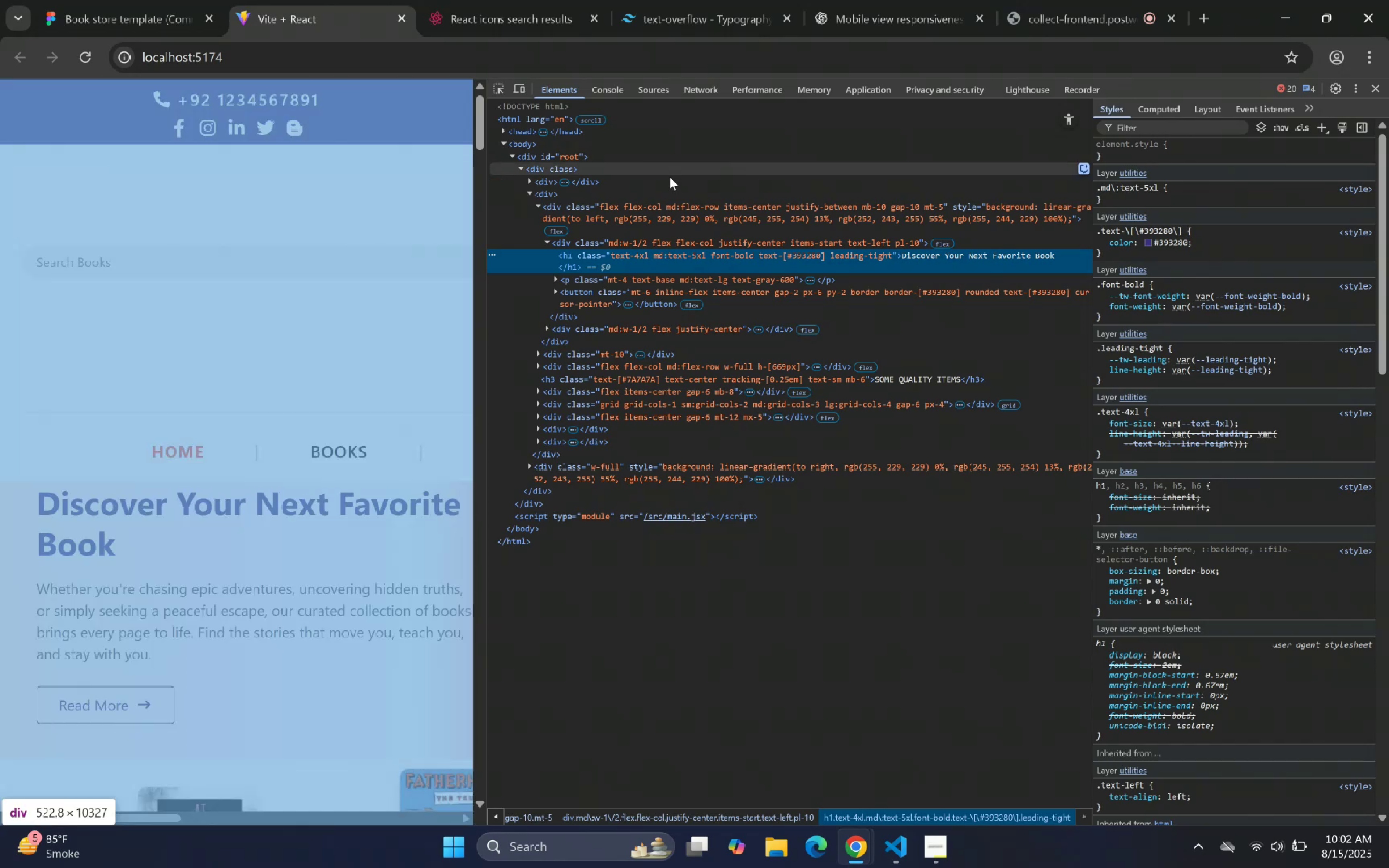 
left_click_drag(start_coordinate=[489, 220], to_coordinate=[1085, 217])
 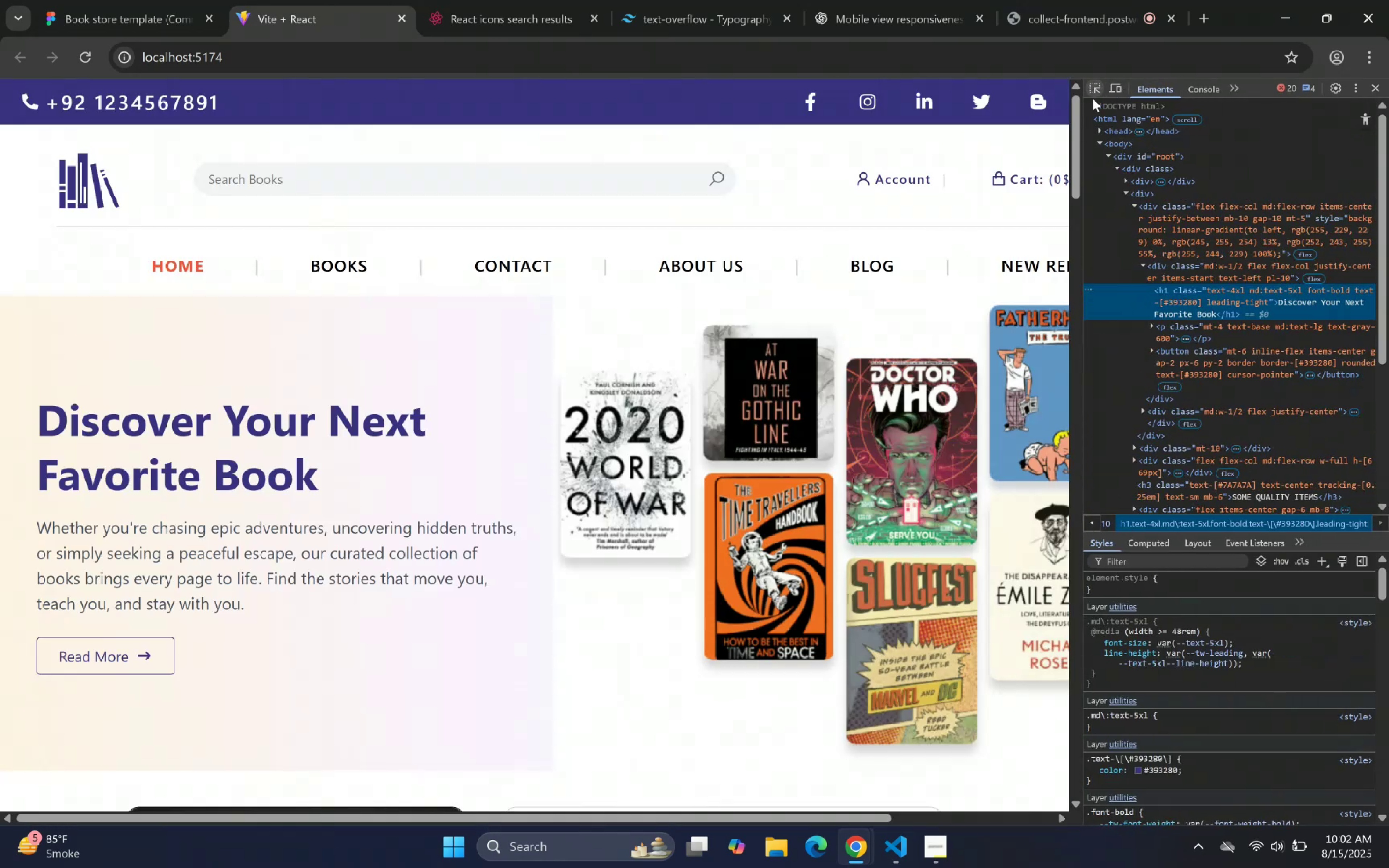 
left_click([1097, 92])
 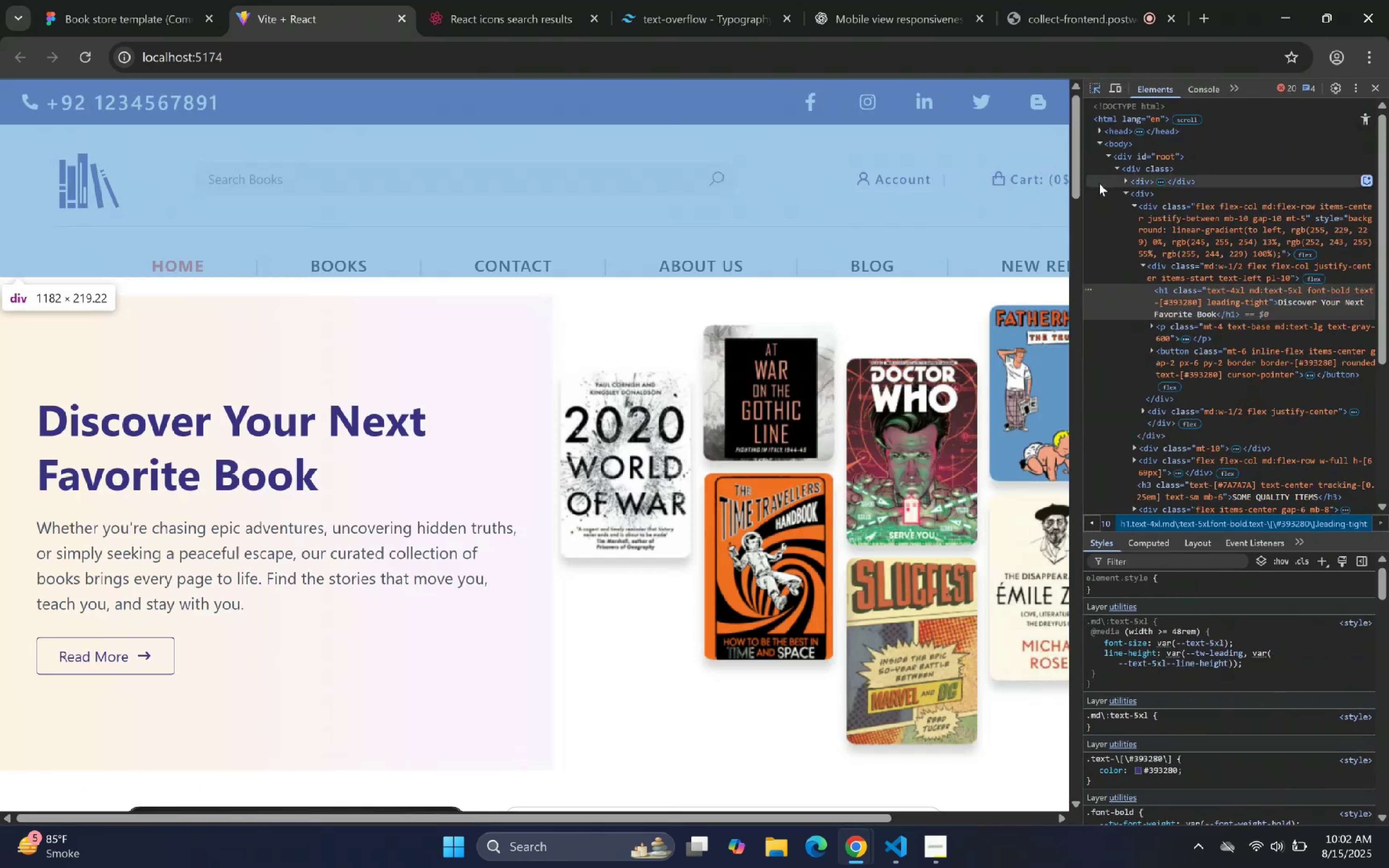 
left_click_drag(start_coordinate=[1351, 96], to_coordinate=[1351, 94])
 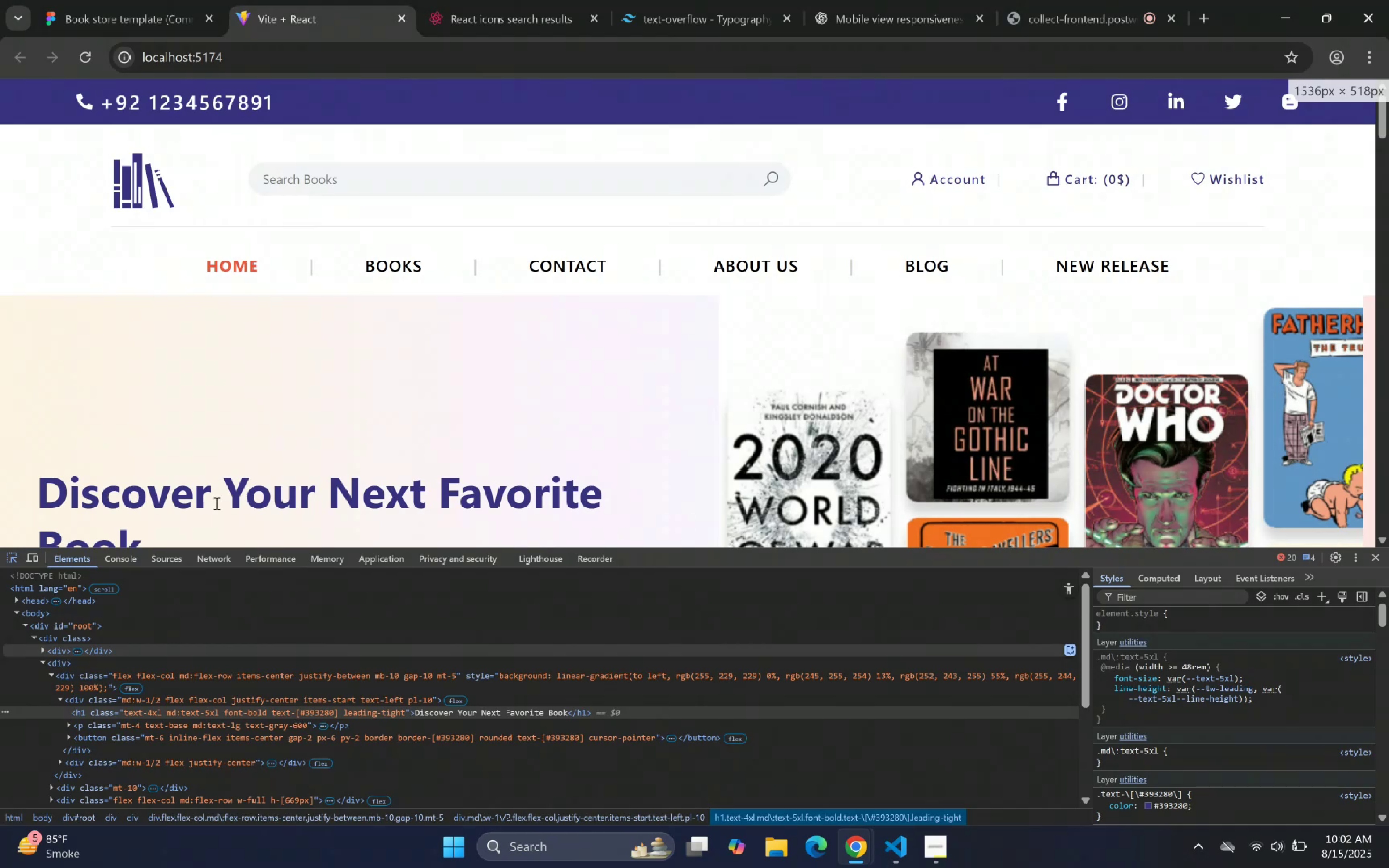 
left_click([13, 557])
 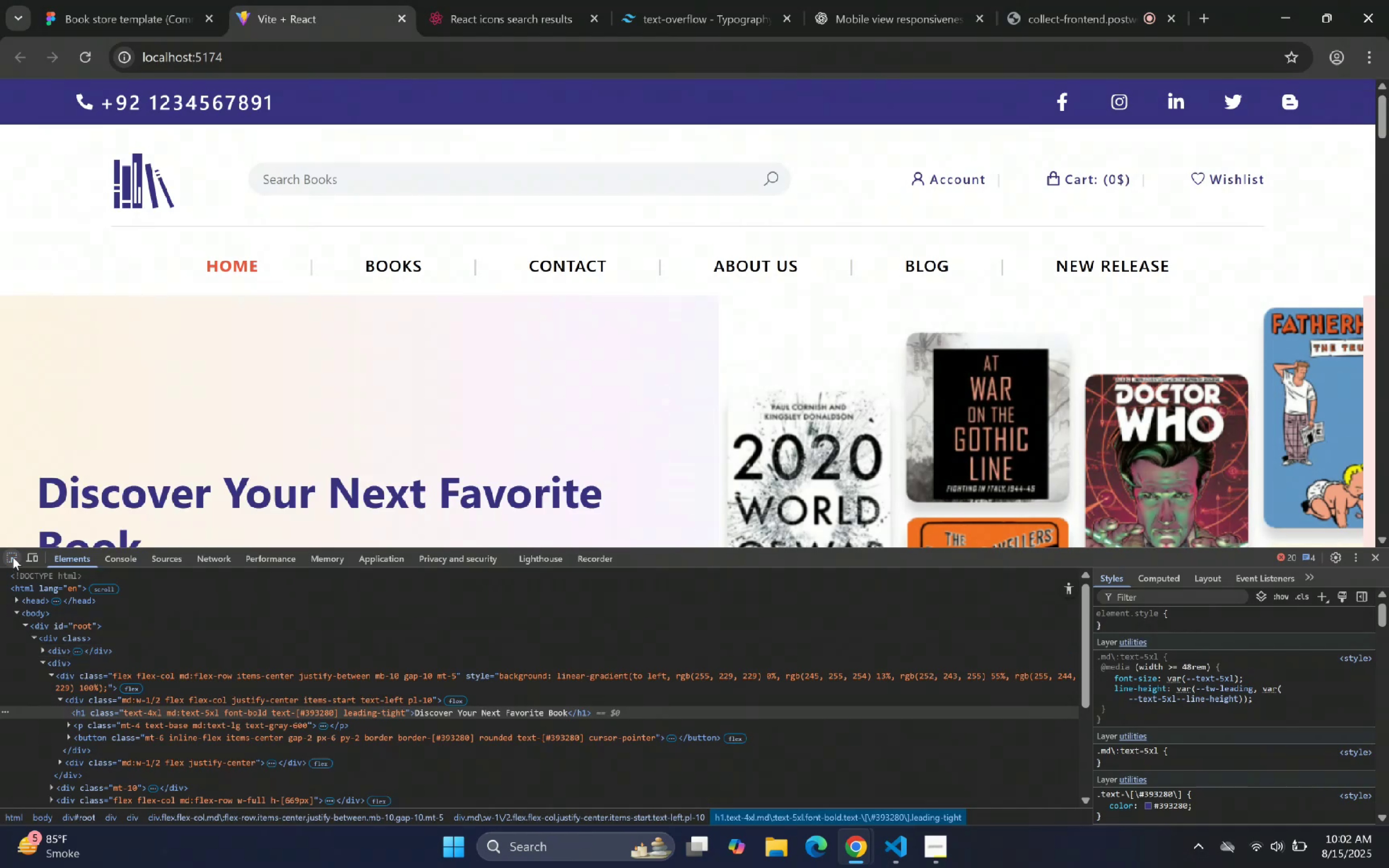 
left_click([13, 557])
 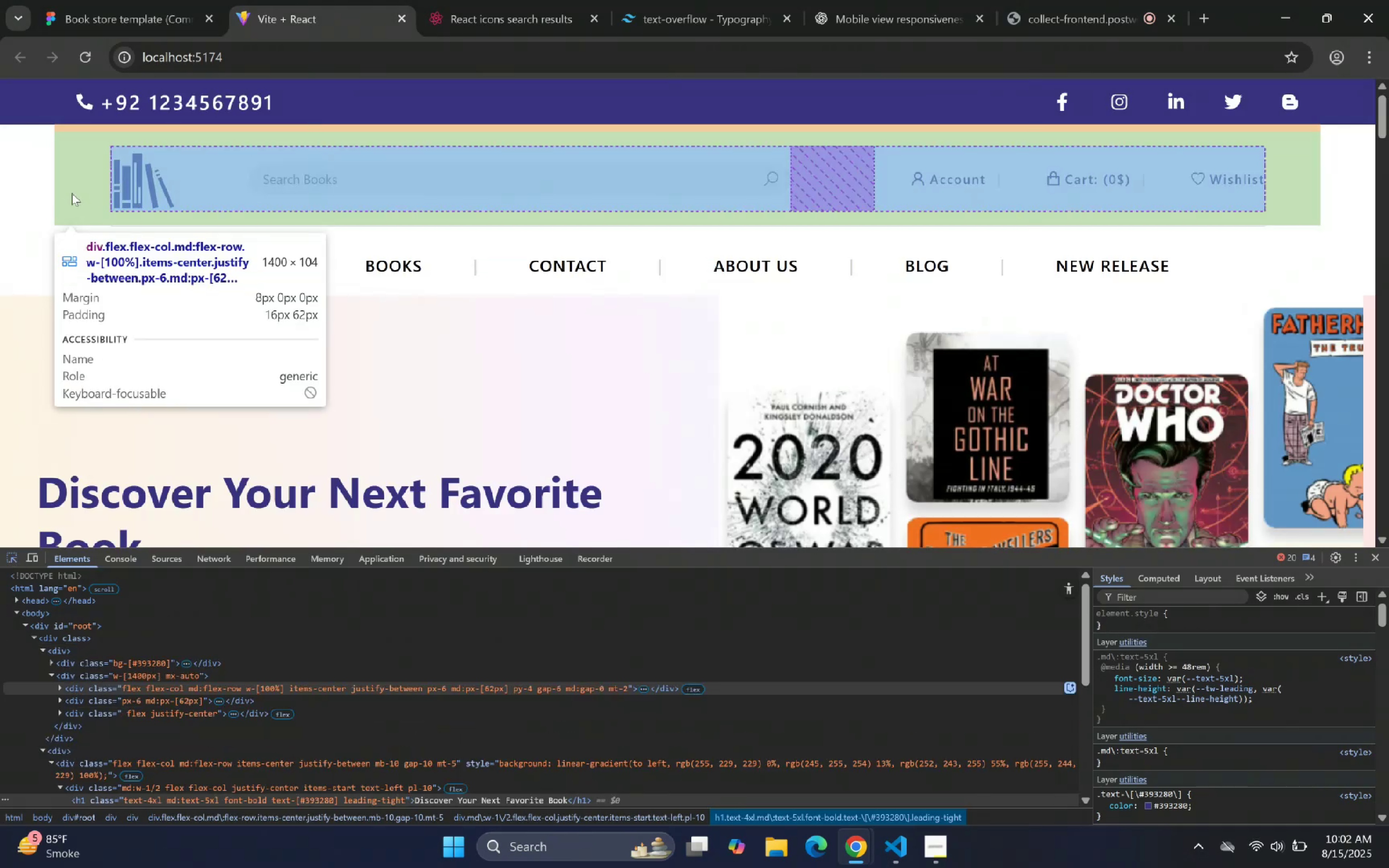 
wait(7.97)
 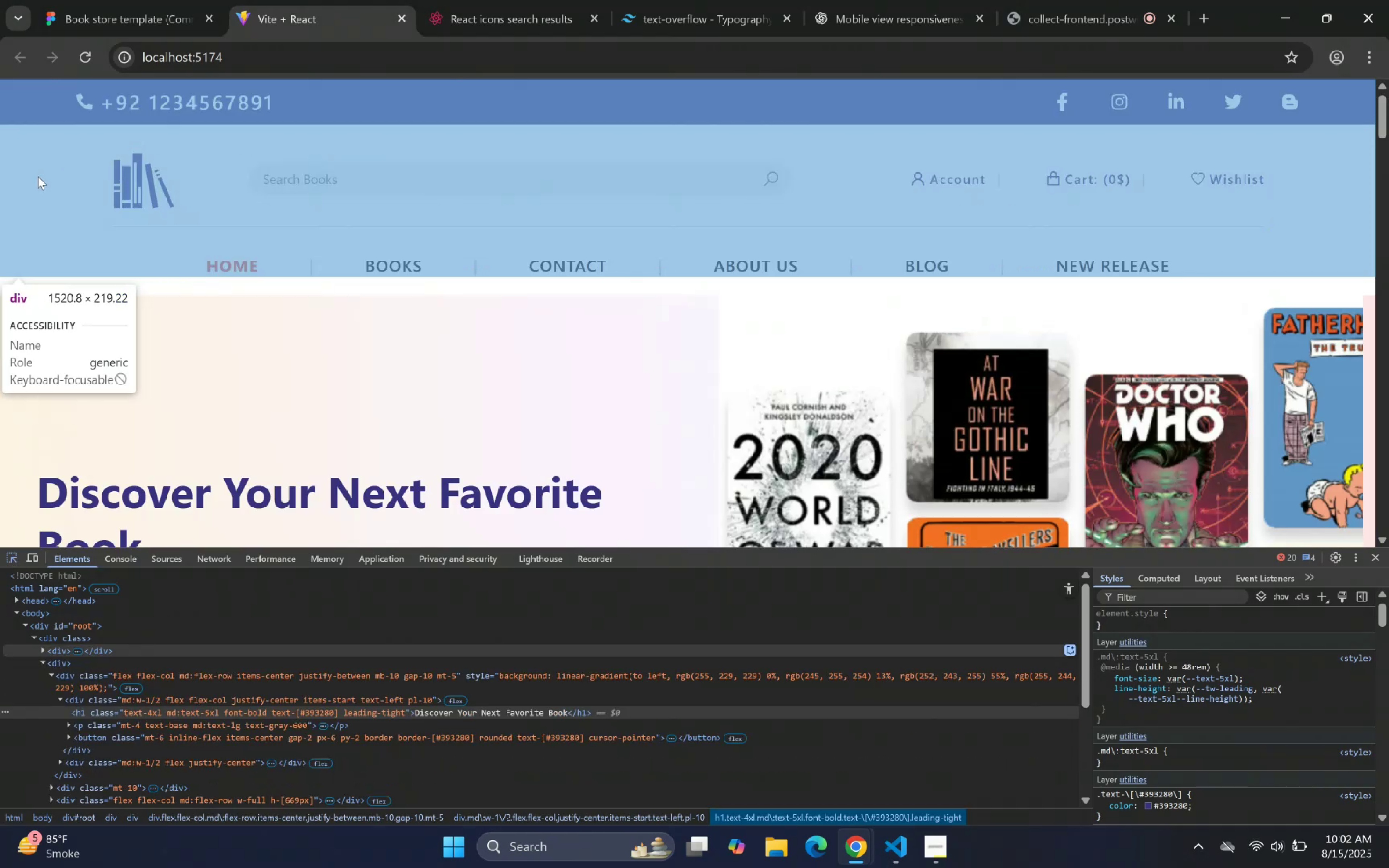 
left_click([73, 192])
 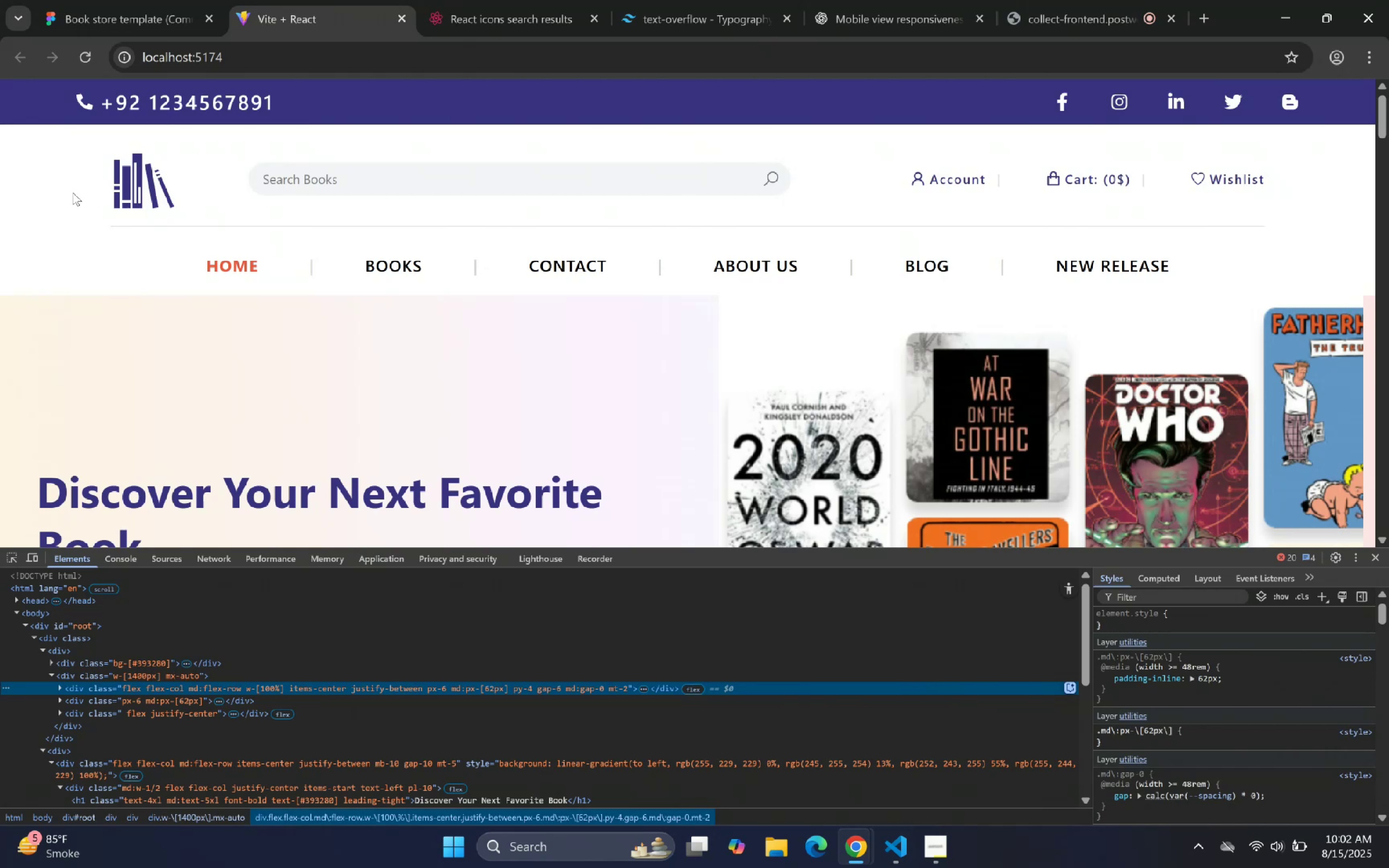 
wait(5.97)
 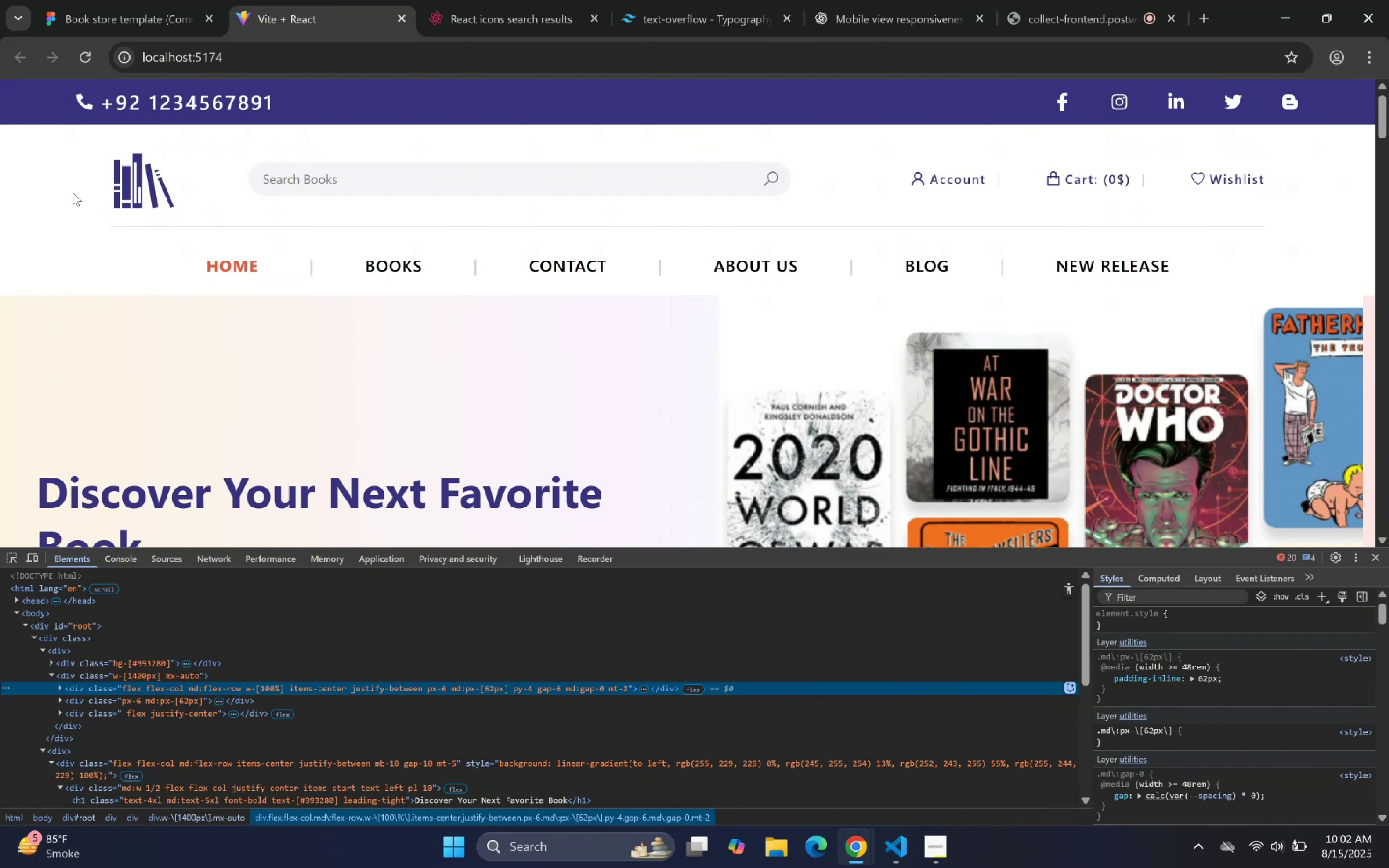 
left_click([16, 561])
 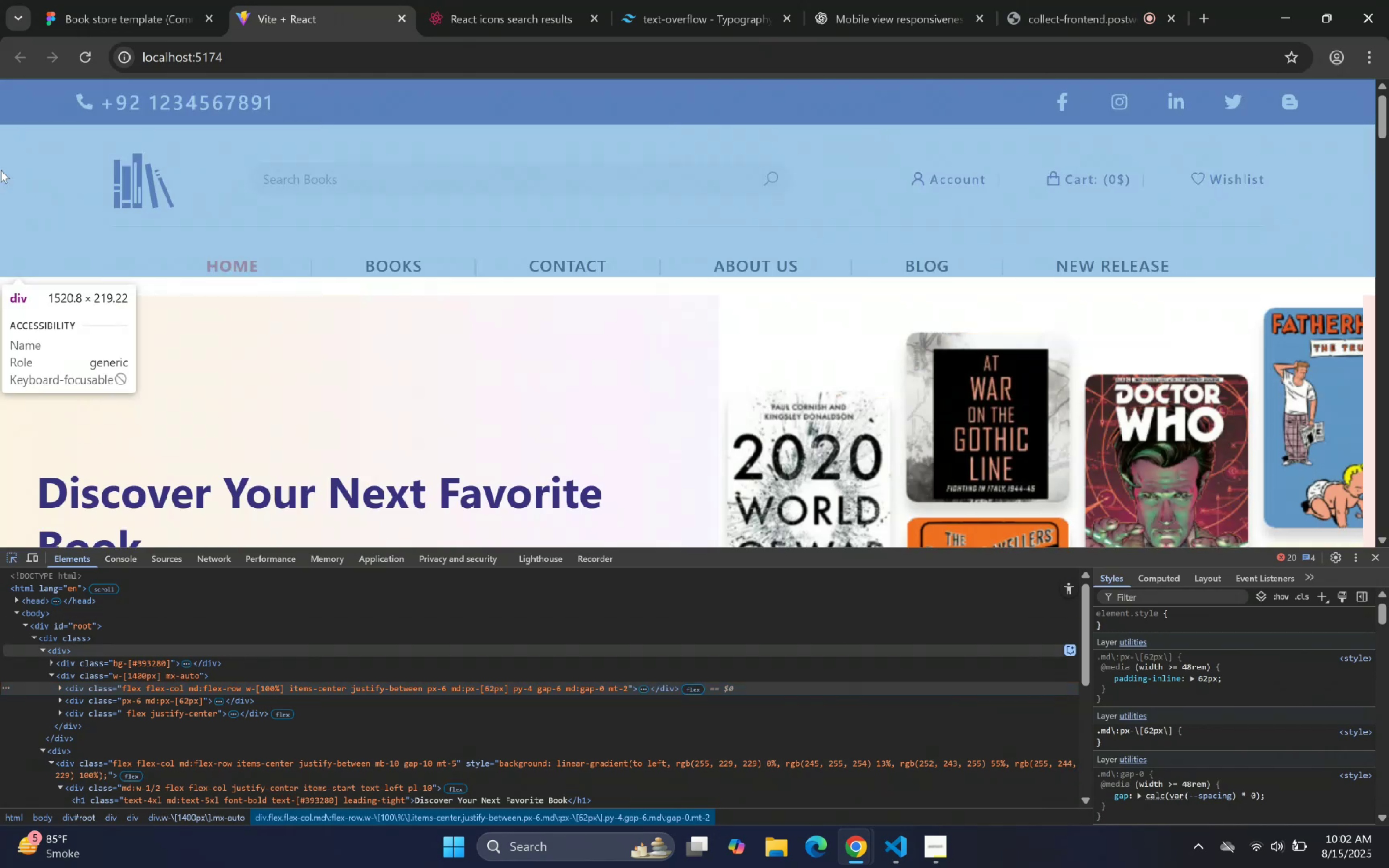 
left_click([1, 170])
 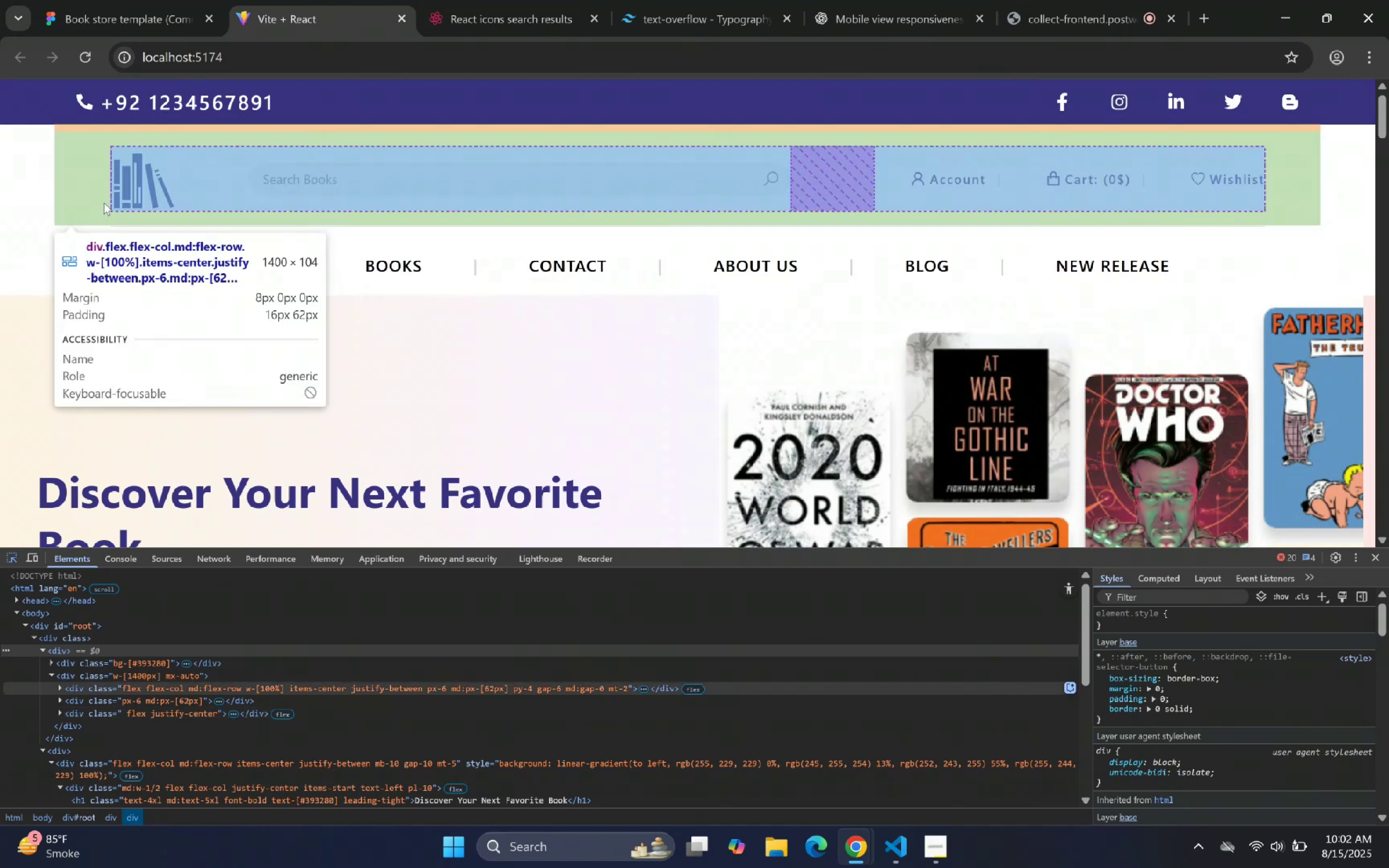 
wait(5.99)
 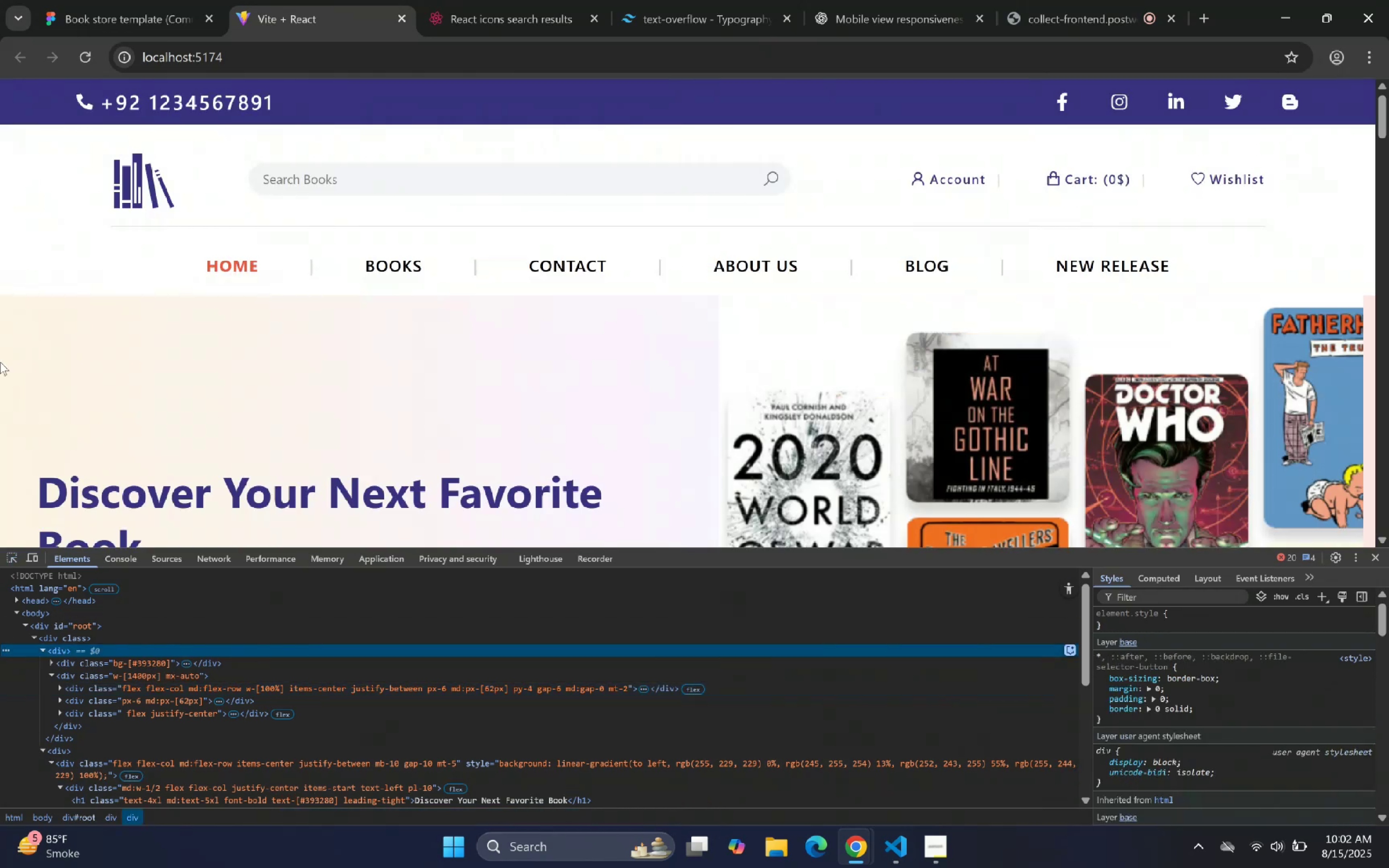 
left_click([103, 202])
 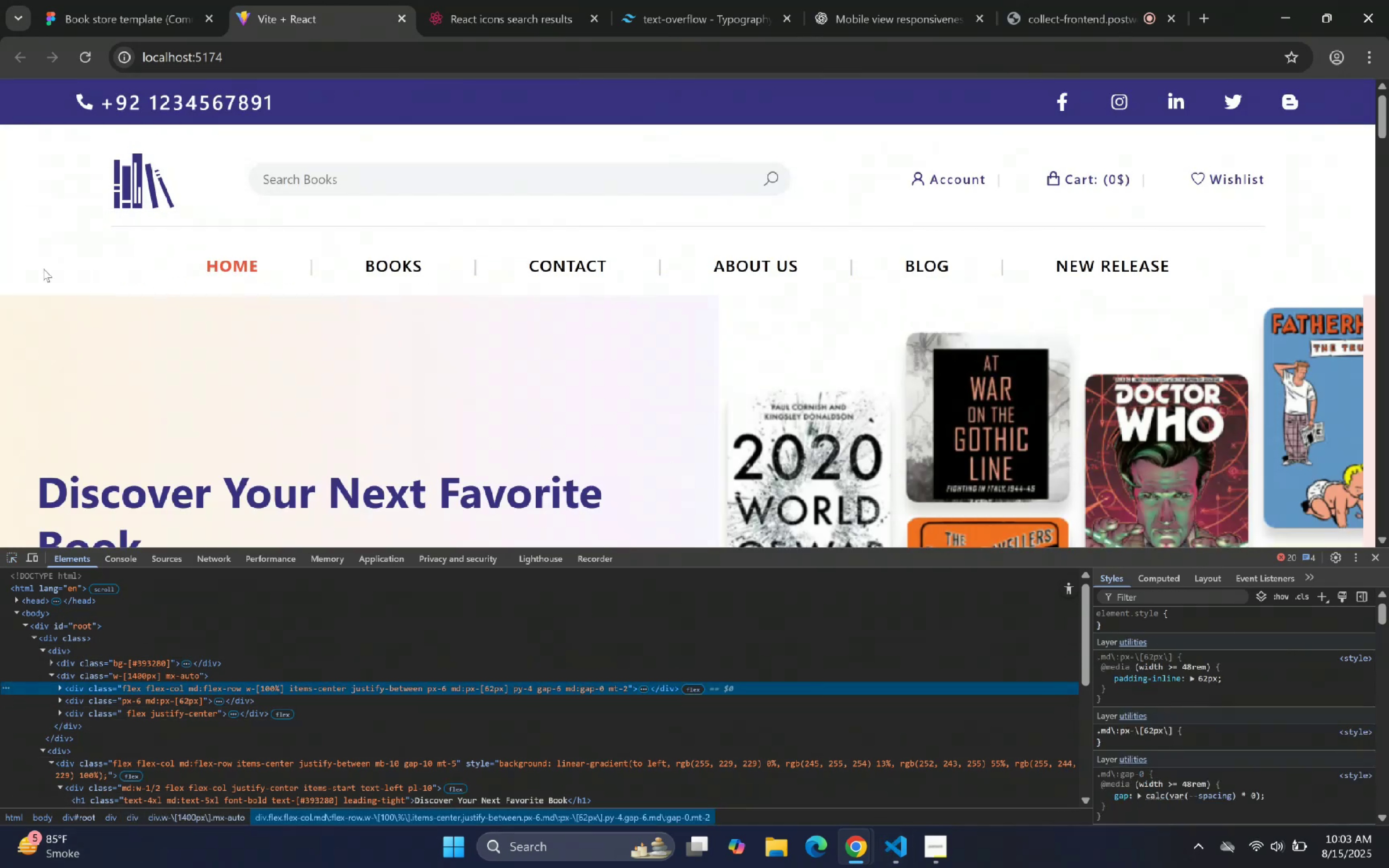 
wait(6.45)
 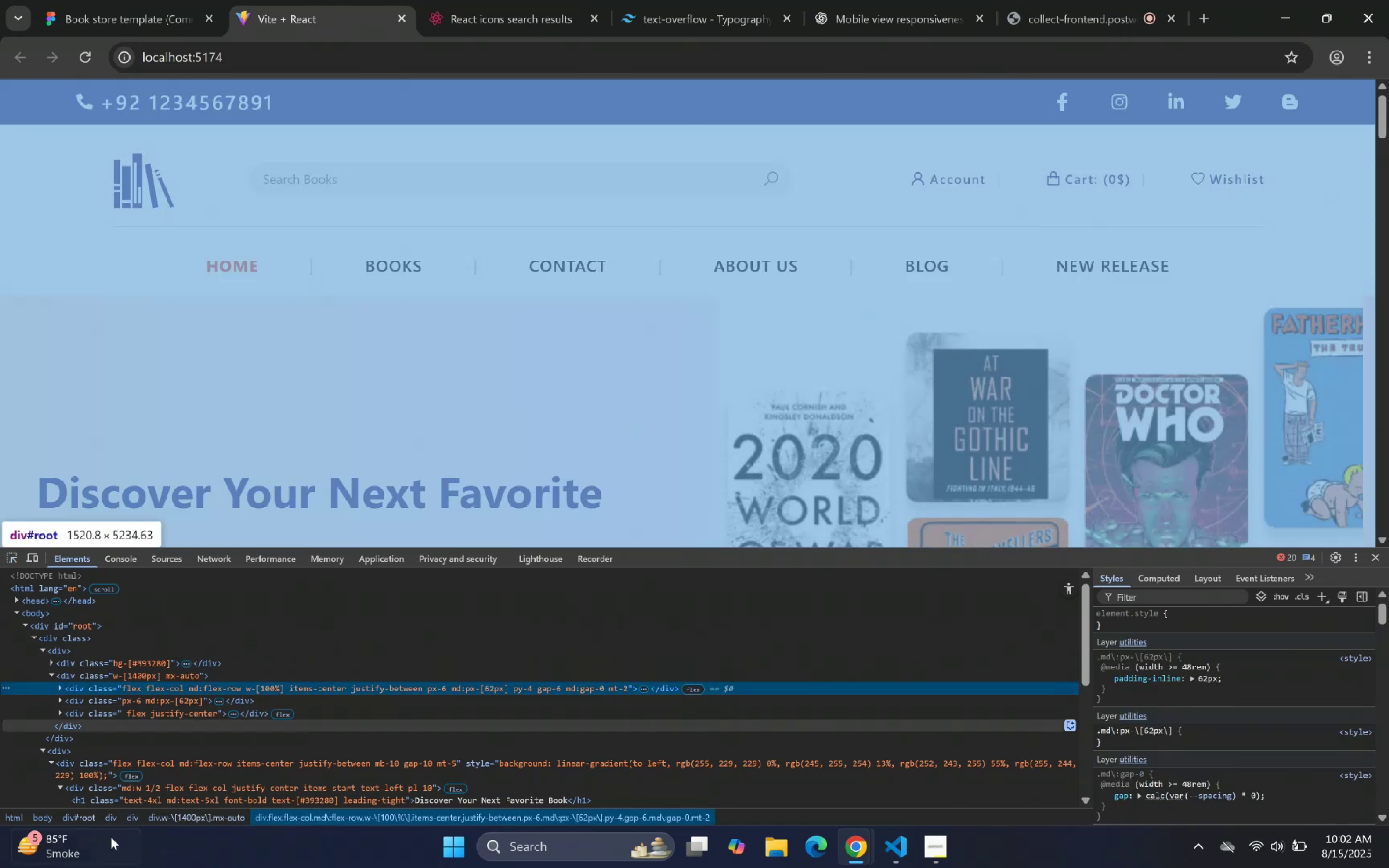 
left_click([901, 839])
 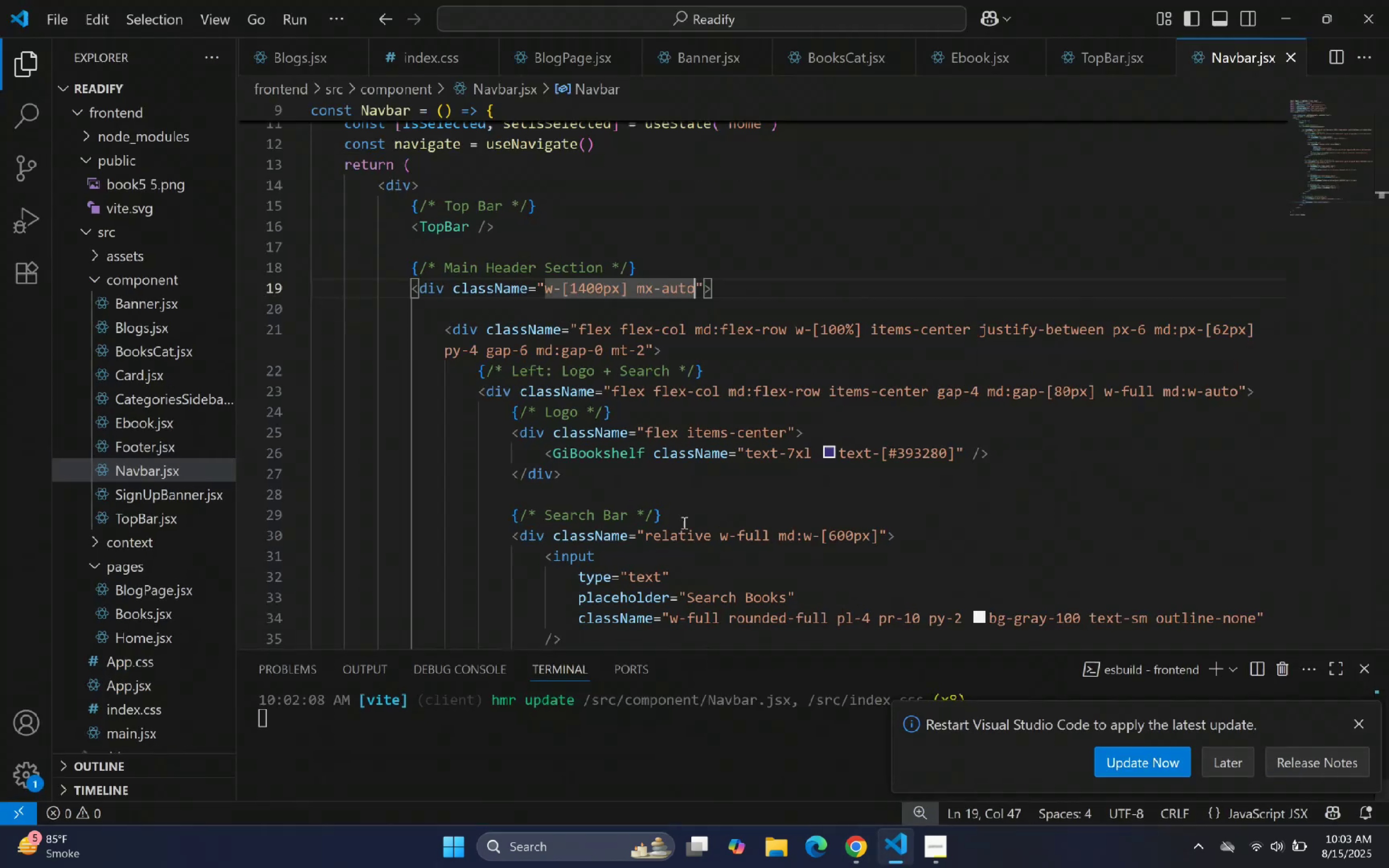 
scroll: coordinate [612, 384], scroll_direction: up, amount: 3.0
 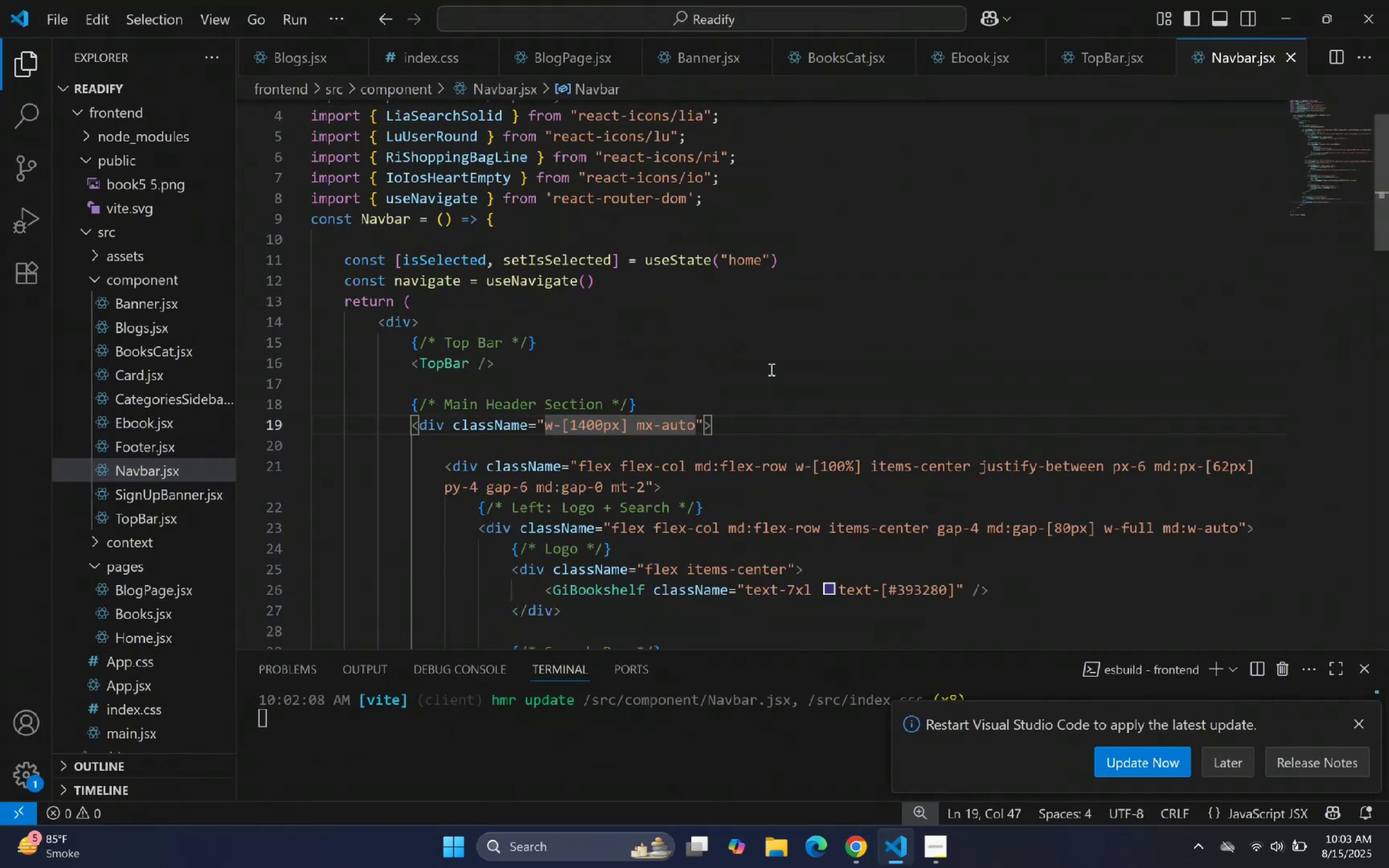 
left_click([787, 370])
 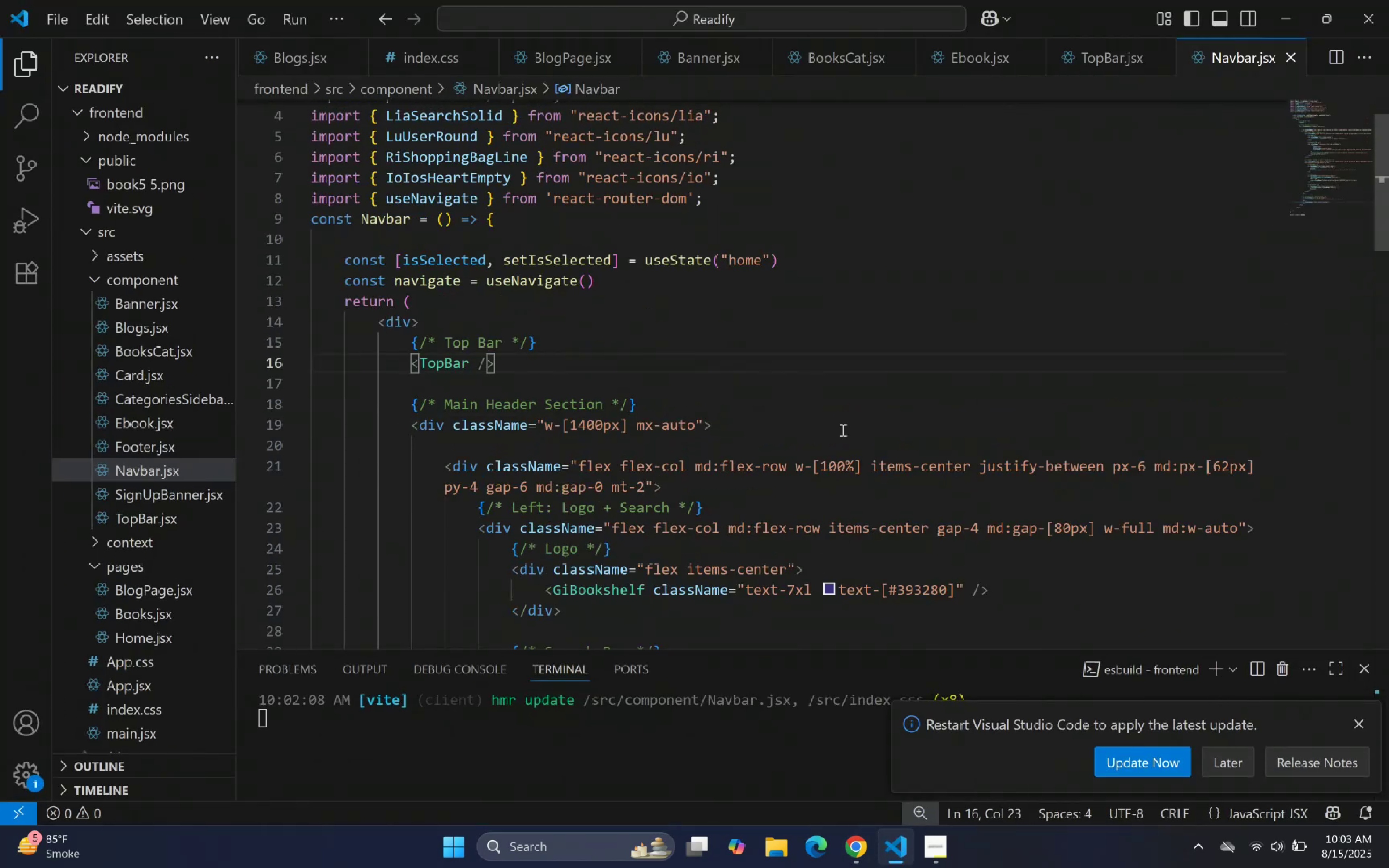 
scroll: coordinate [850, 428], scroll_direction: down, amount: 2.0
 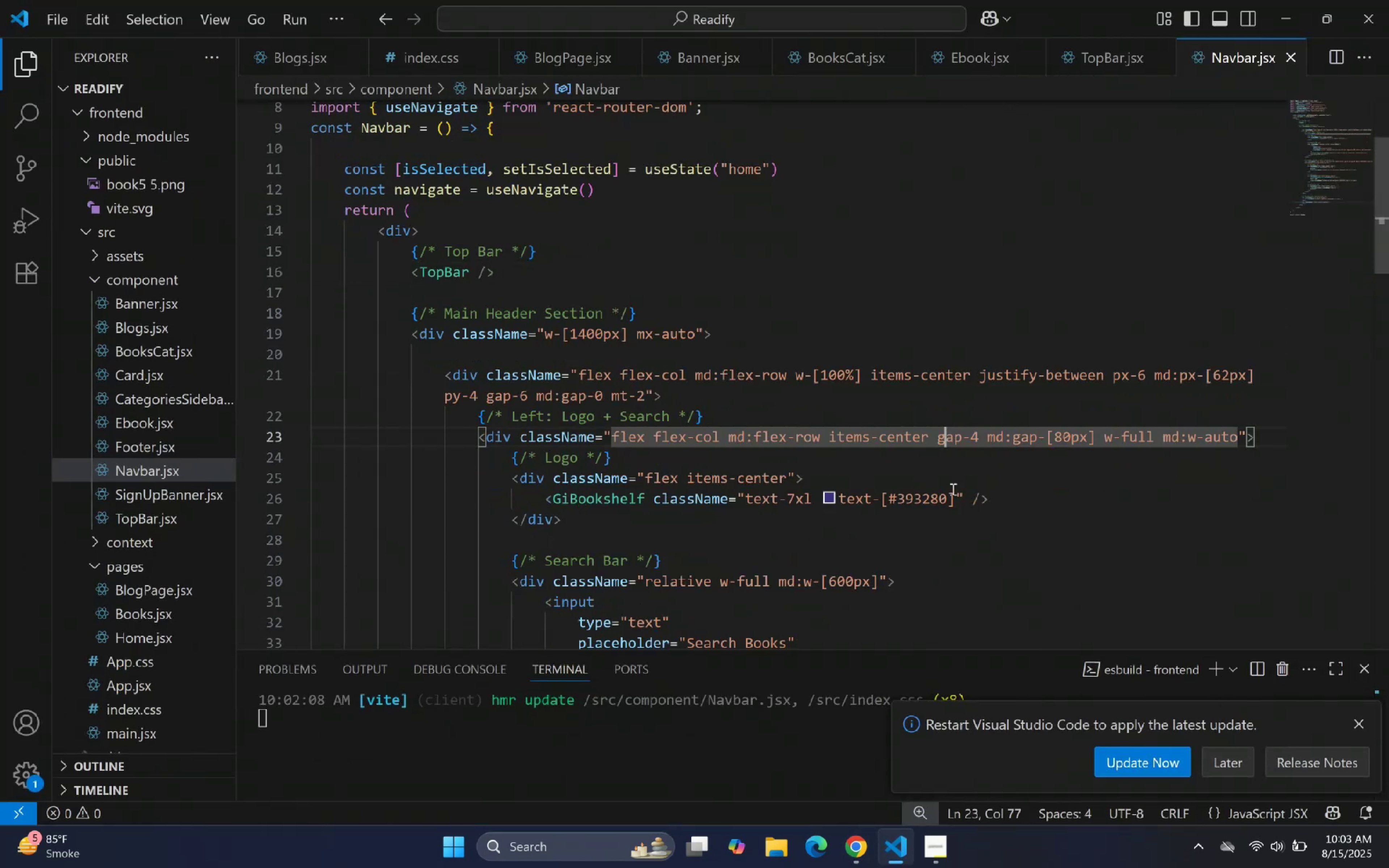 
left_click([848, 428])
 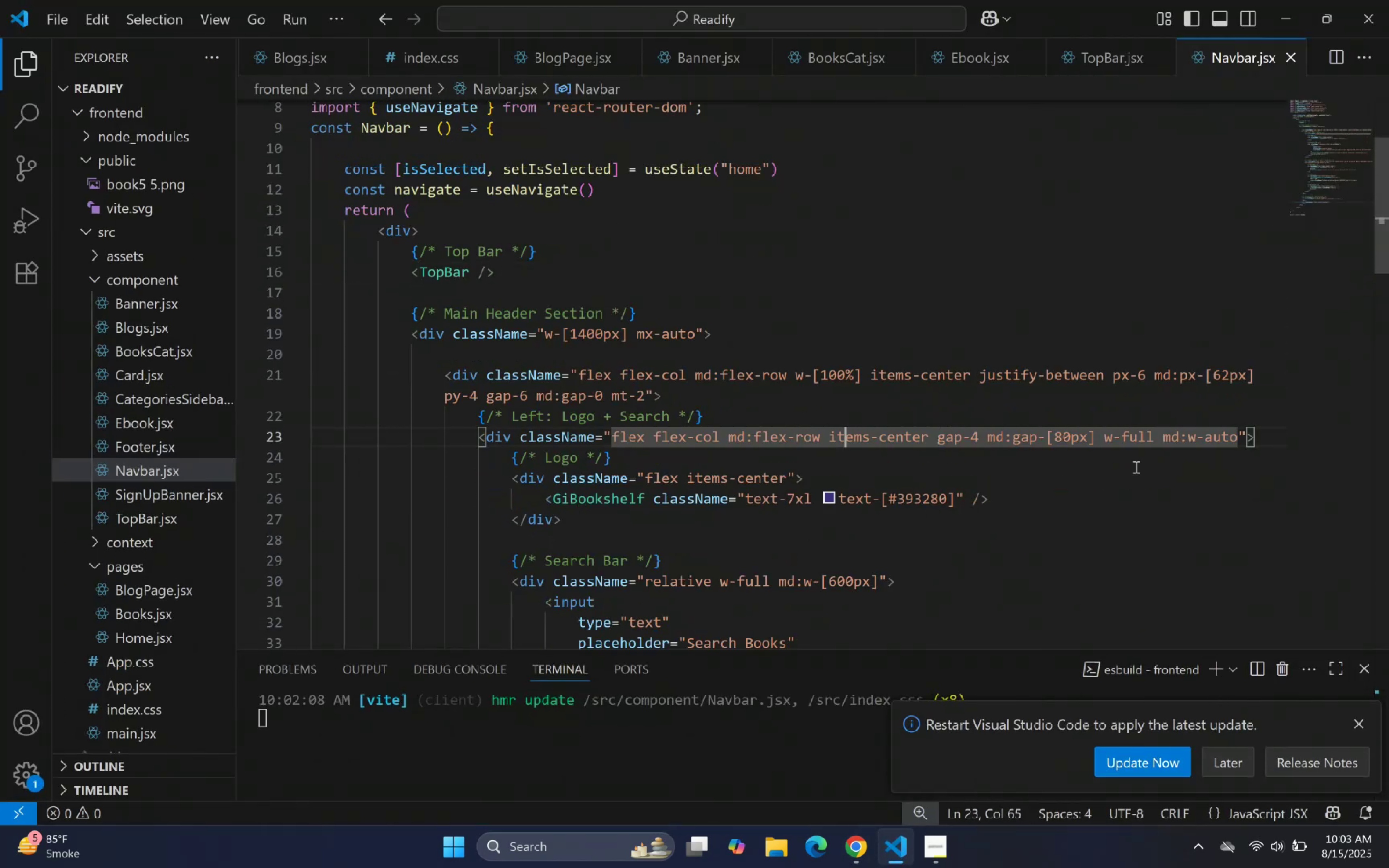 
left_click([1149, 458])
 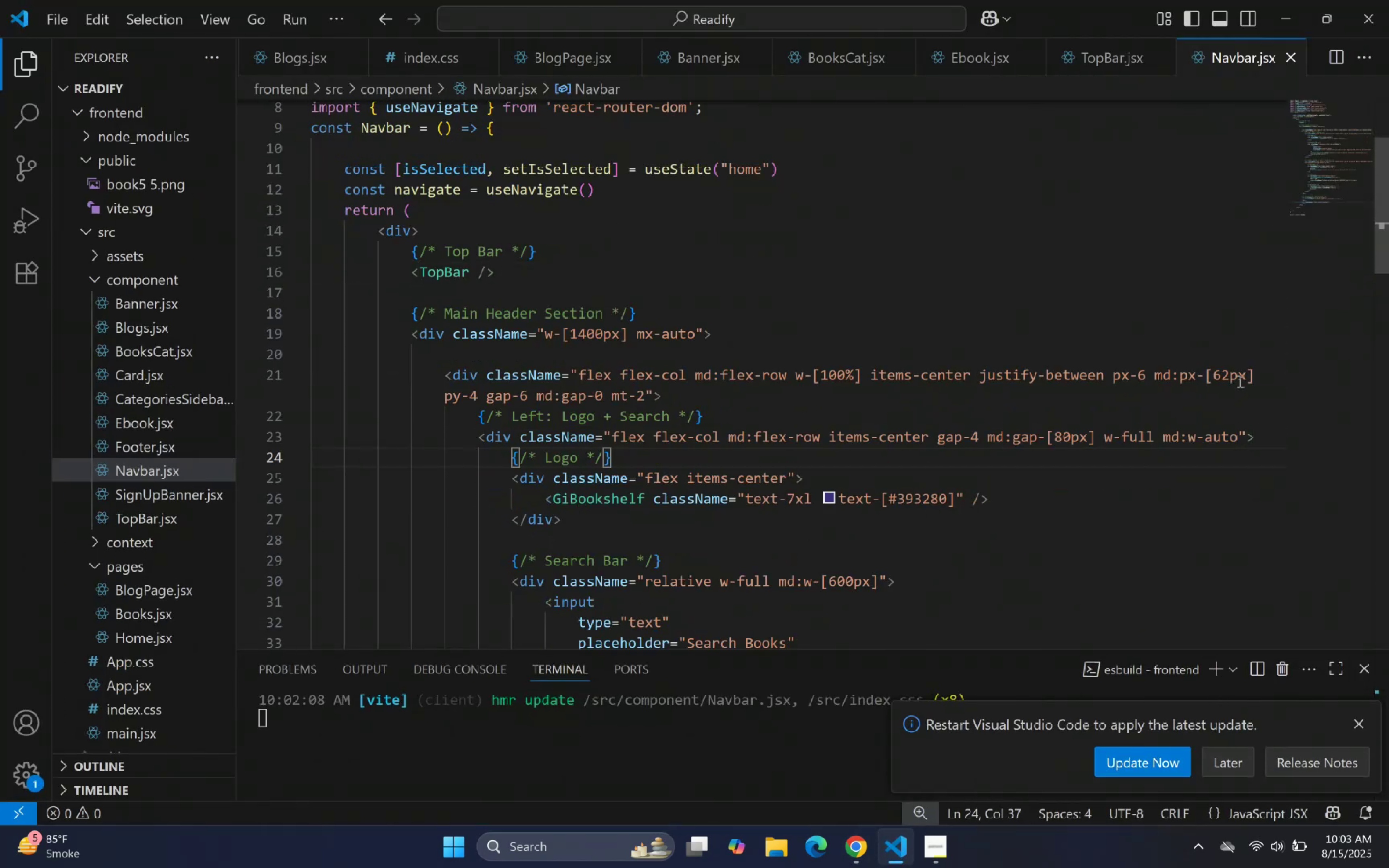 
left_click_drag(start_coordinate=[1262, 379], to_coordinate=[1153, 375])
 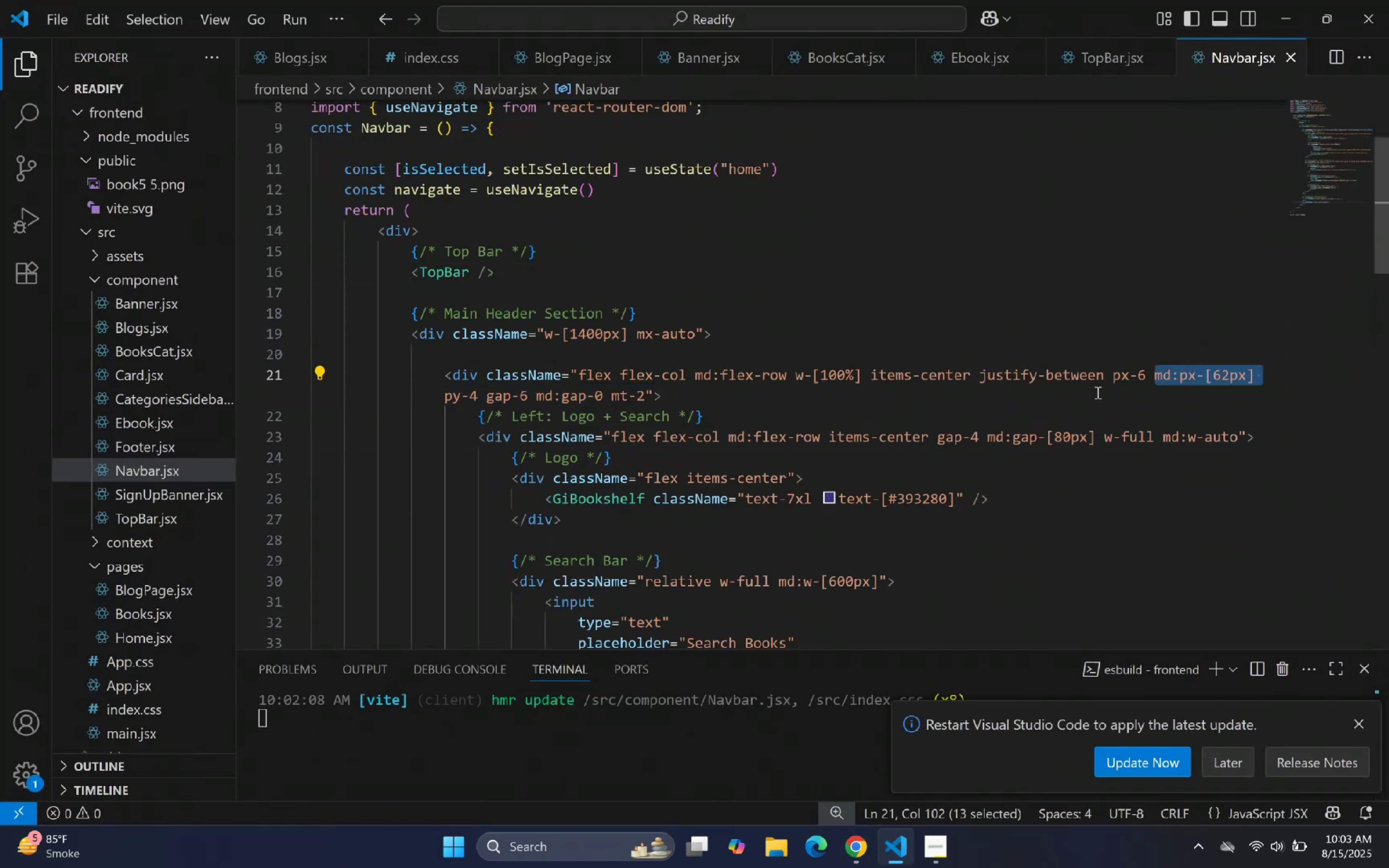 
key(Backspace)
 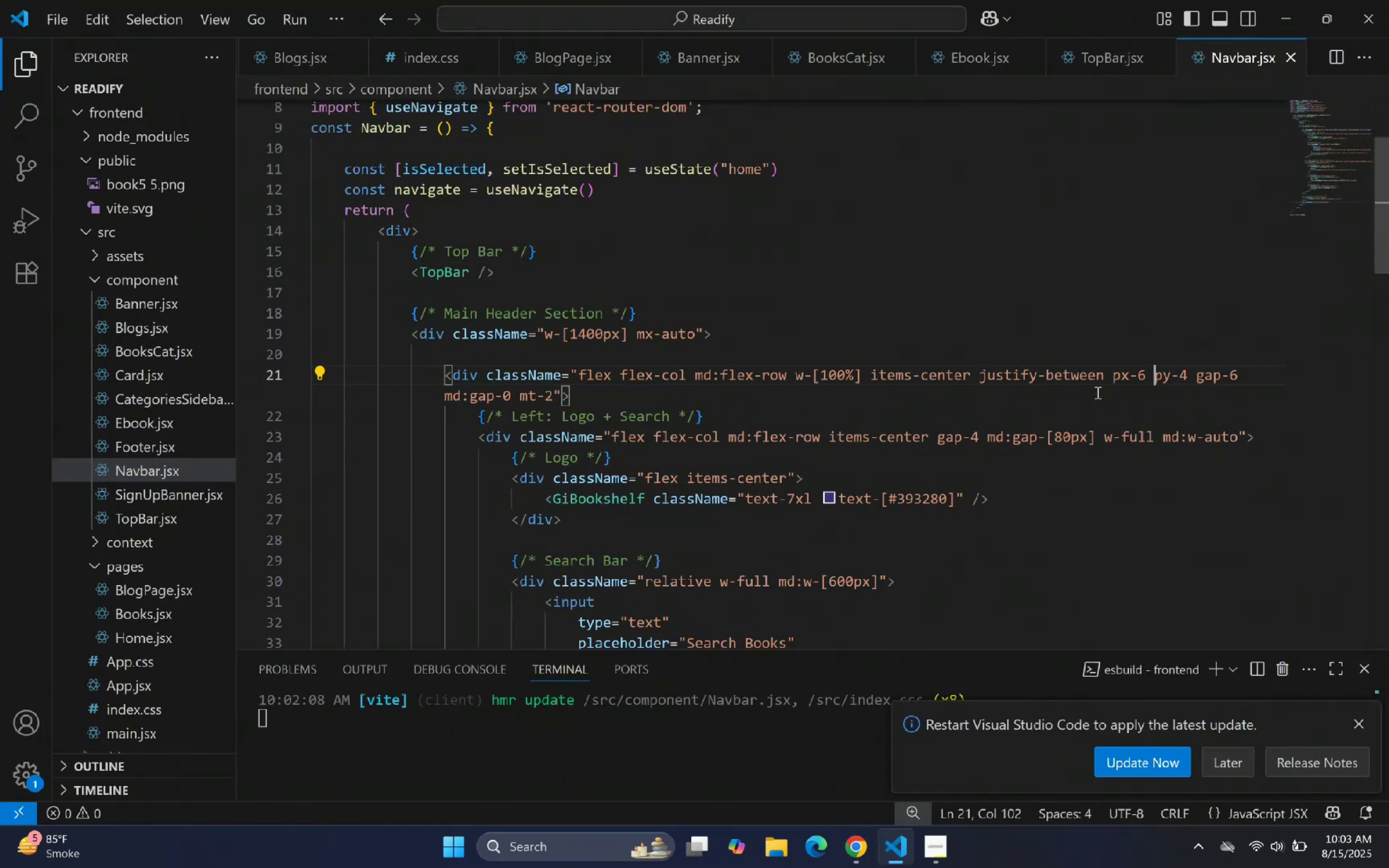 
key(Backspace)
 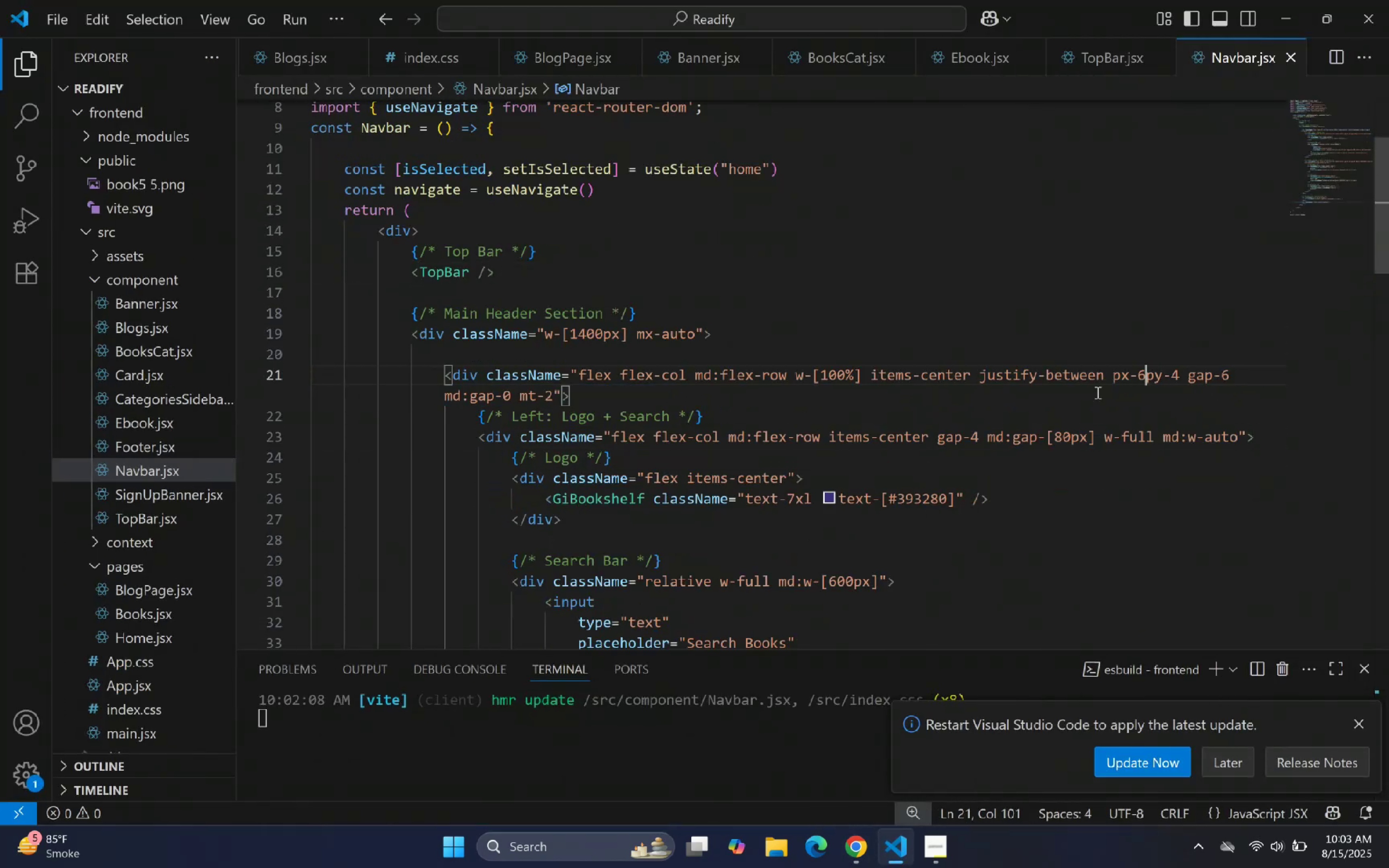 
key(Space)
 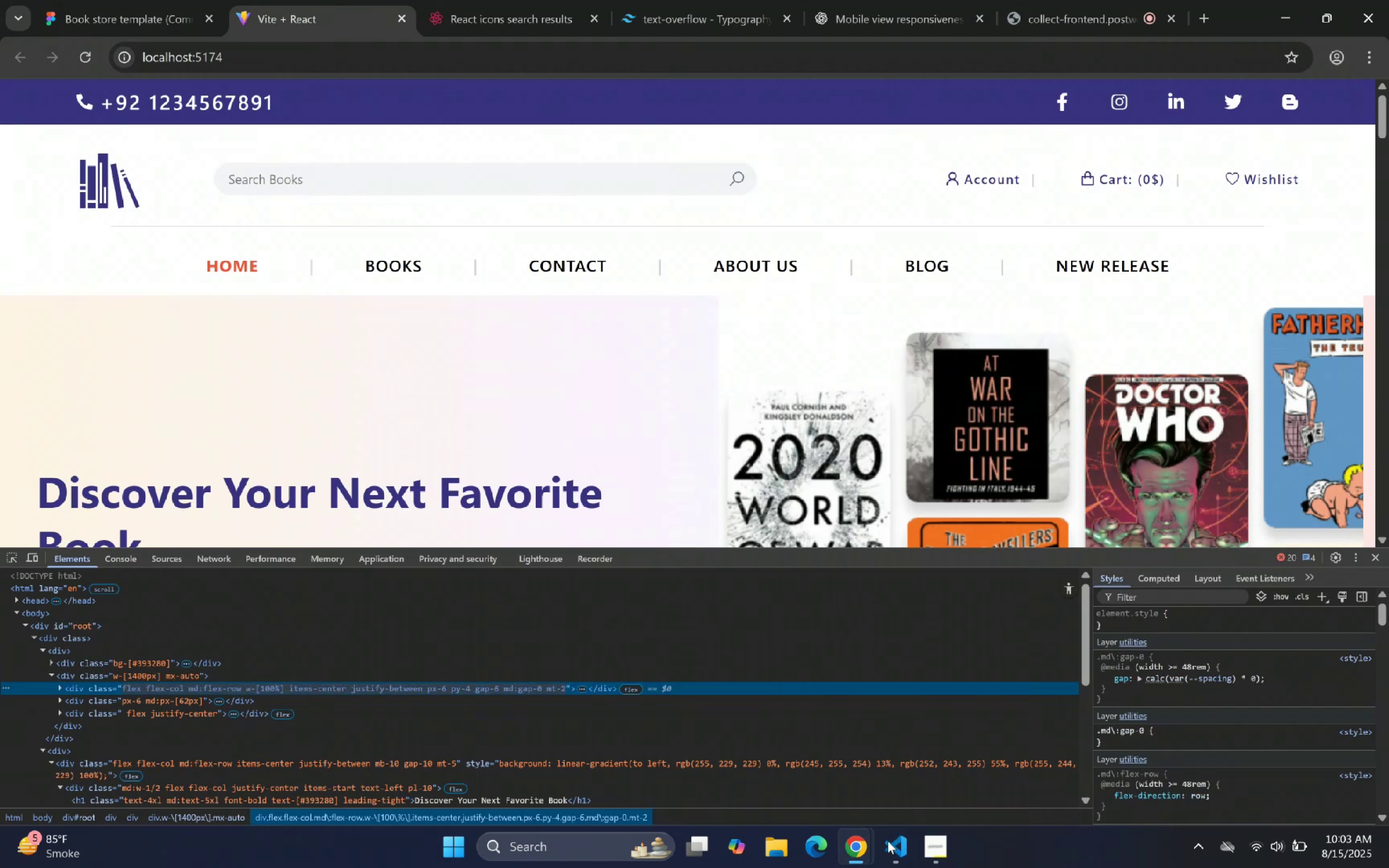 
hold_key(key=ControlLeft, duration=1.5)
scroll: coordinate [603, 185], scroll_direction: down, amount: 4.0
 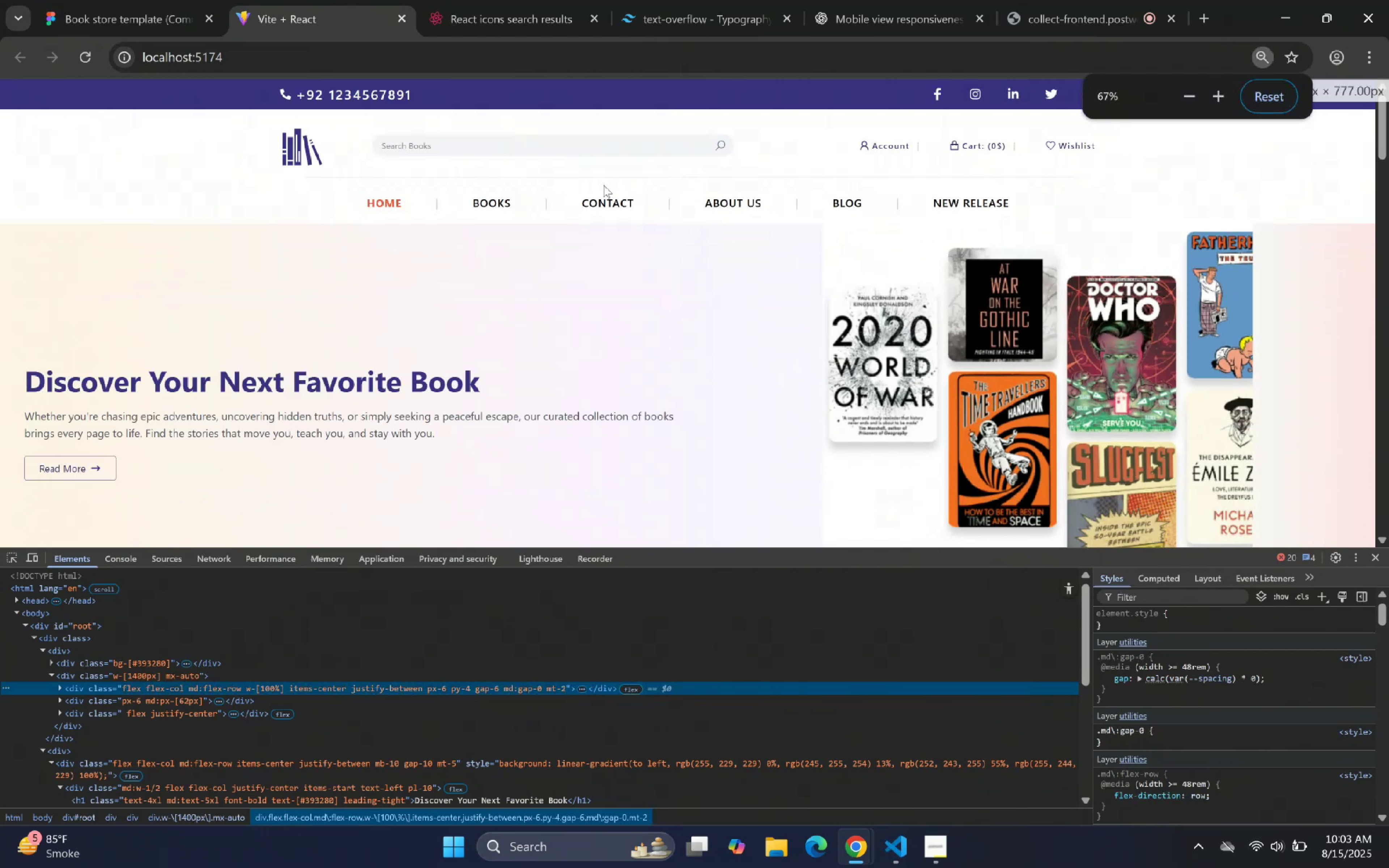 
hold_key(key=ControlLeft, duration=1.5)
scroll: coordinate [606, 184], scroll_direction: up, amount: 2.0
 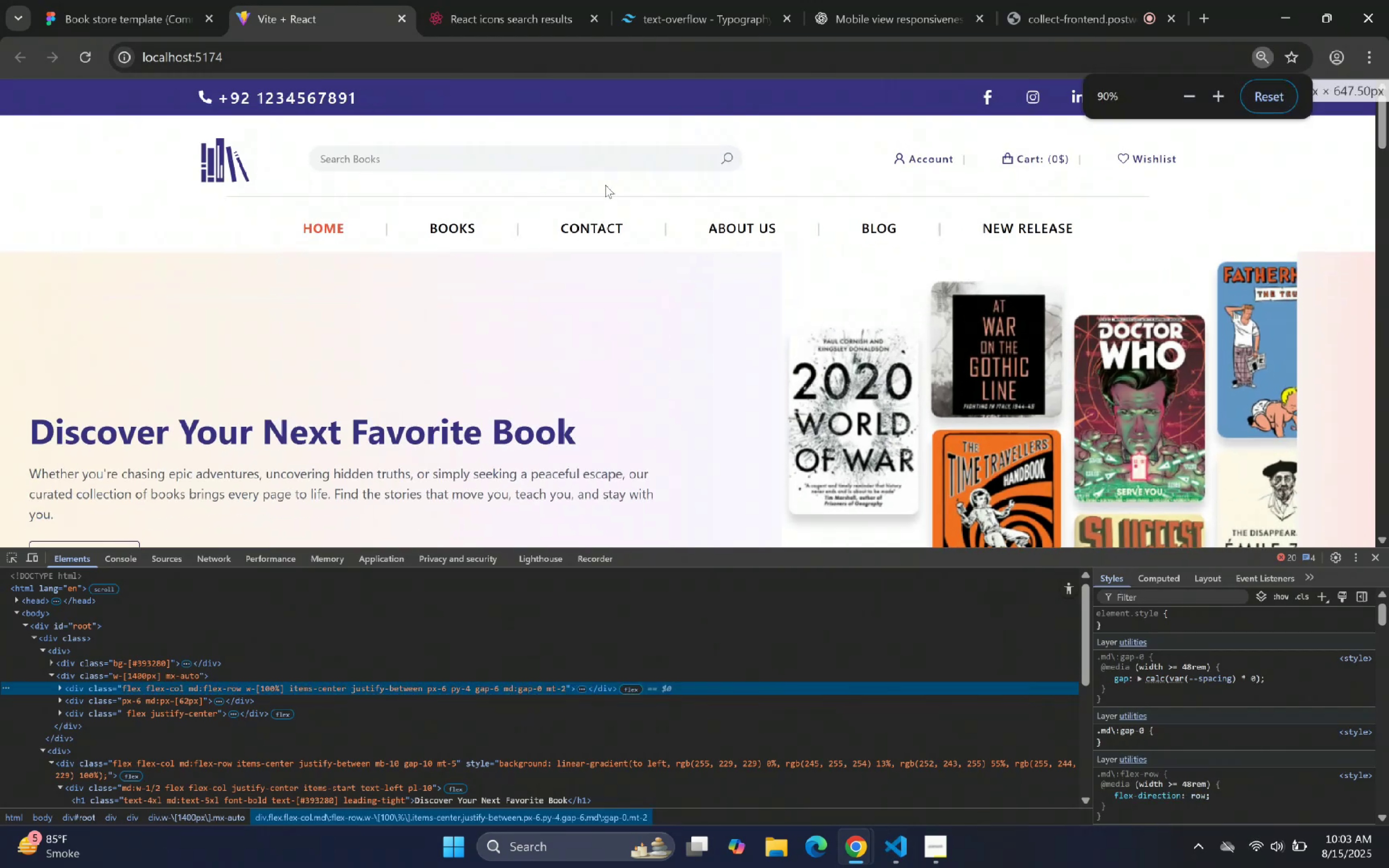 
hold_key(key=ControlLeft, duration=0.83)
scroll: coordinate [605, 185], scroll_direction: up, amount: 1.0
 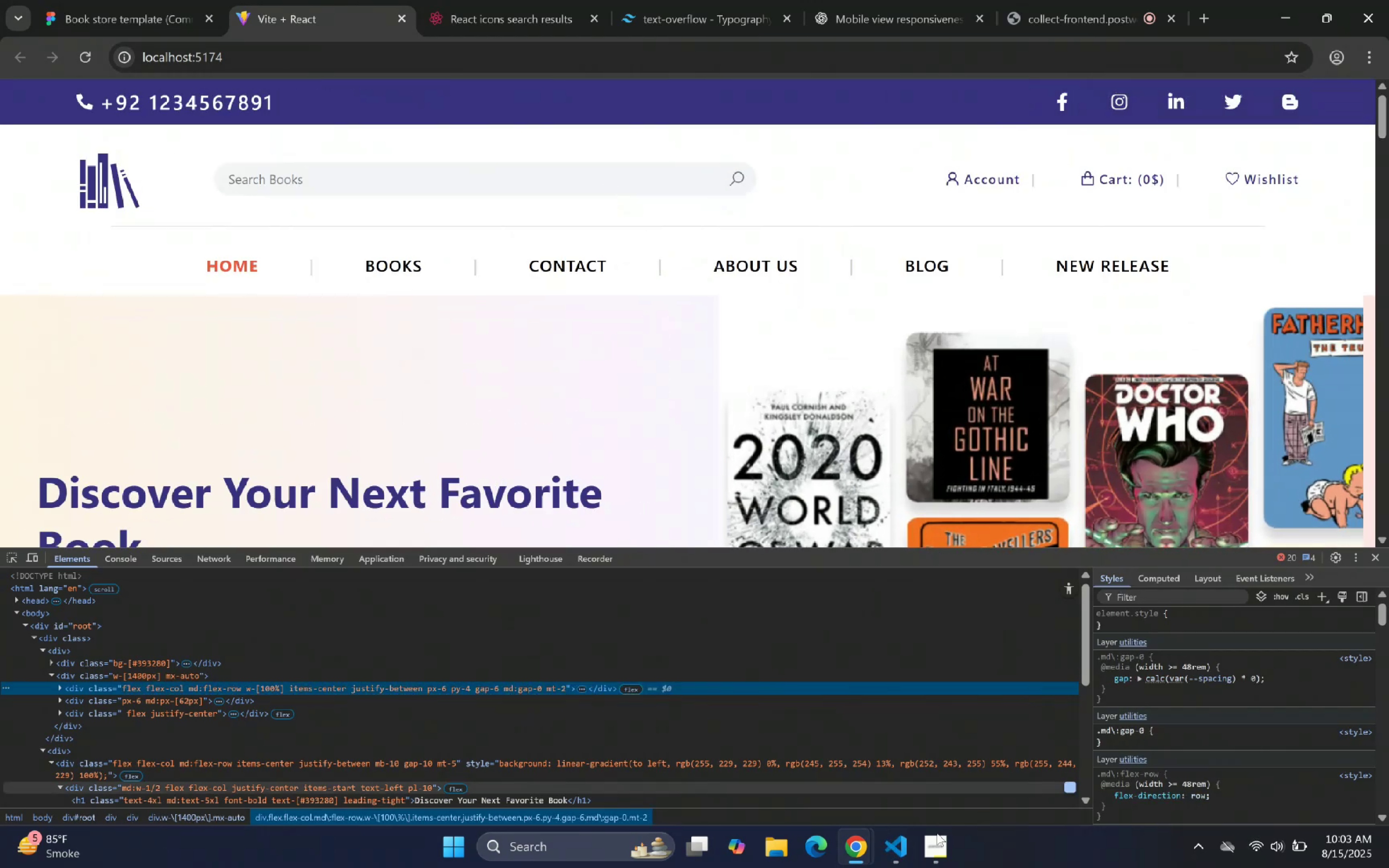 
left_click([899, 854])
 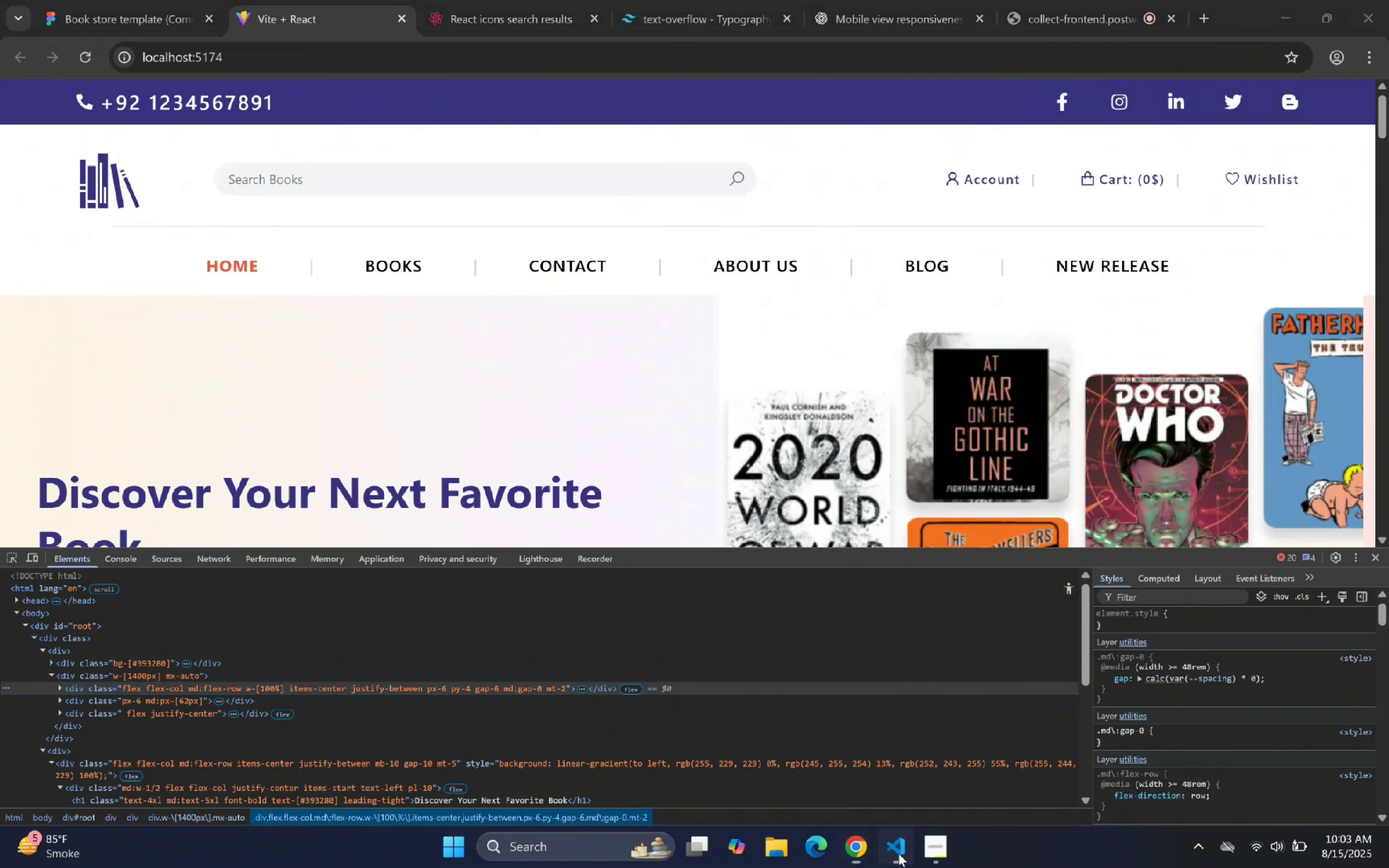 
scroll: coordinate [763, 546], scroll_direction: down, amount: 19.0
 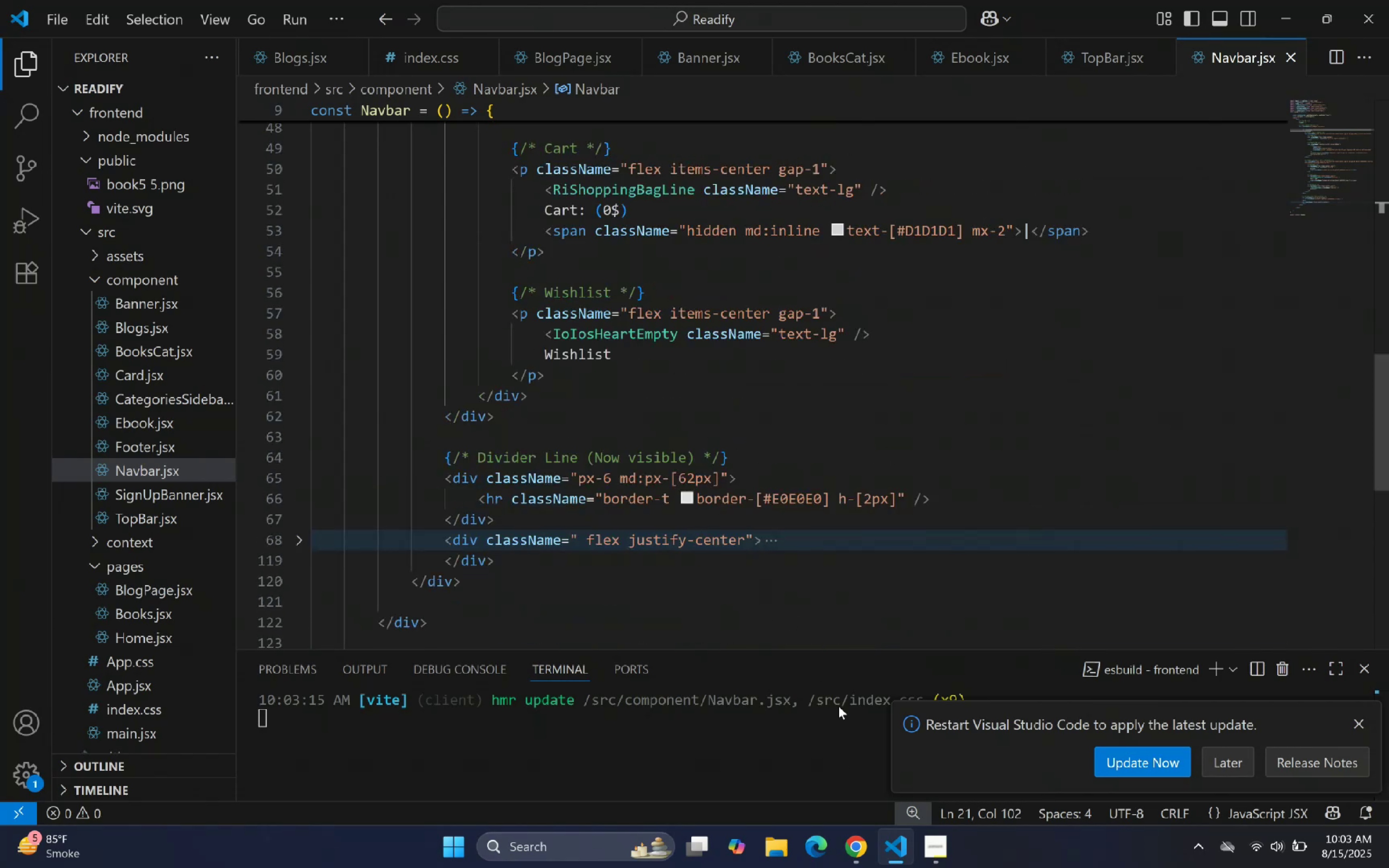 
left_click([897, 854])
 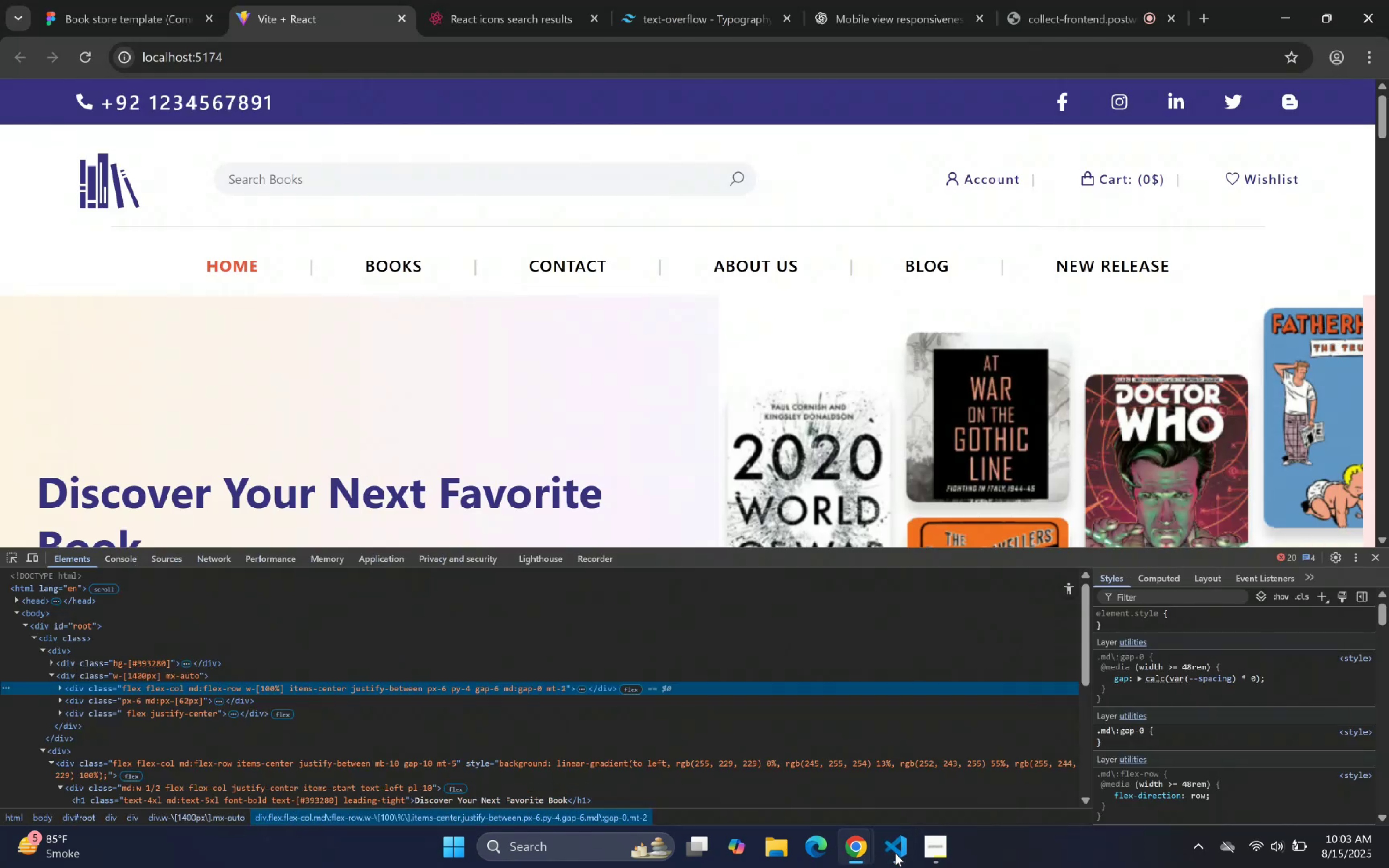 
left_click([895, 853])
 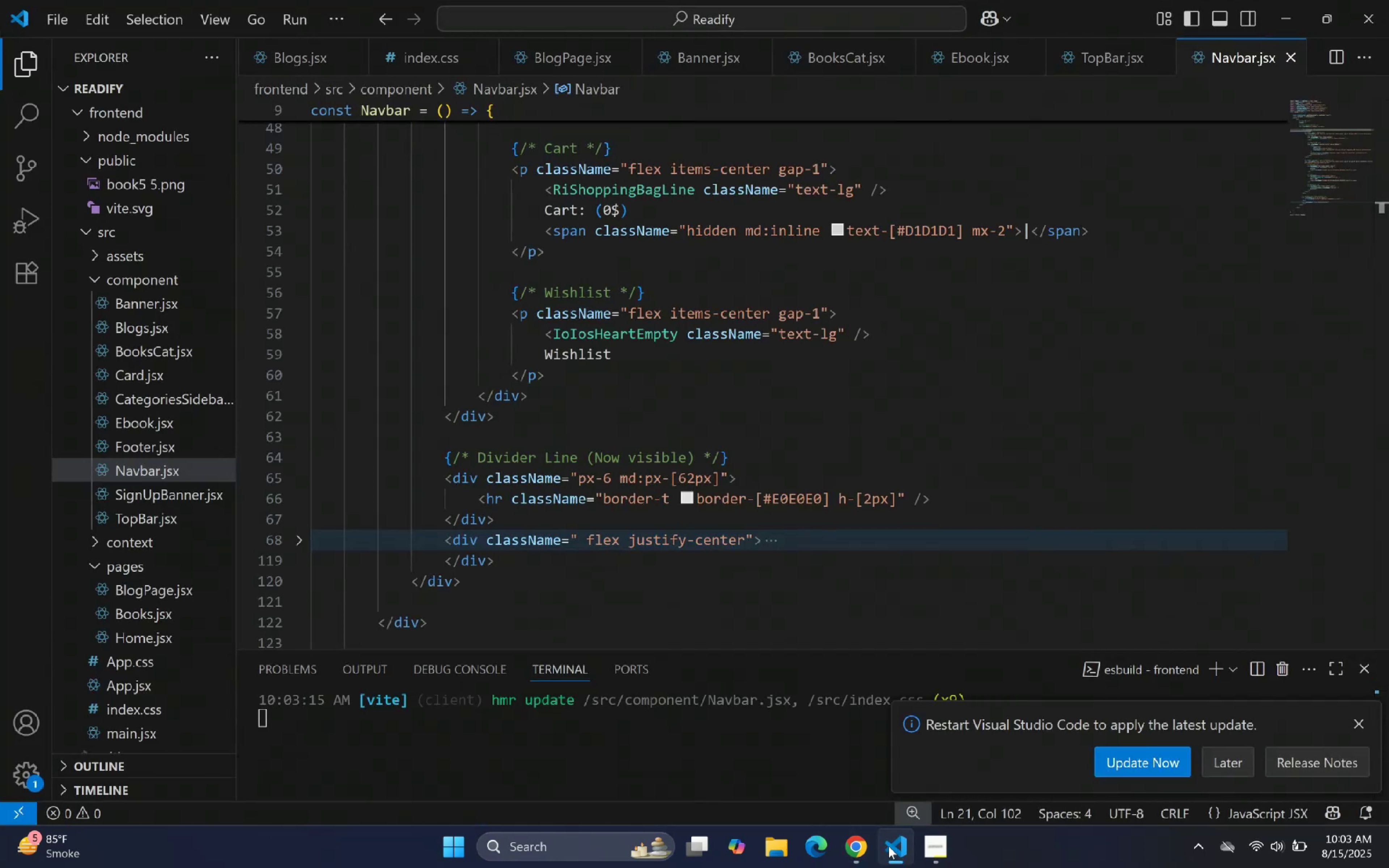 
scroll: coordinate [677, 467], scroll_direction: down, amount: 1.0
 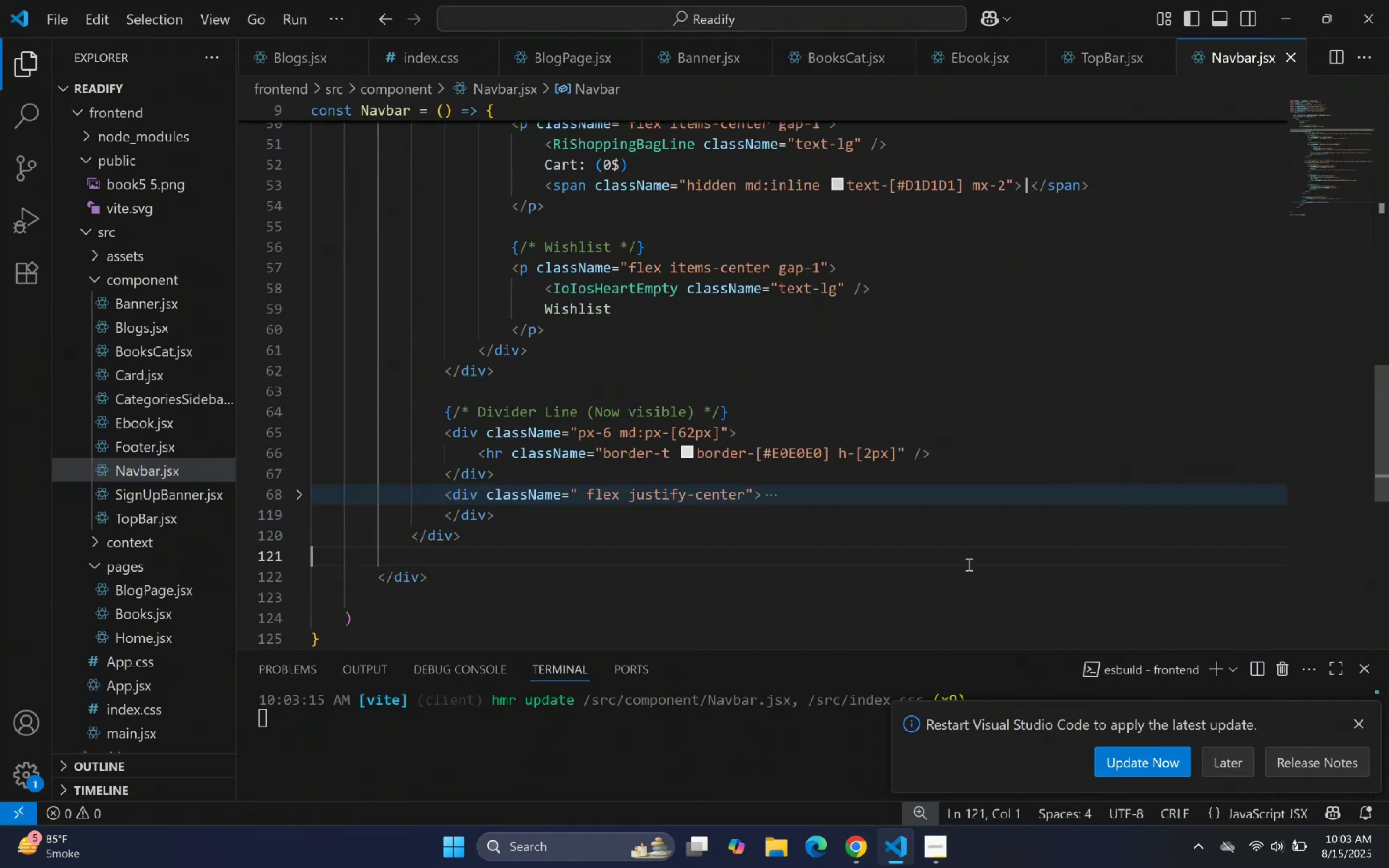 
double_click([918, 493])
 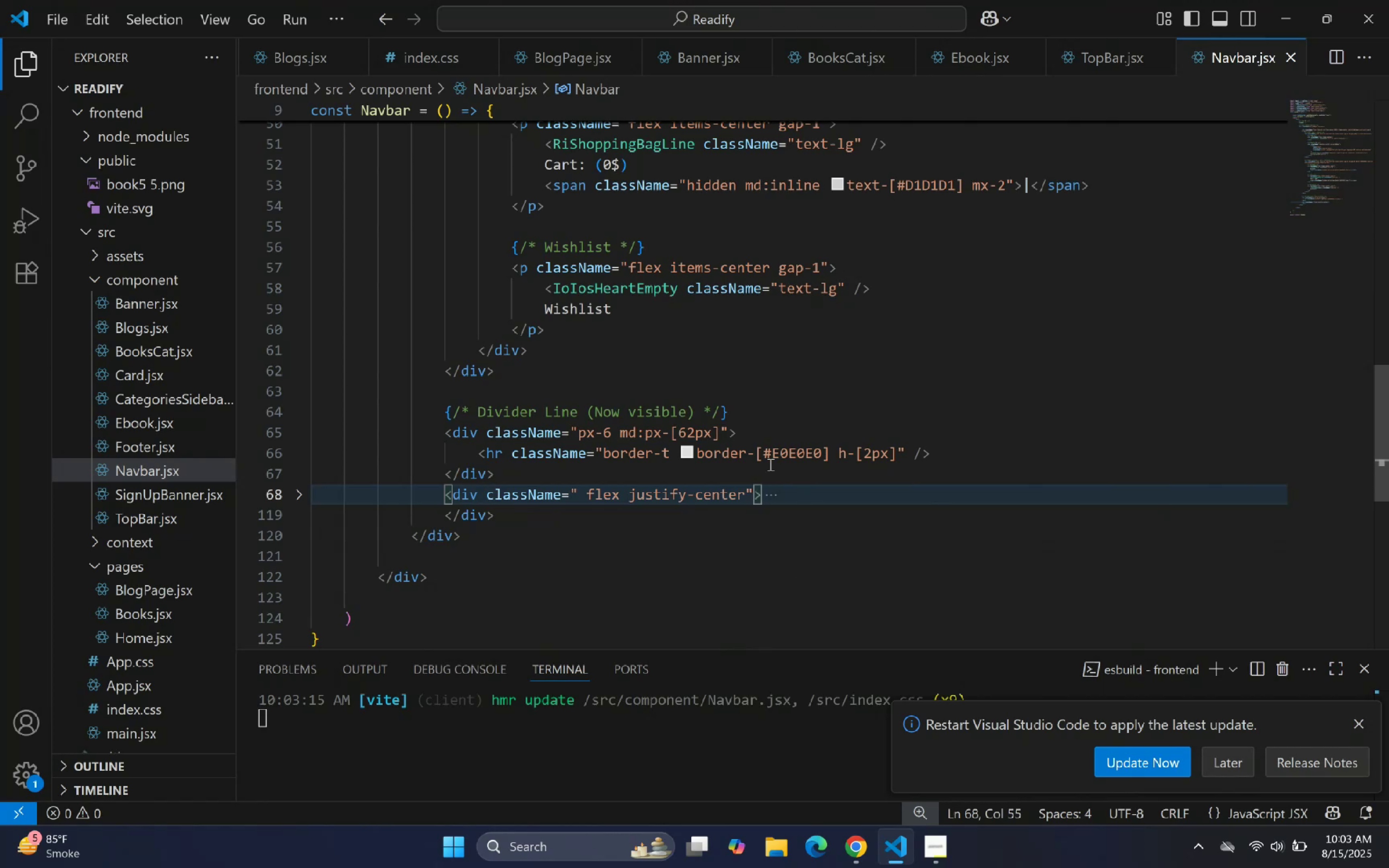 
left_click_drag(start_coordinate=[721, 440], to_coordinate=[624, 433])
 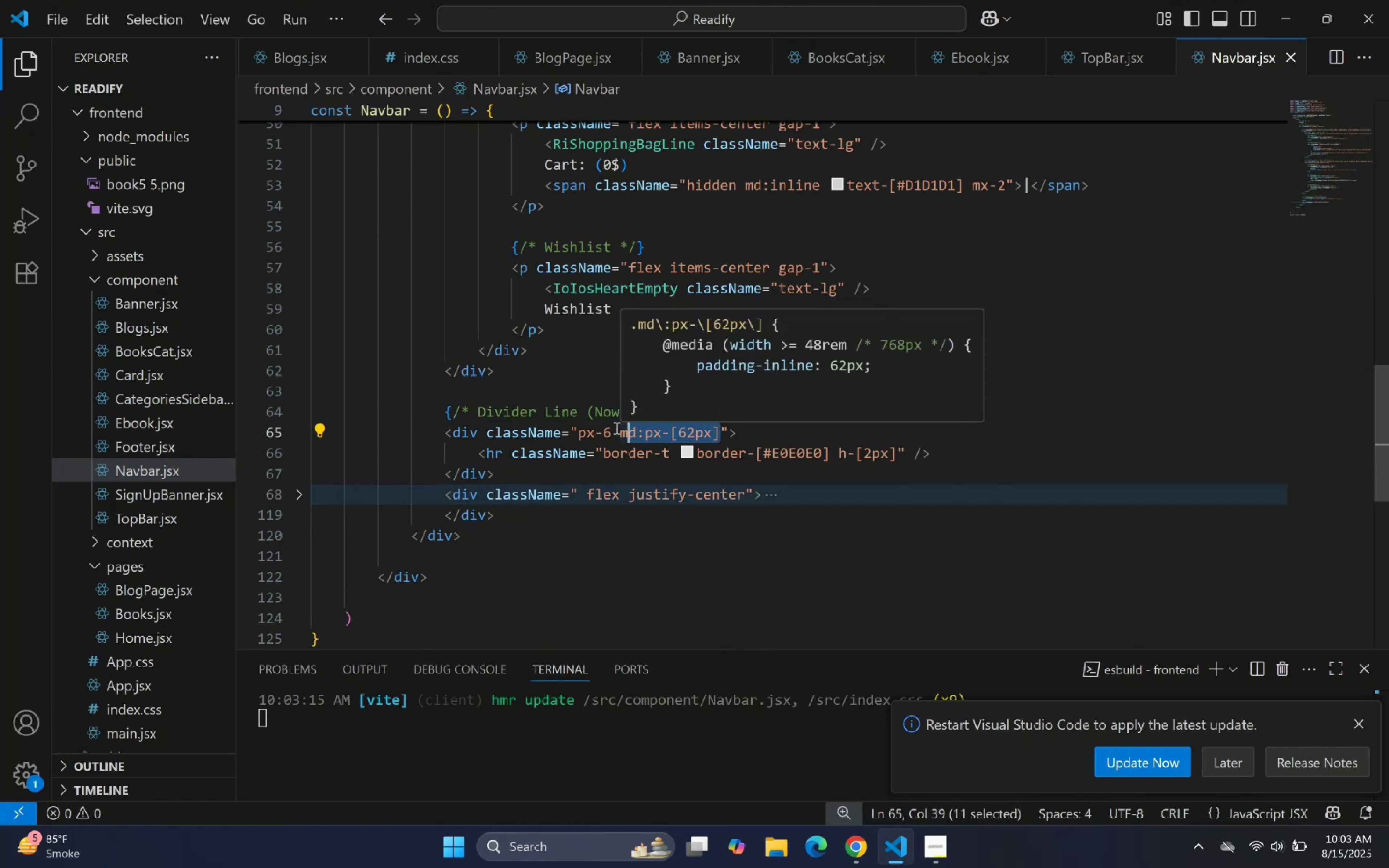 
key(Backspace)
 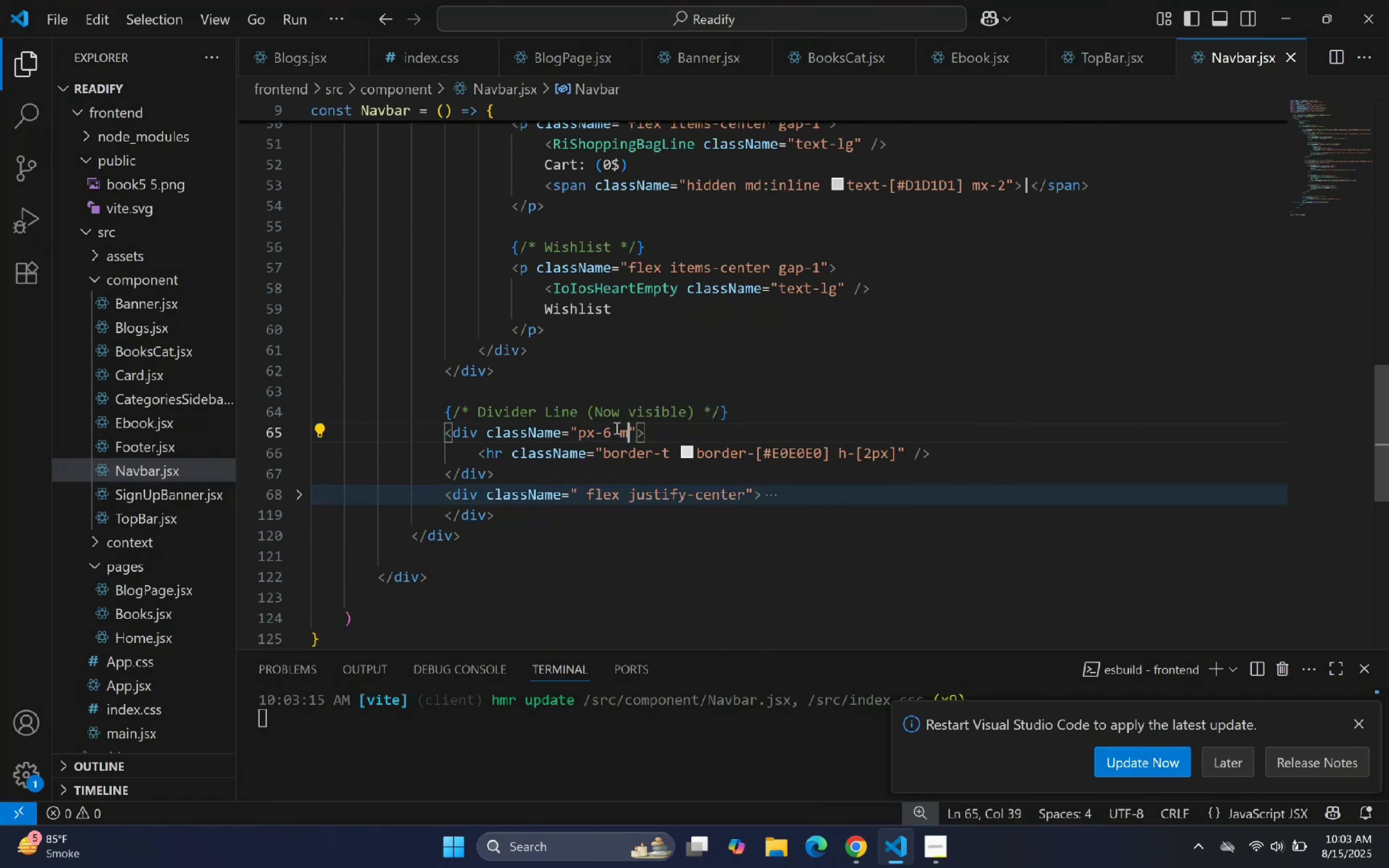 
key(Backspace)
 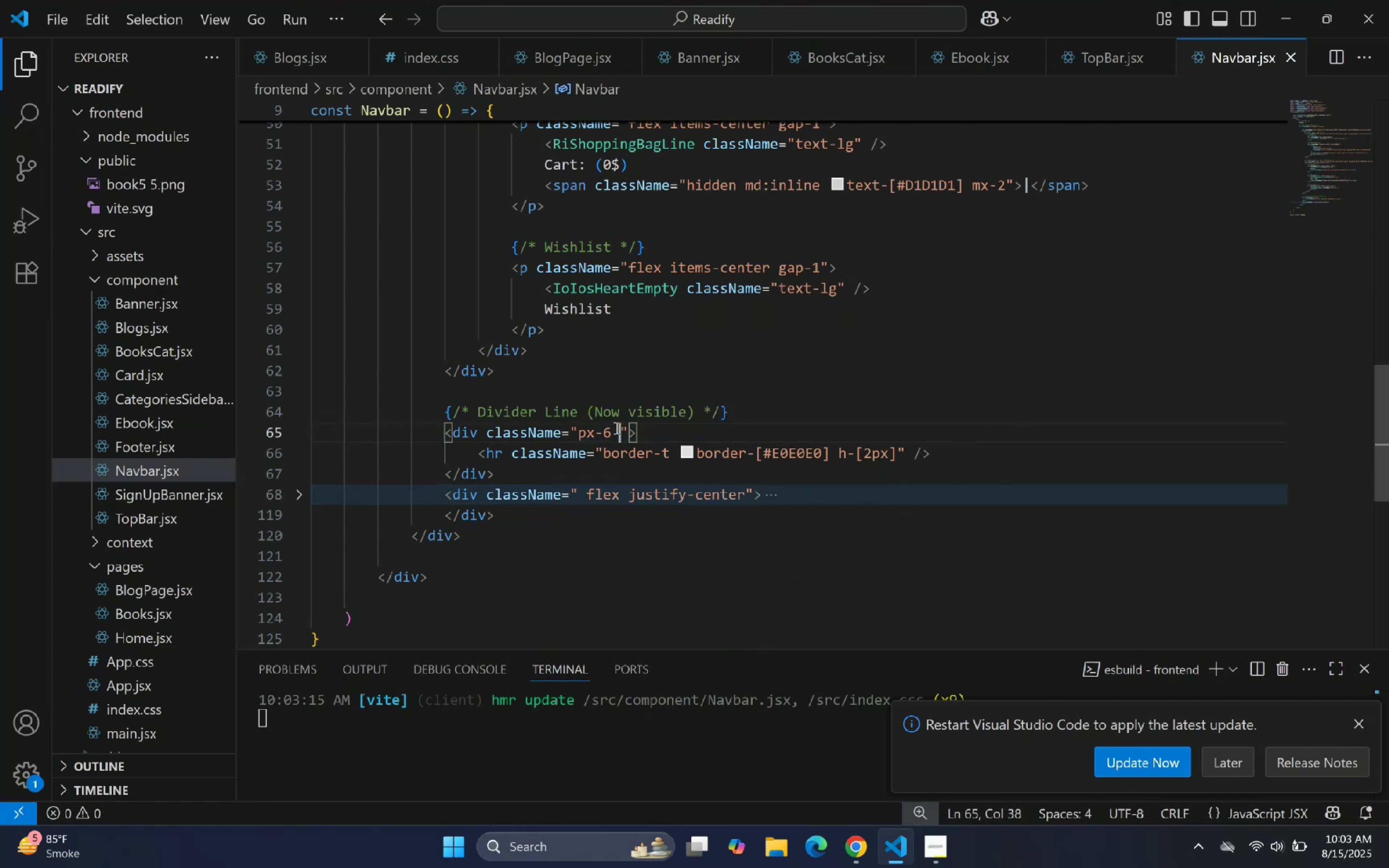 
key(Backspace)
 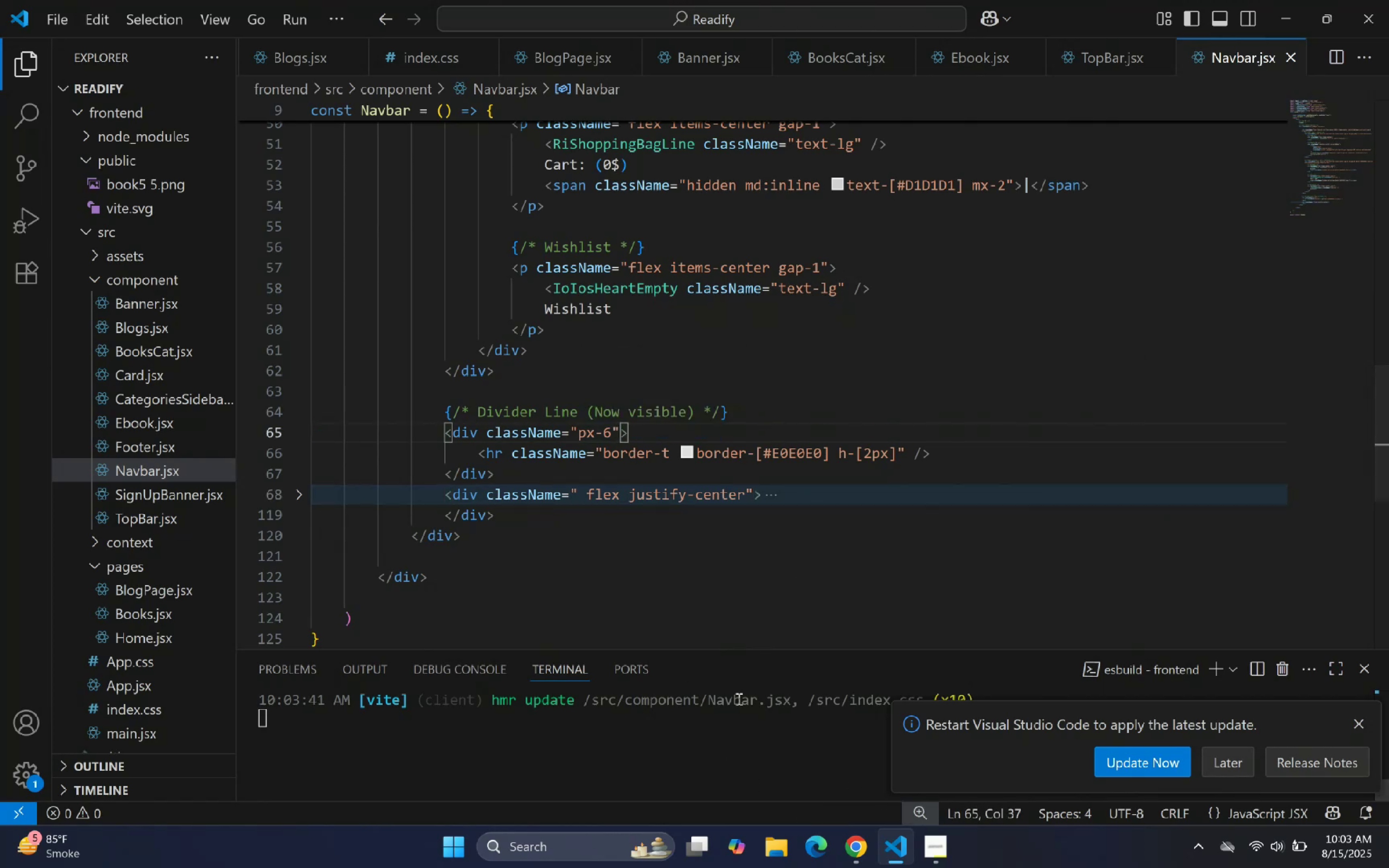 
key(Backspace)
 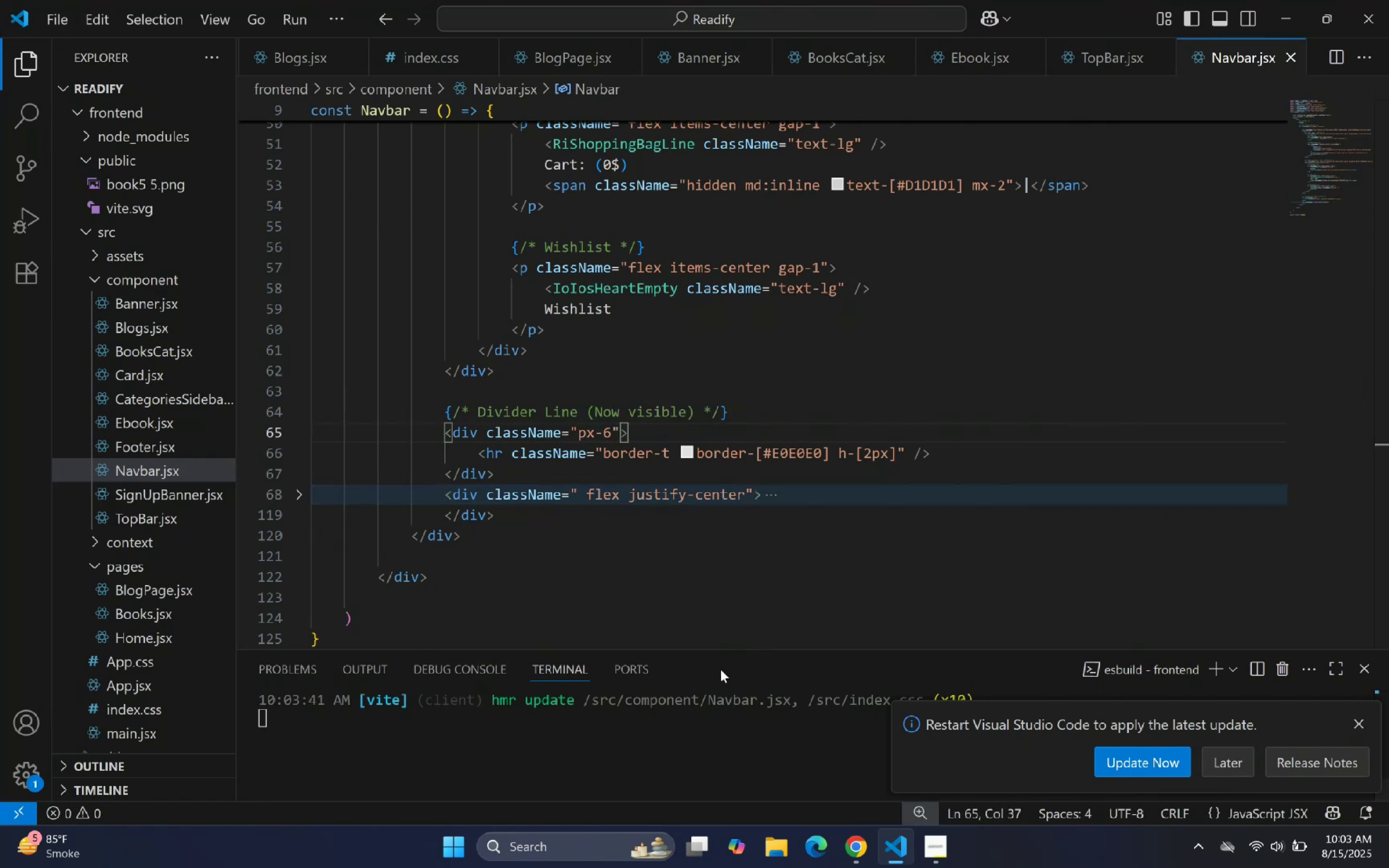 
key(Backspace)
 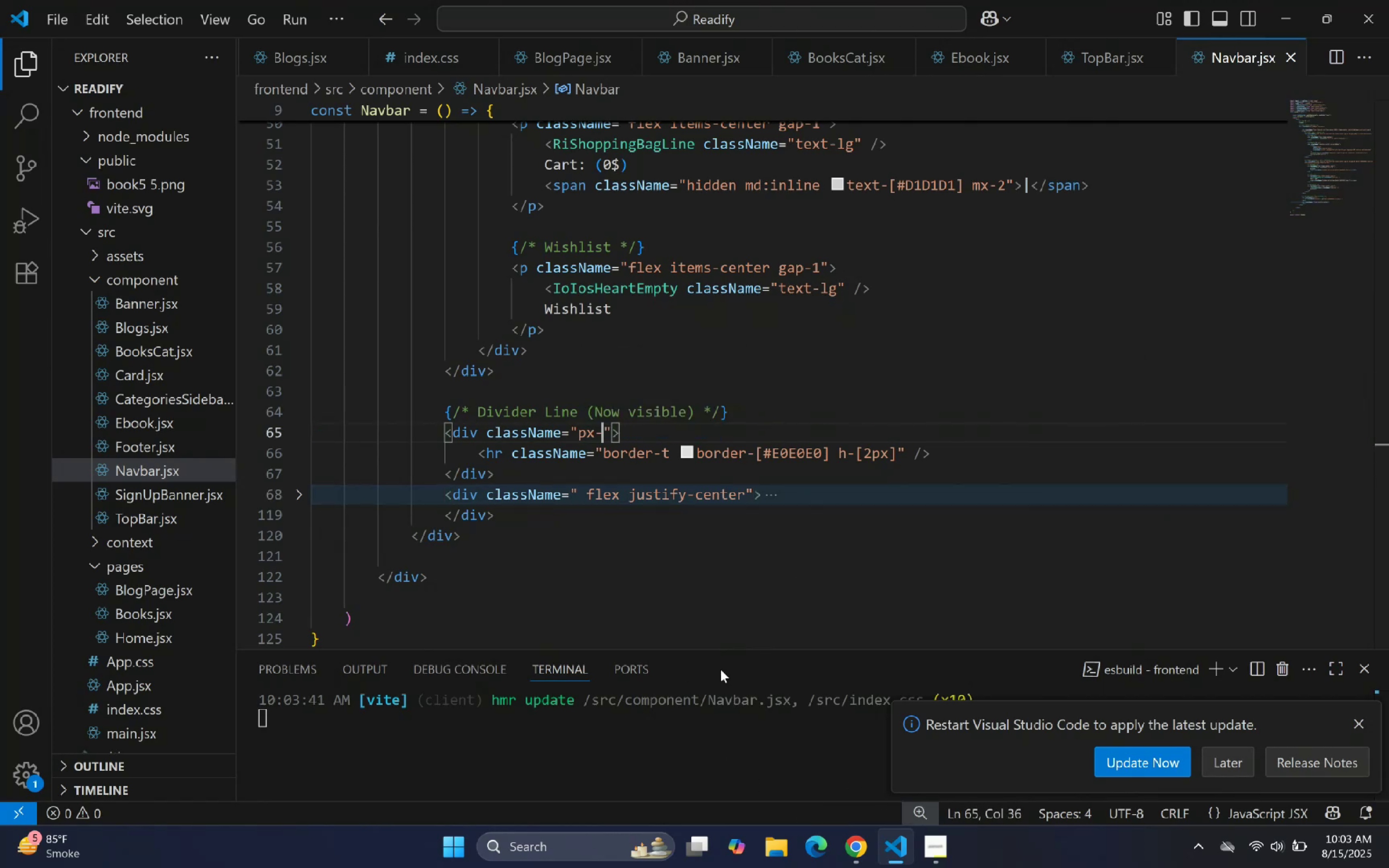 
key(Backspace)
 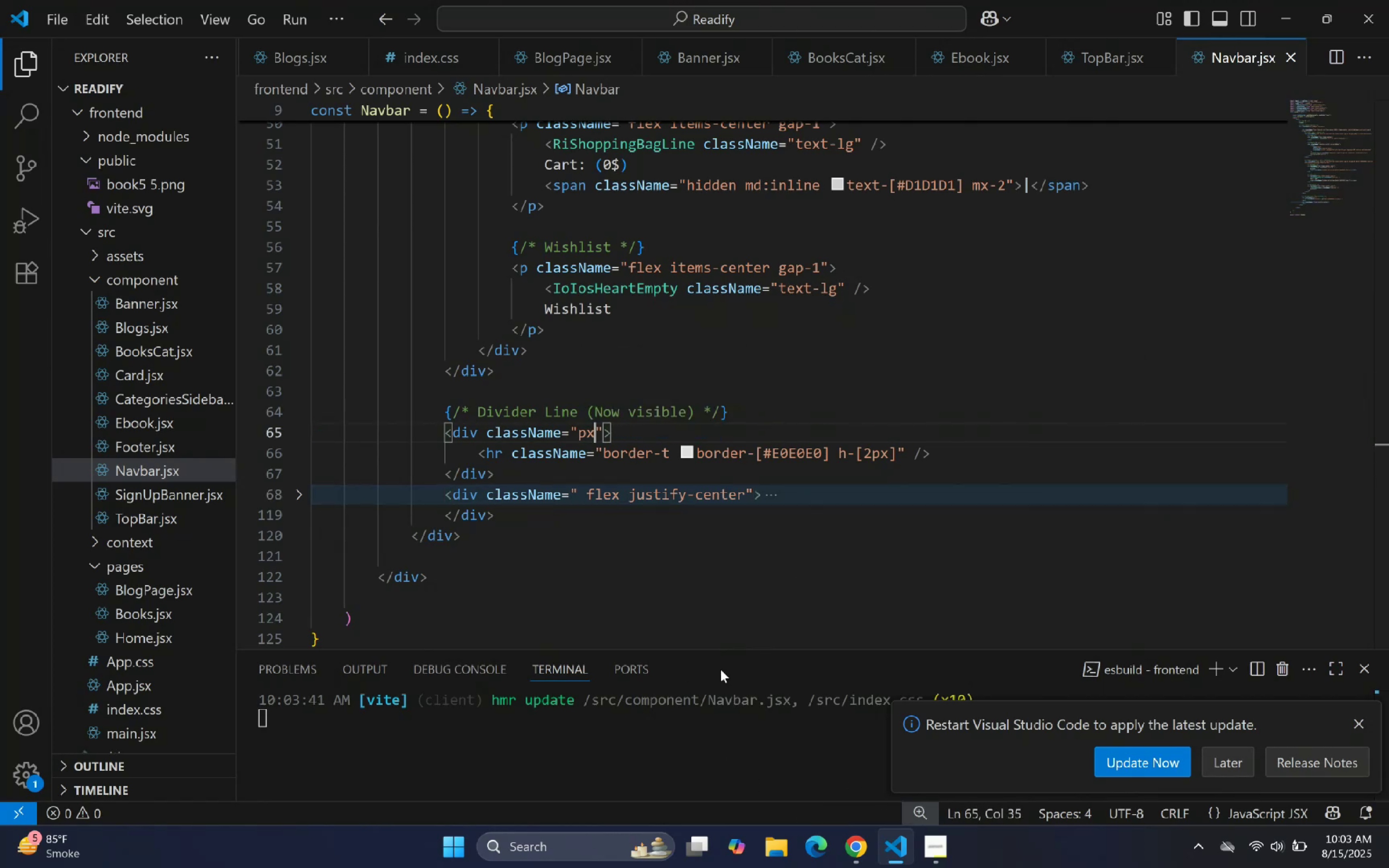 
key(Backspace)
 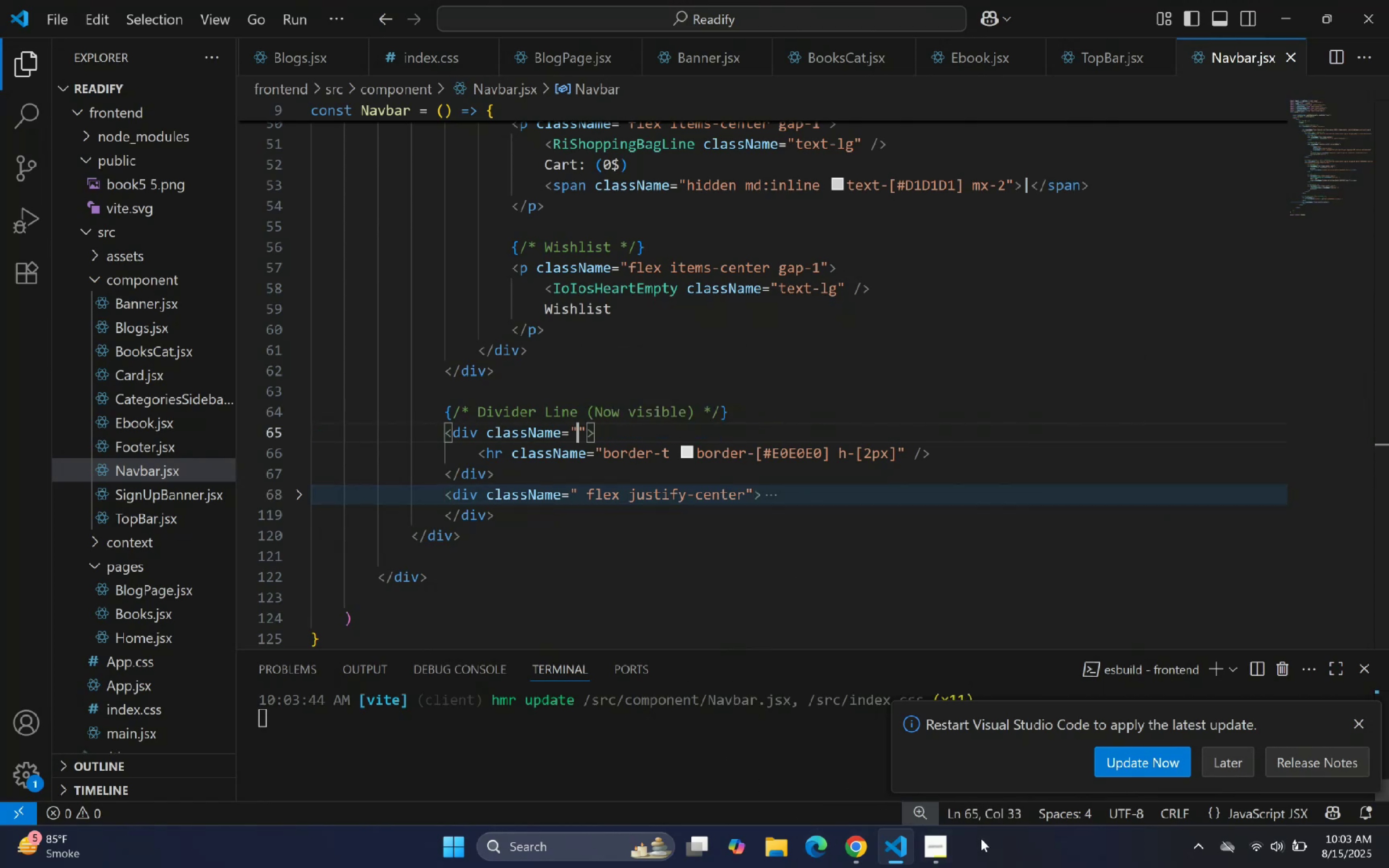 
left_click([883, 855])
 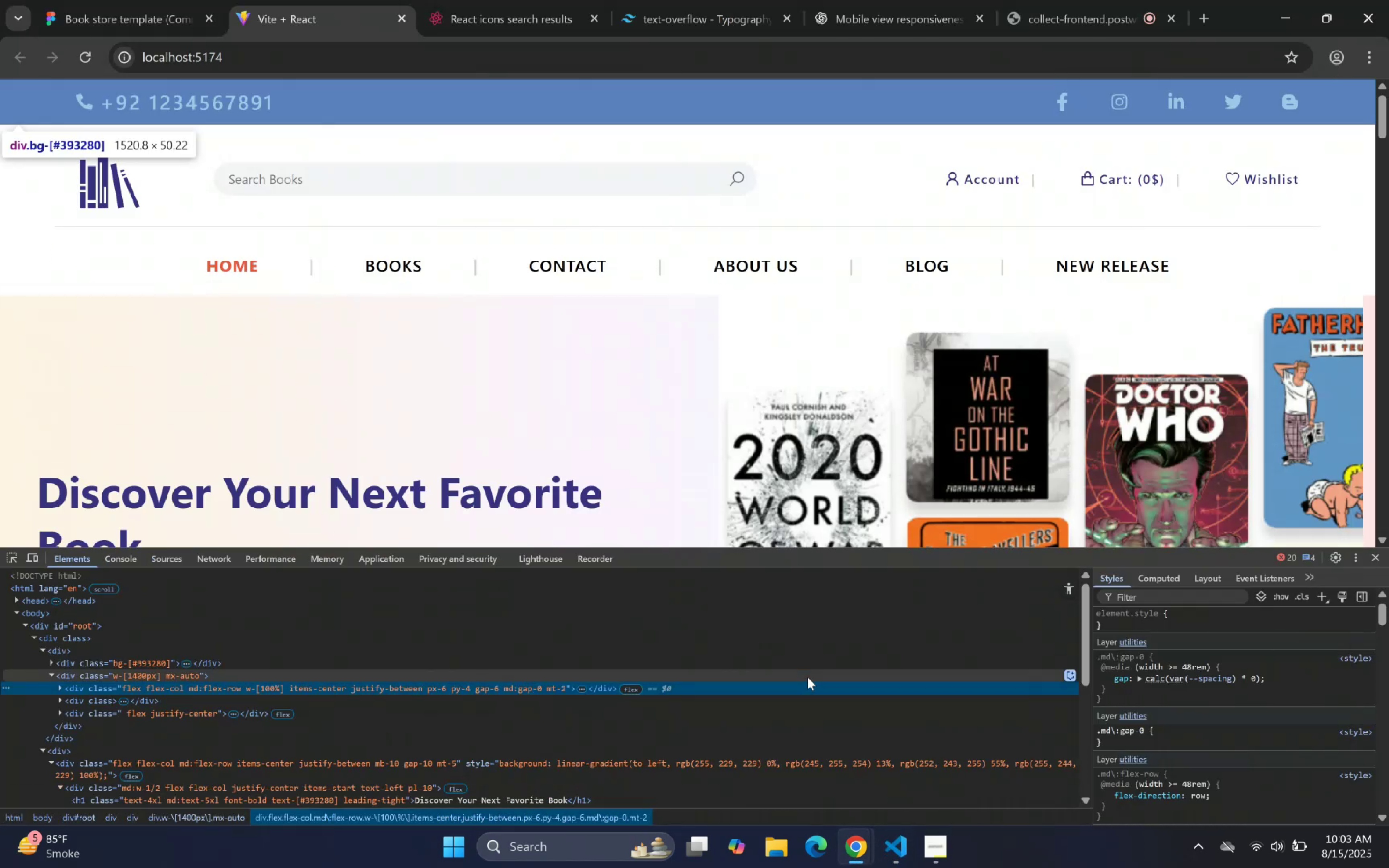 
left_click([901, 850])
 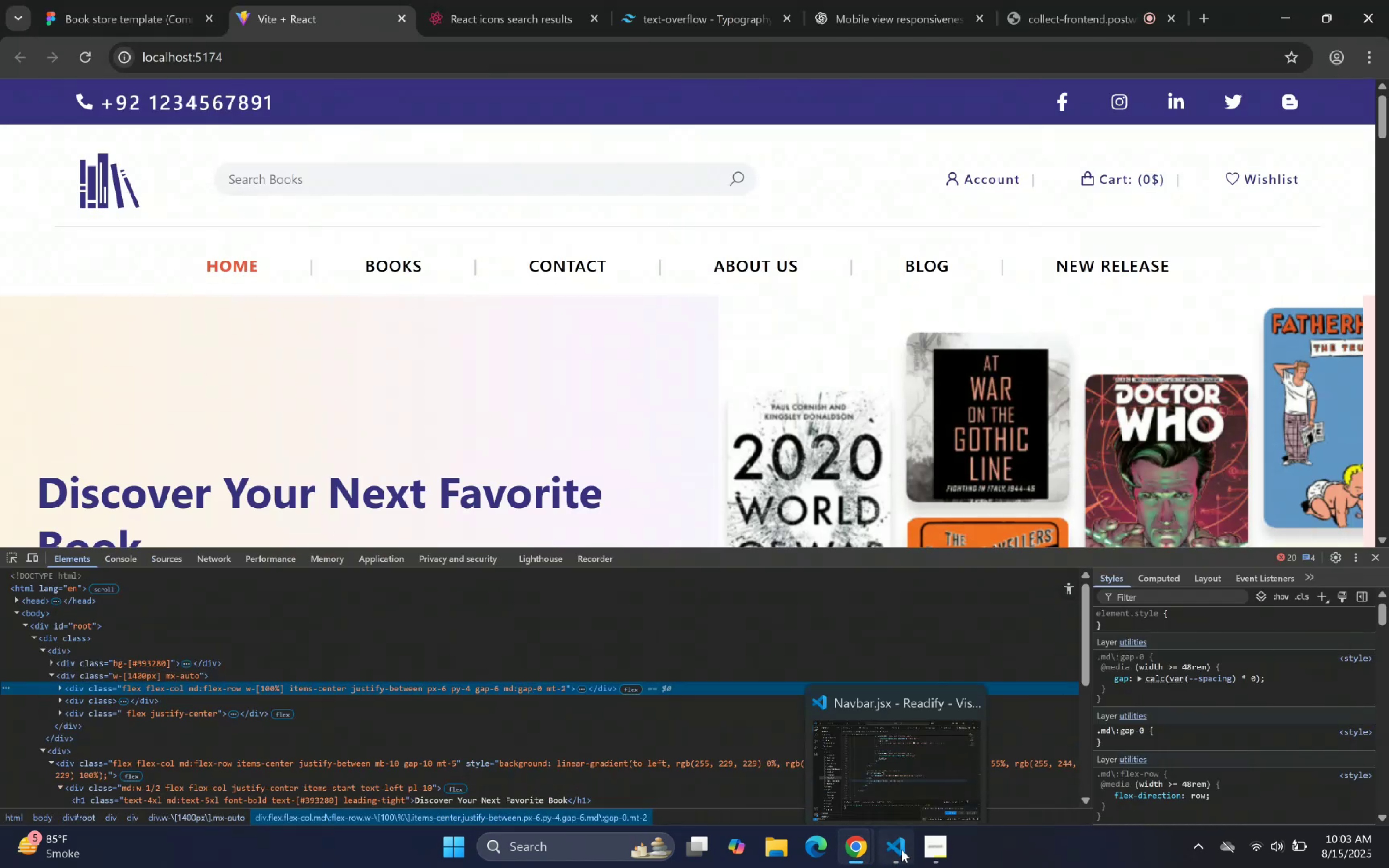 
key(Control+Z)
 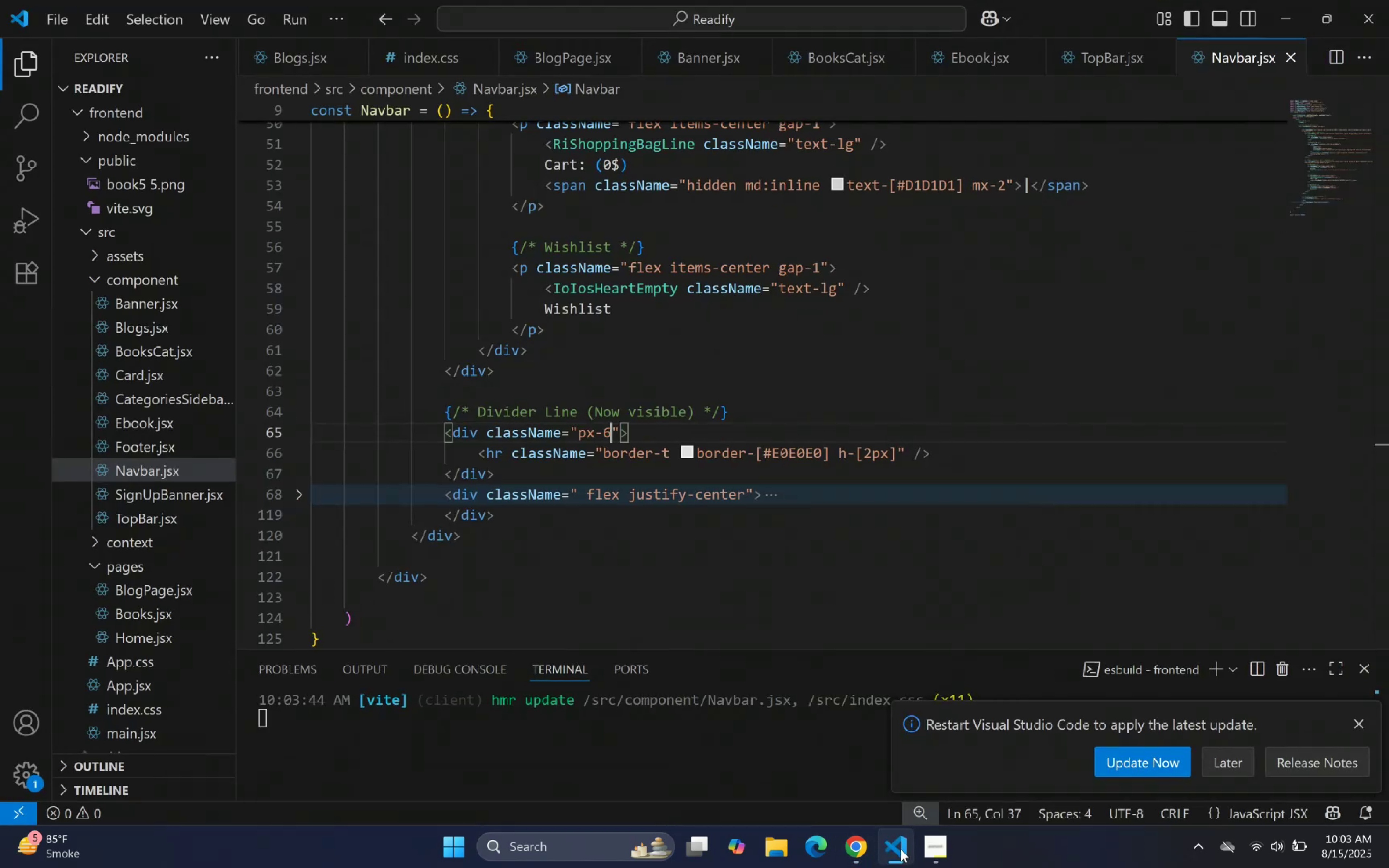 
left_click([901, 849])
 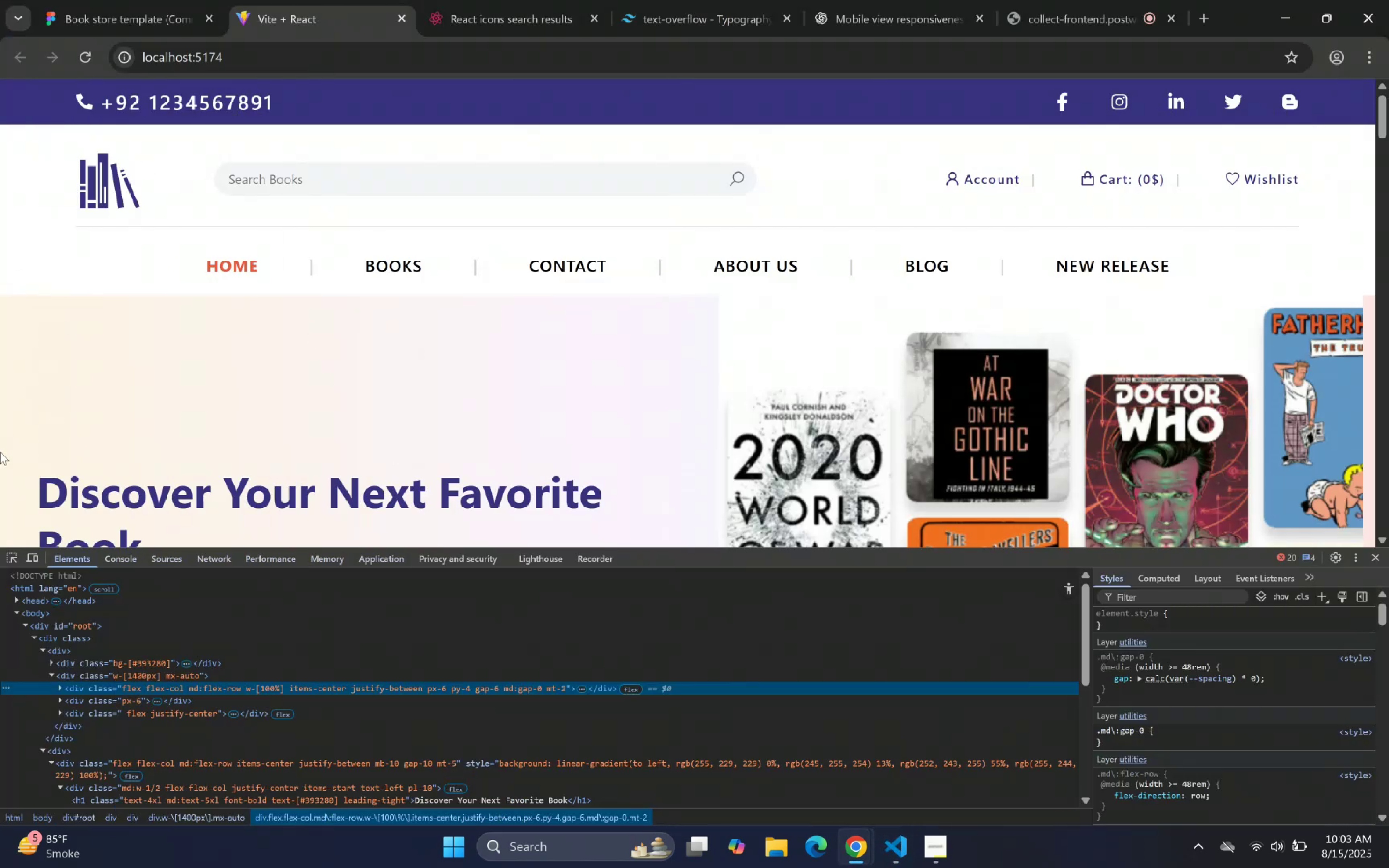 
left_click([7, 561])
 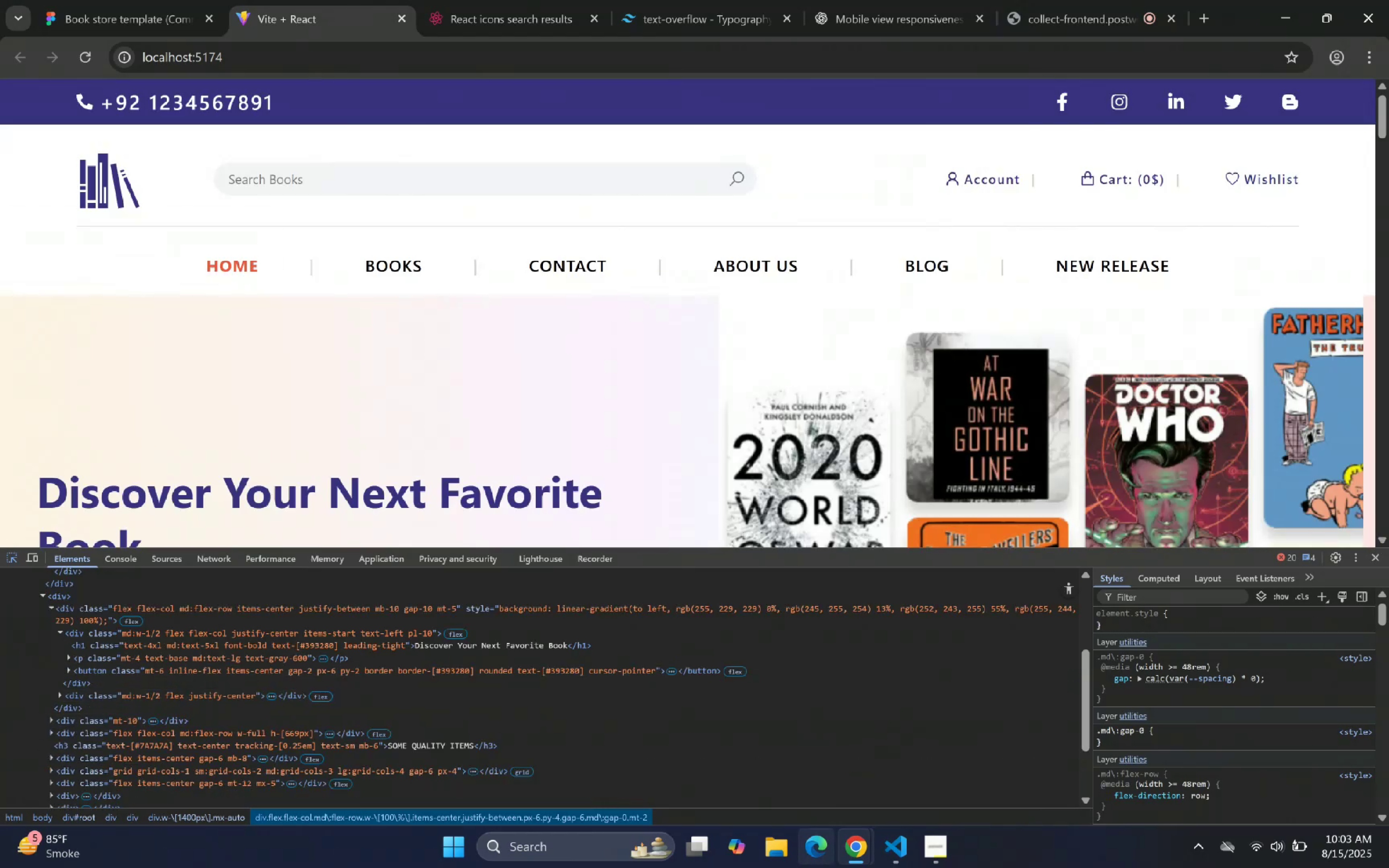 
wait(10.03)
 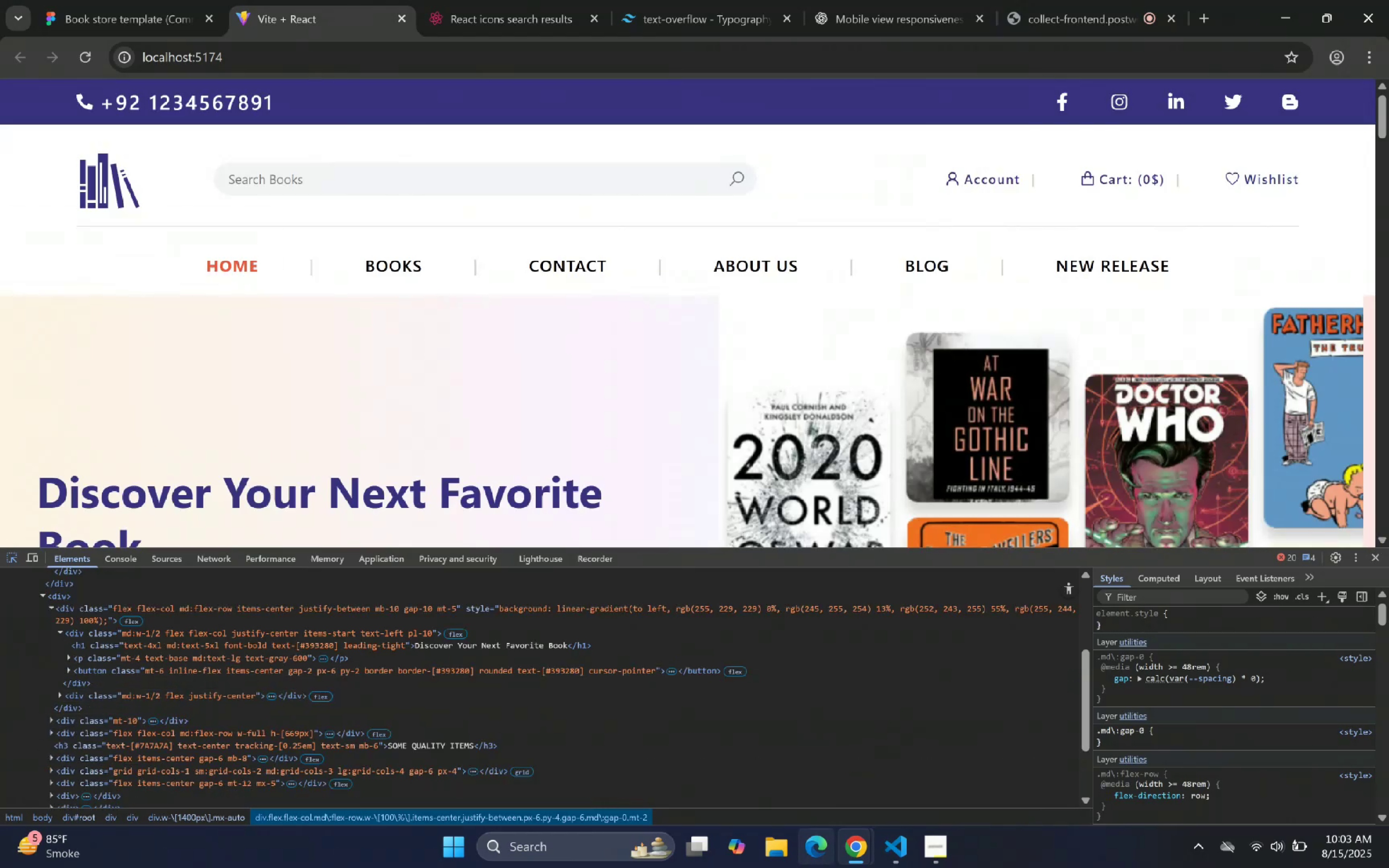 
left_click_drag(start_coordinate=[892, 850], to_coordinate=[895, 868])
 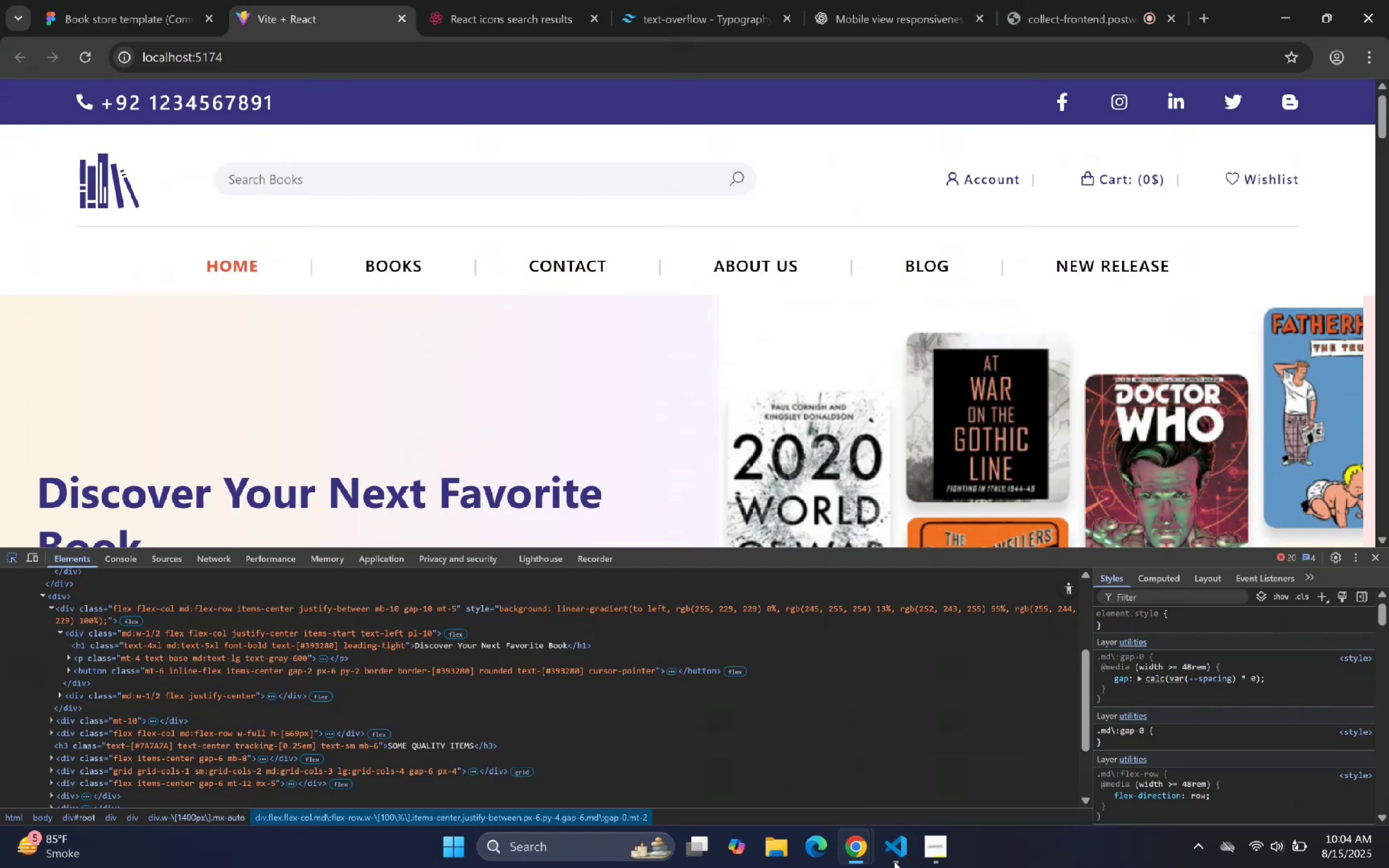 
left_click([894, 863])
 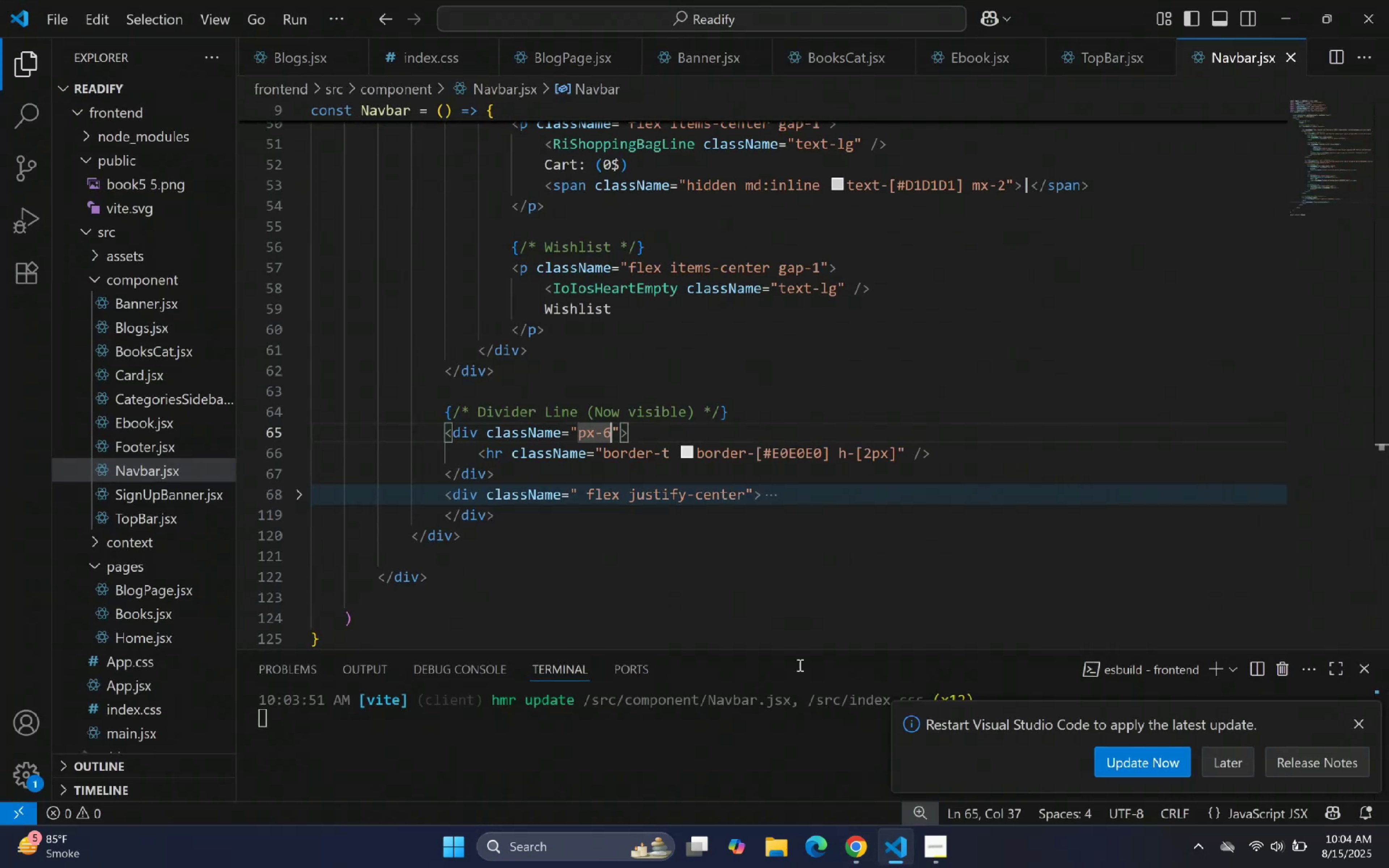 
scroll: coordinate [781, 440], scroll_direction: up, amount: 7.0
 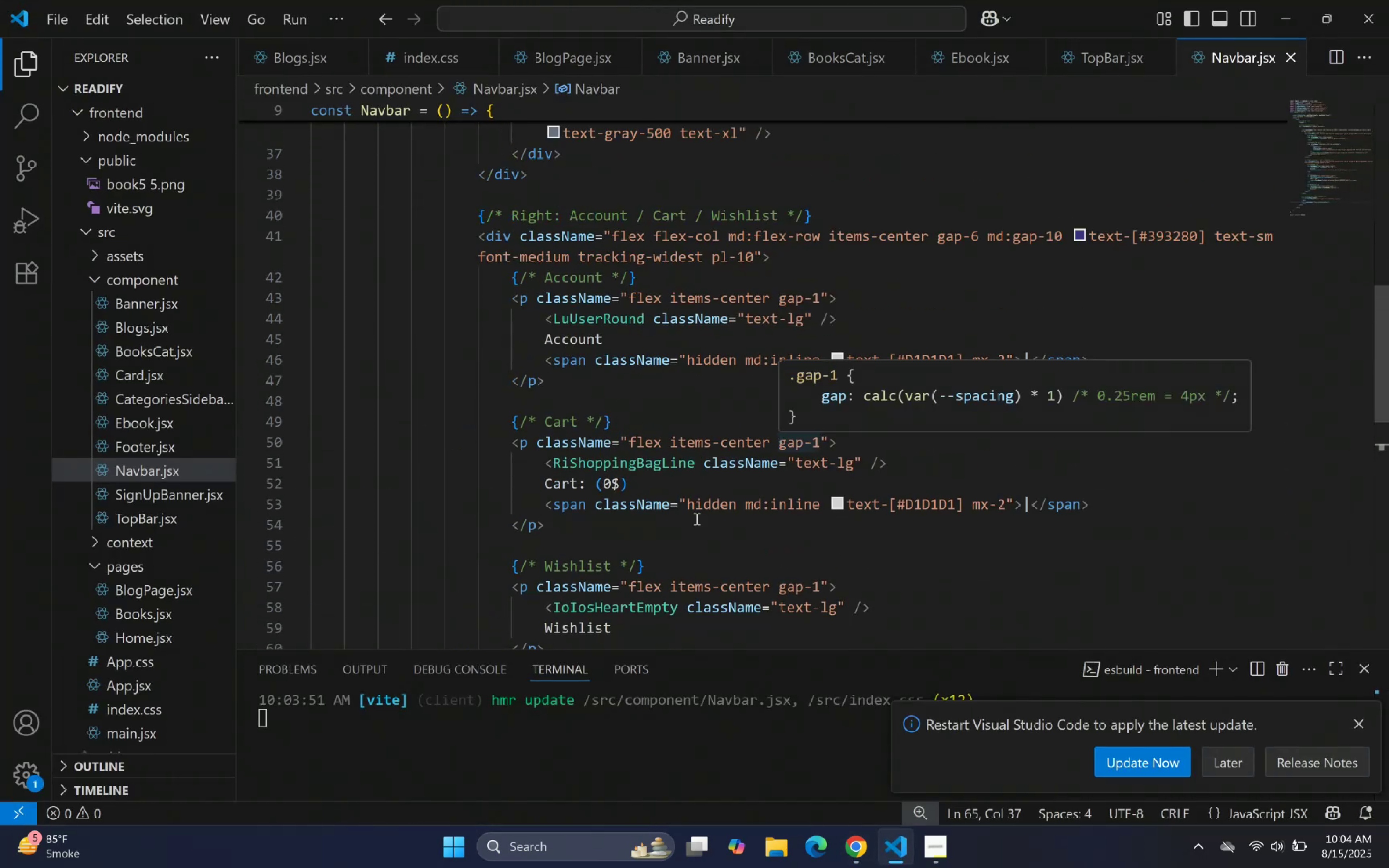 
mouse_move([680, 507])
 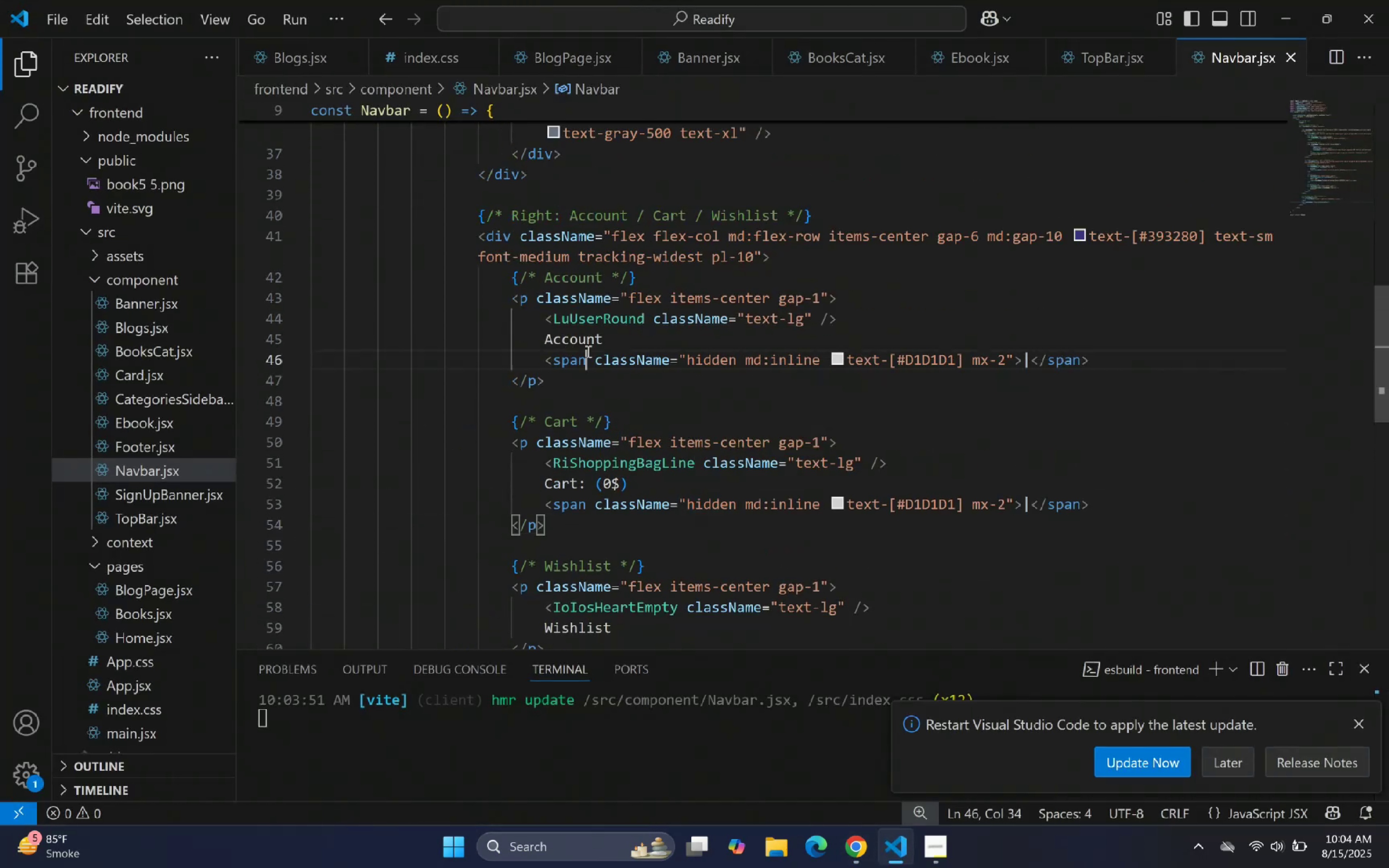 
double_click([701, 327])
 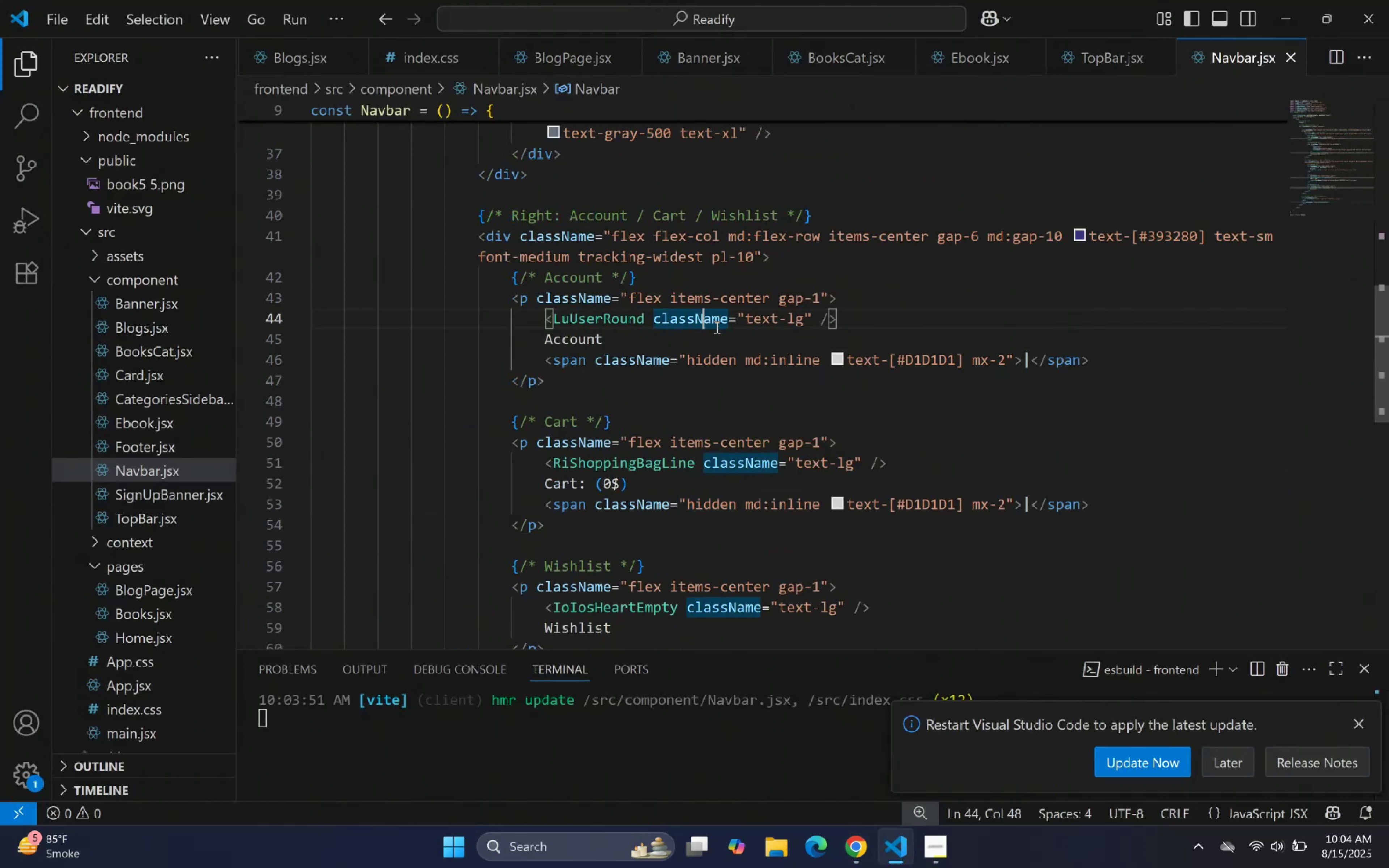 
triple_click([820, 308])
 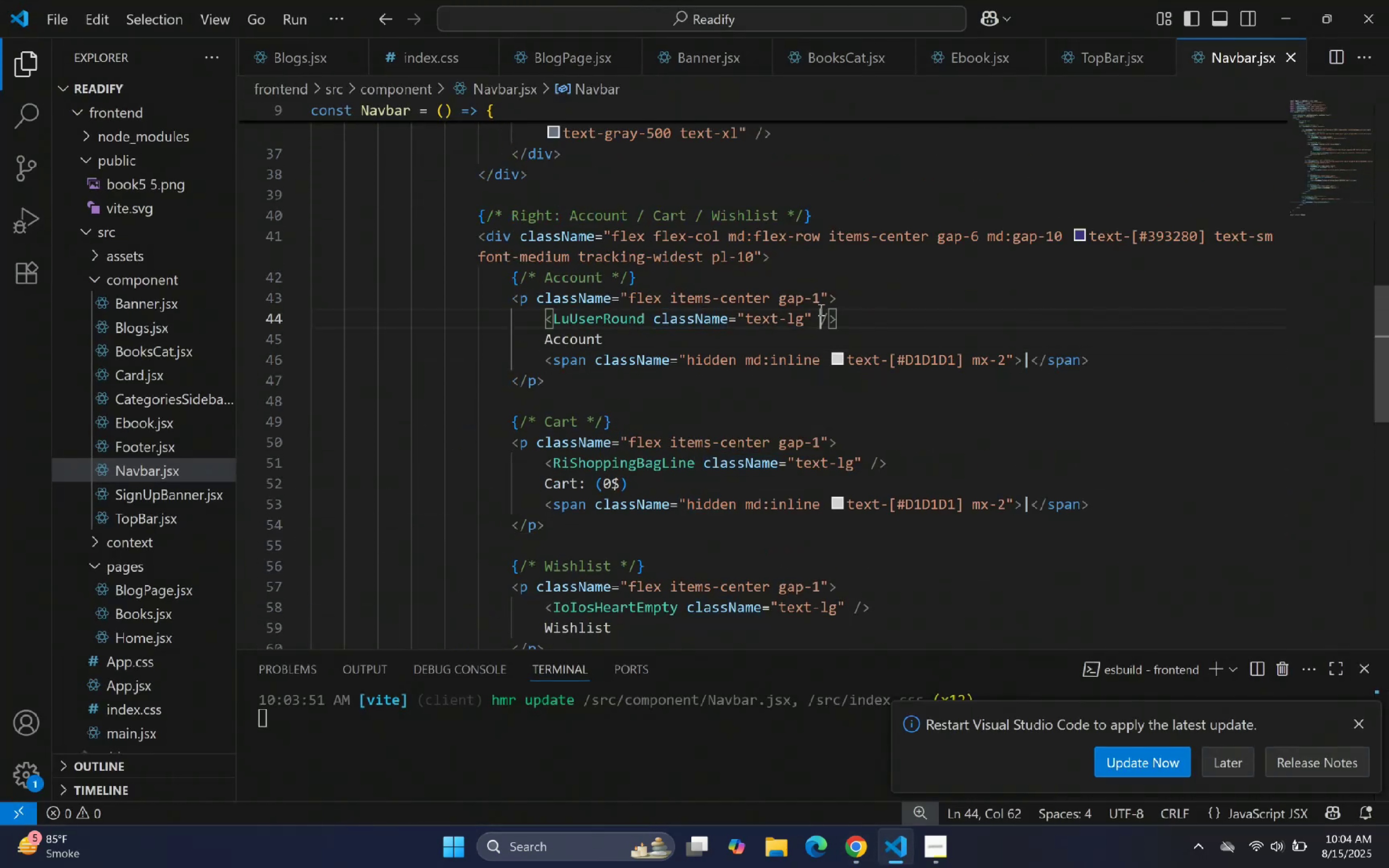 
triple_click([809, 382])
 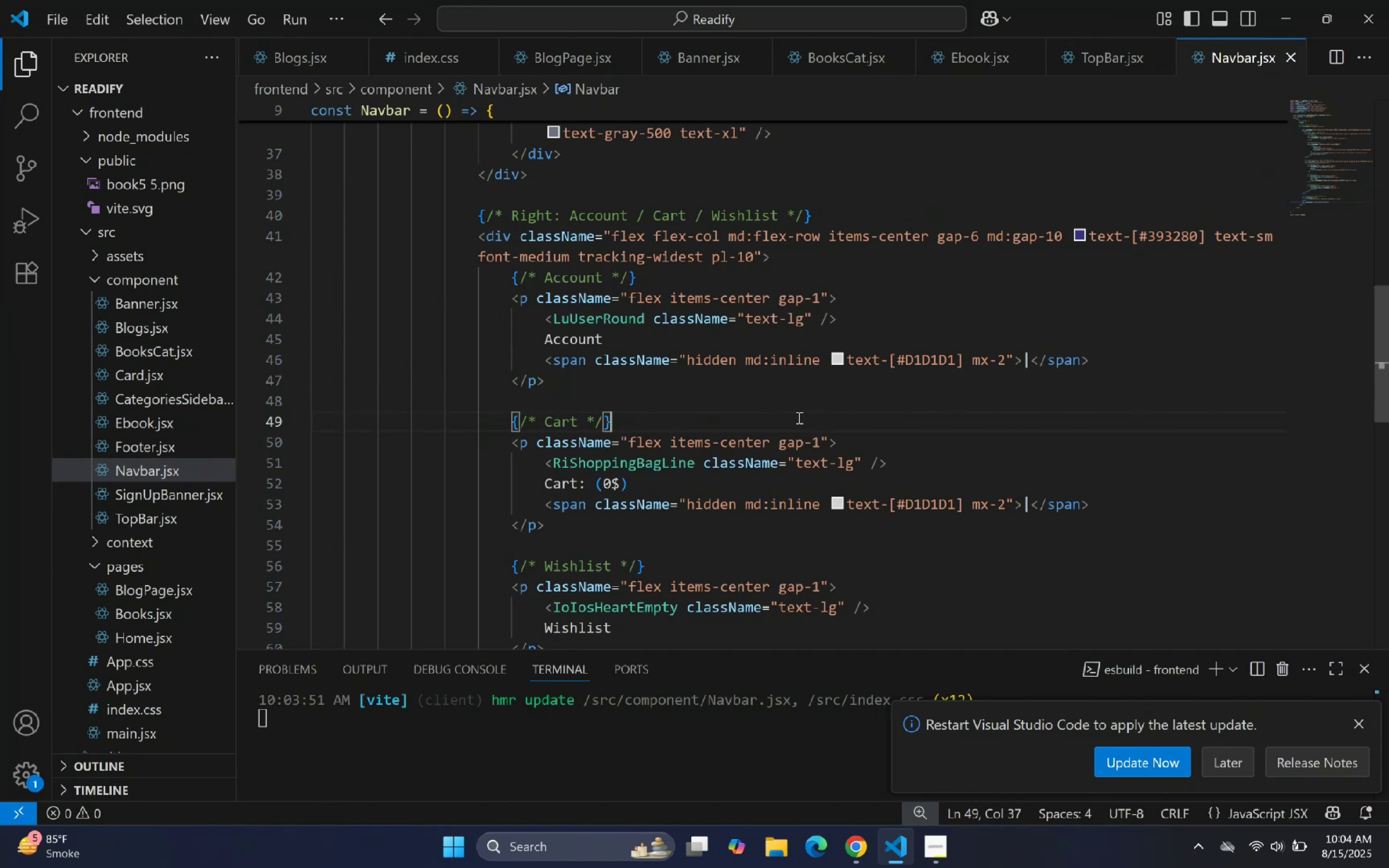 
wait(9.65)
 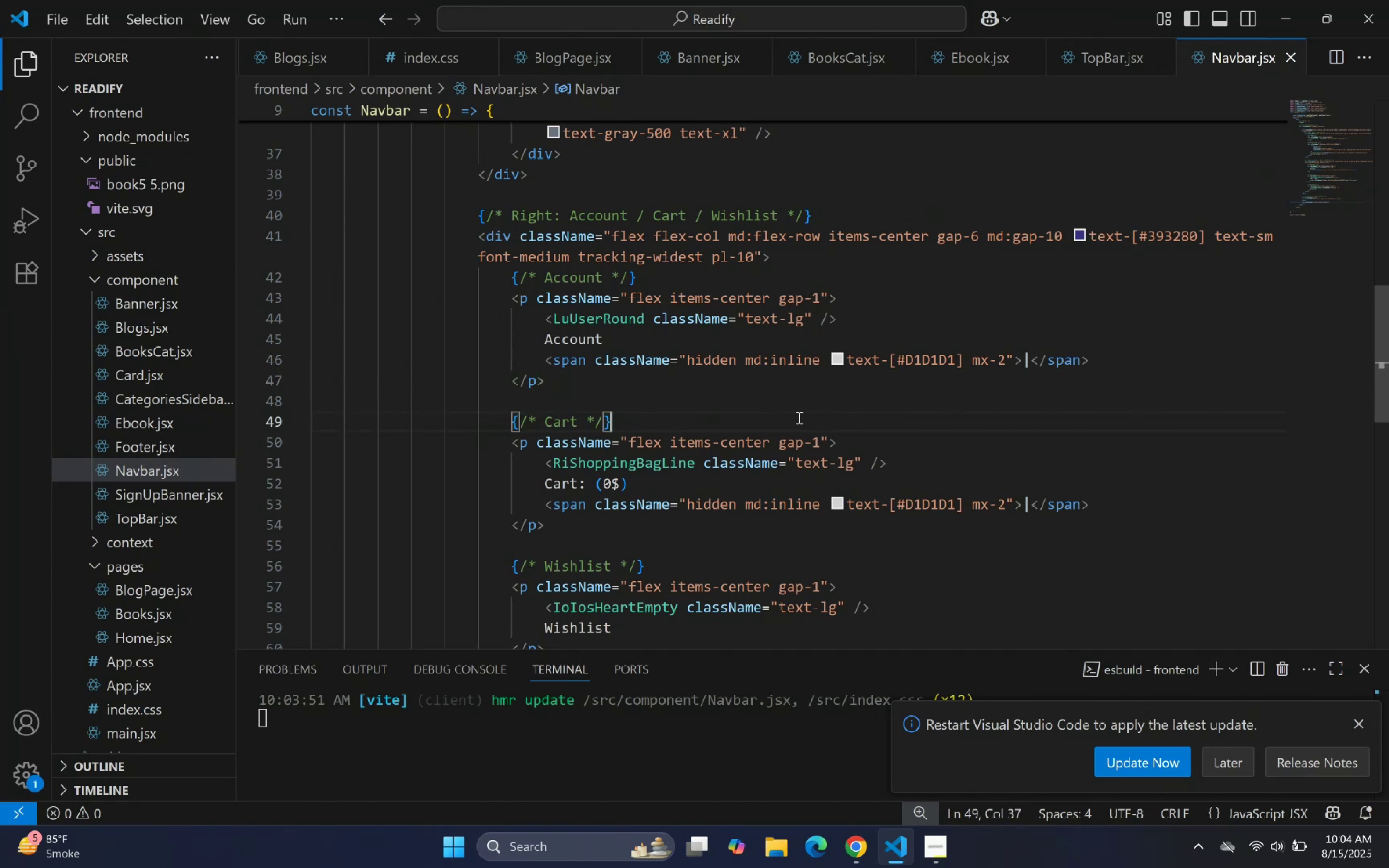 
double_click([902, 435])
 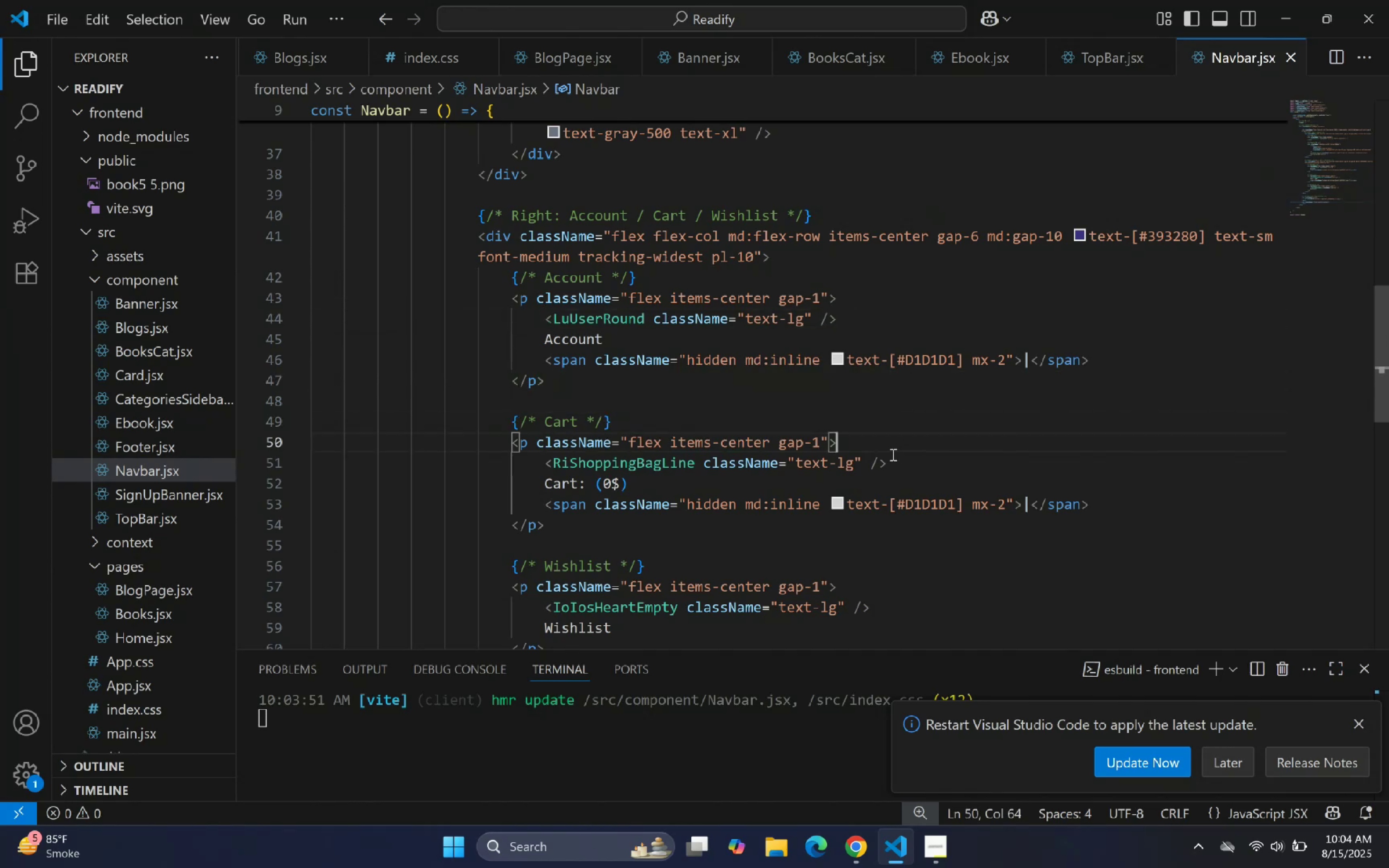 
scroll: coordinate [880, 427], scroll_direction: down, amount: 1.0
 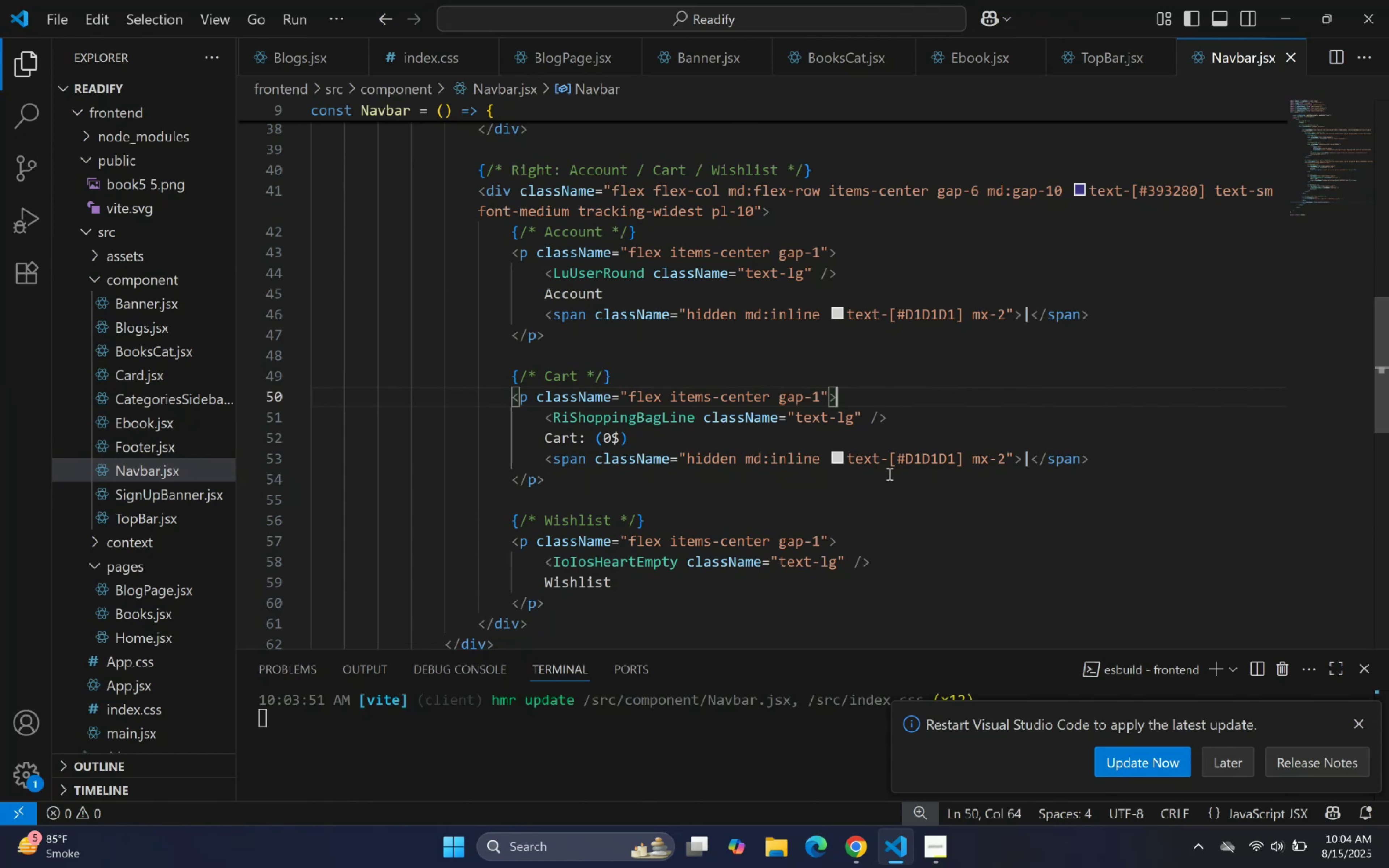 
wait(7.31)
 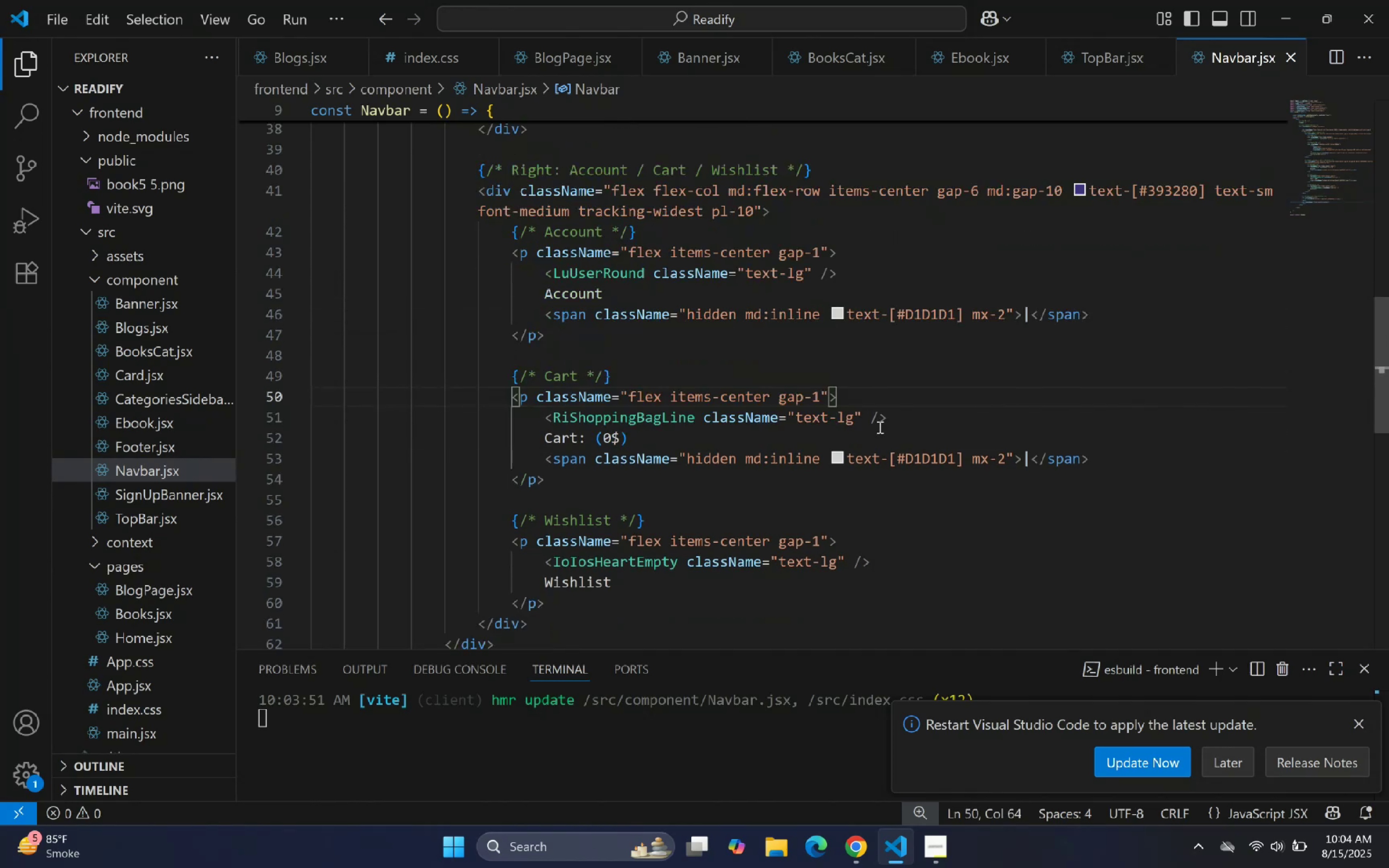 
double_click([1049, 301])
 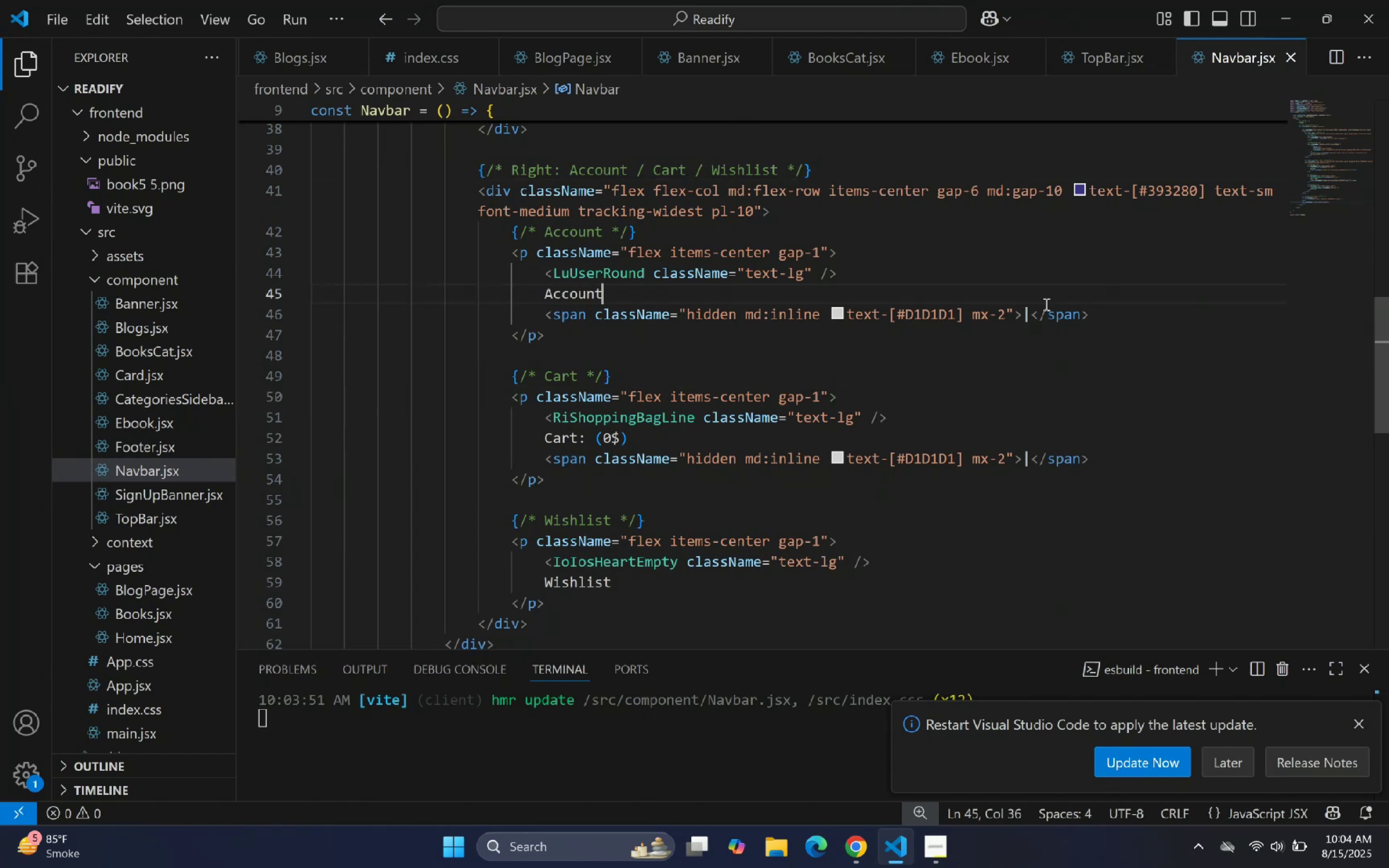 
triple_click([976, 352])
 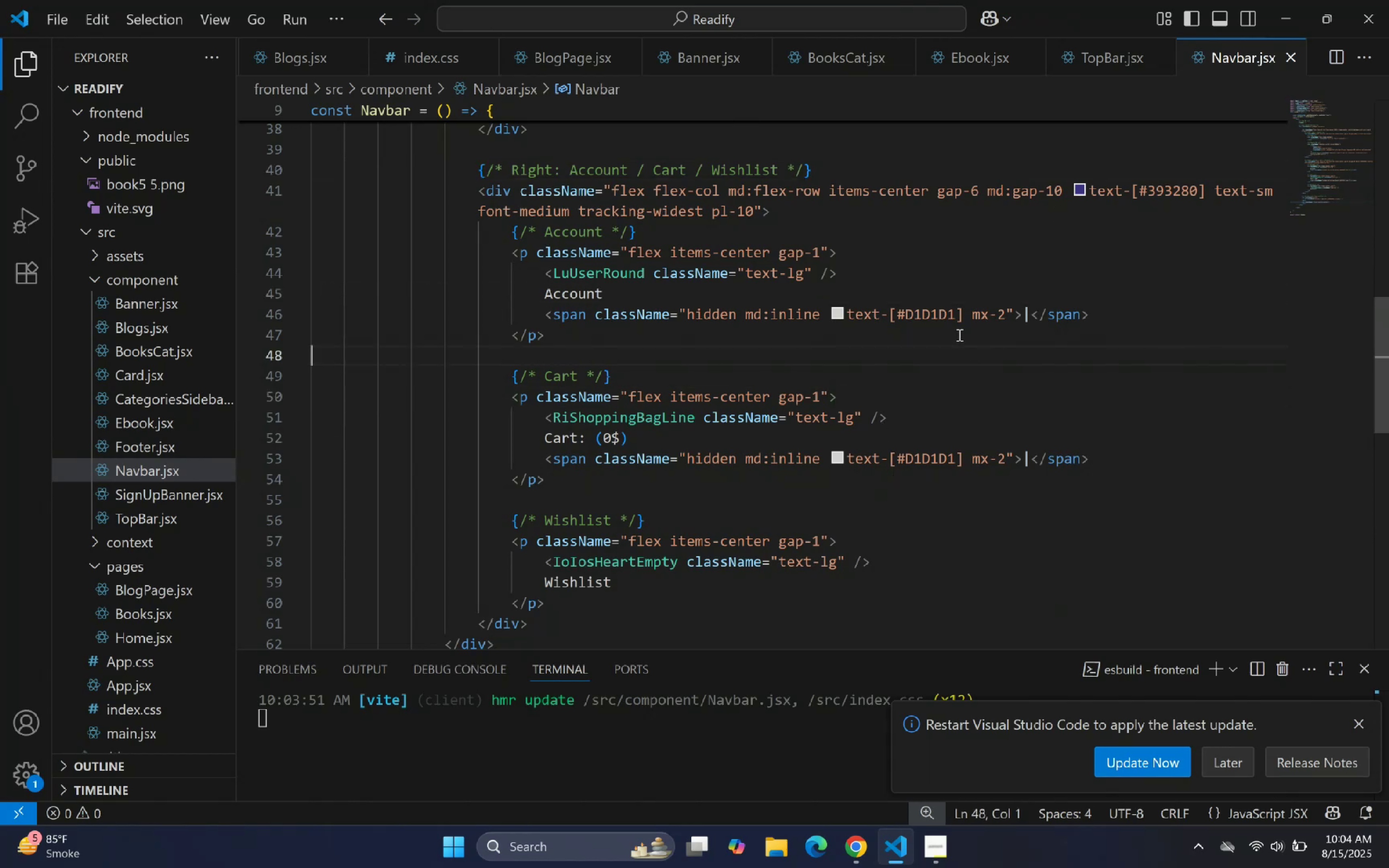 
left_click([959, 335])
 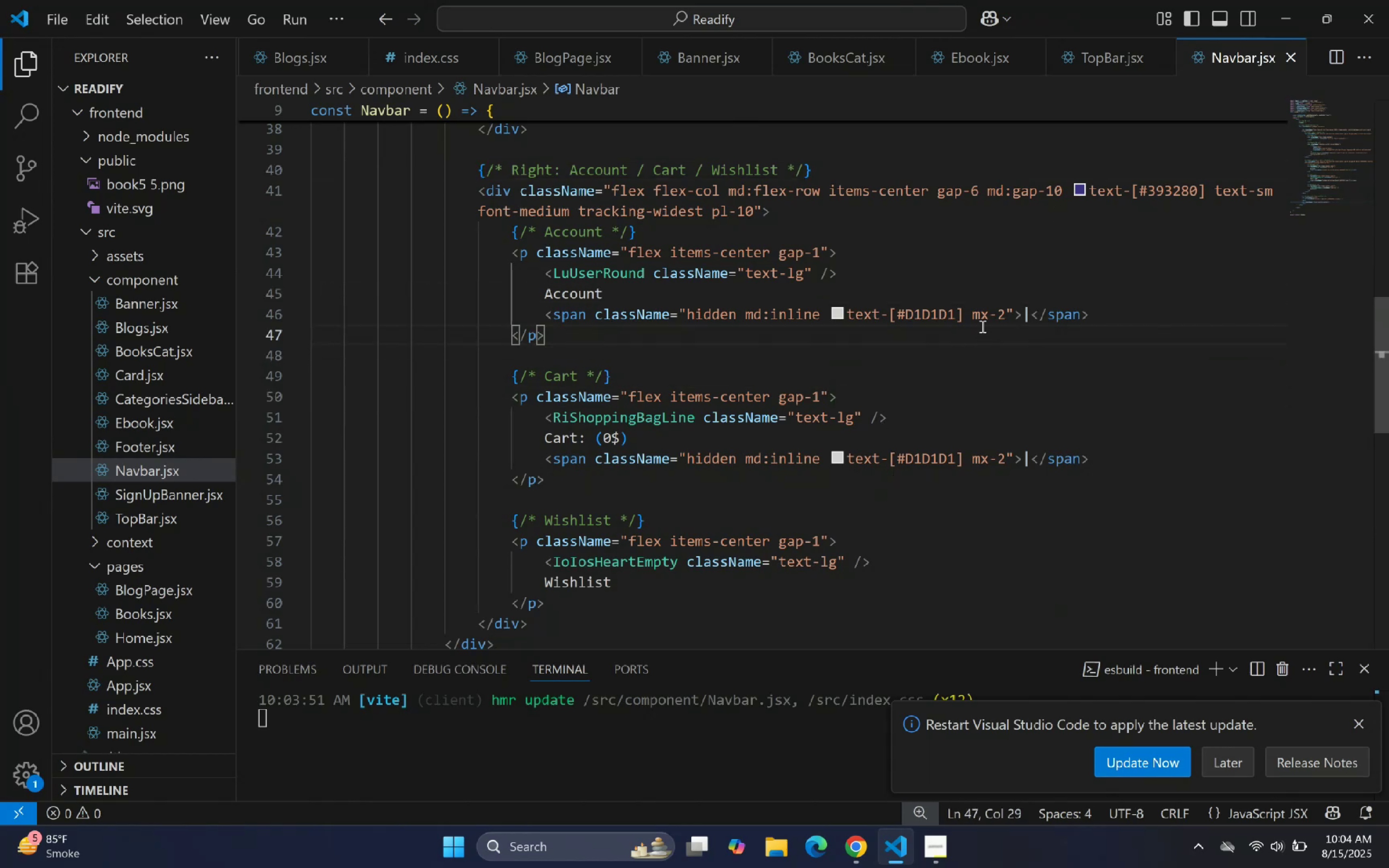 
left_click([978, 320])
 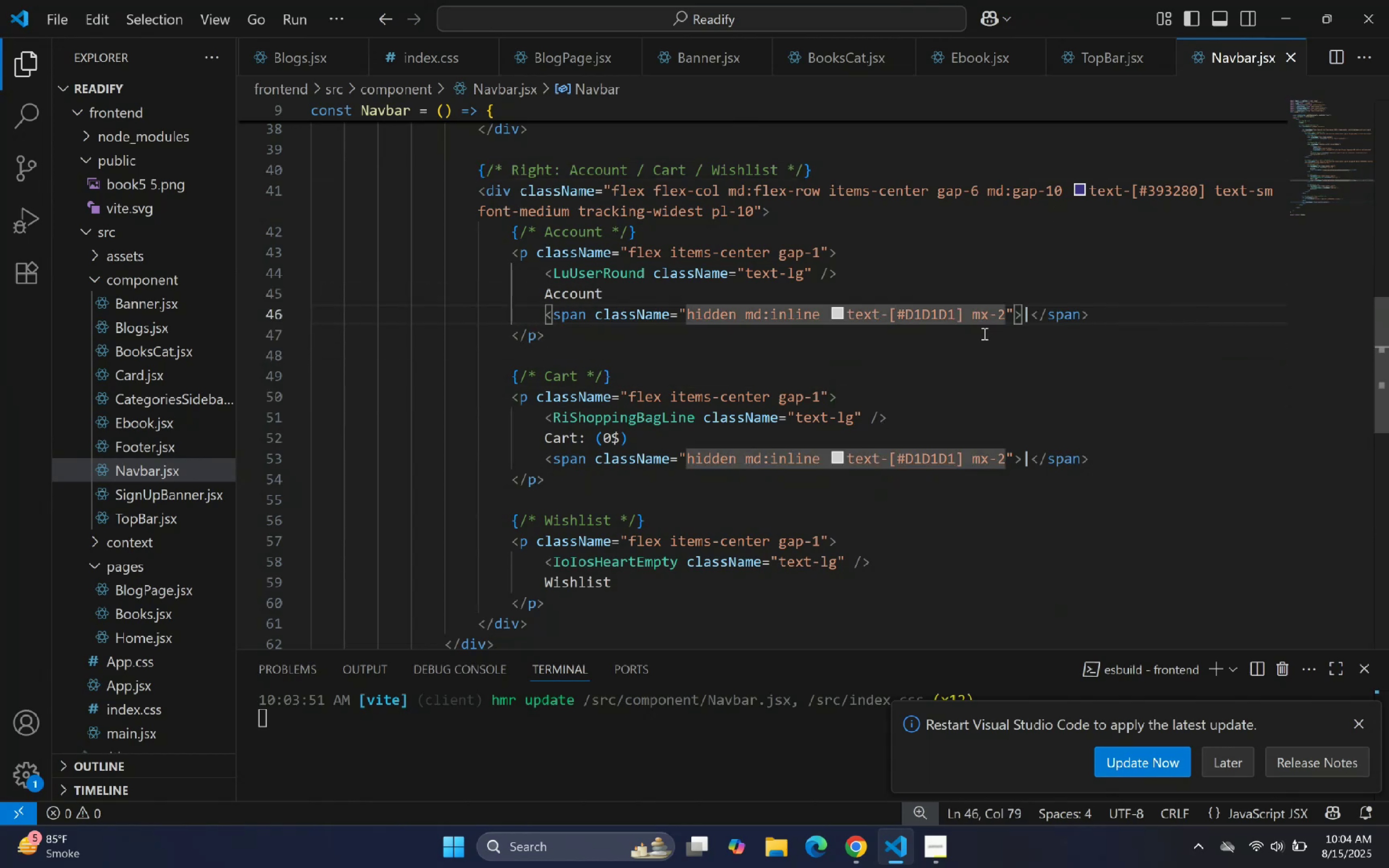 
key(Backspace)
 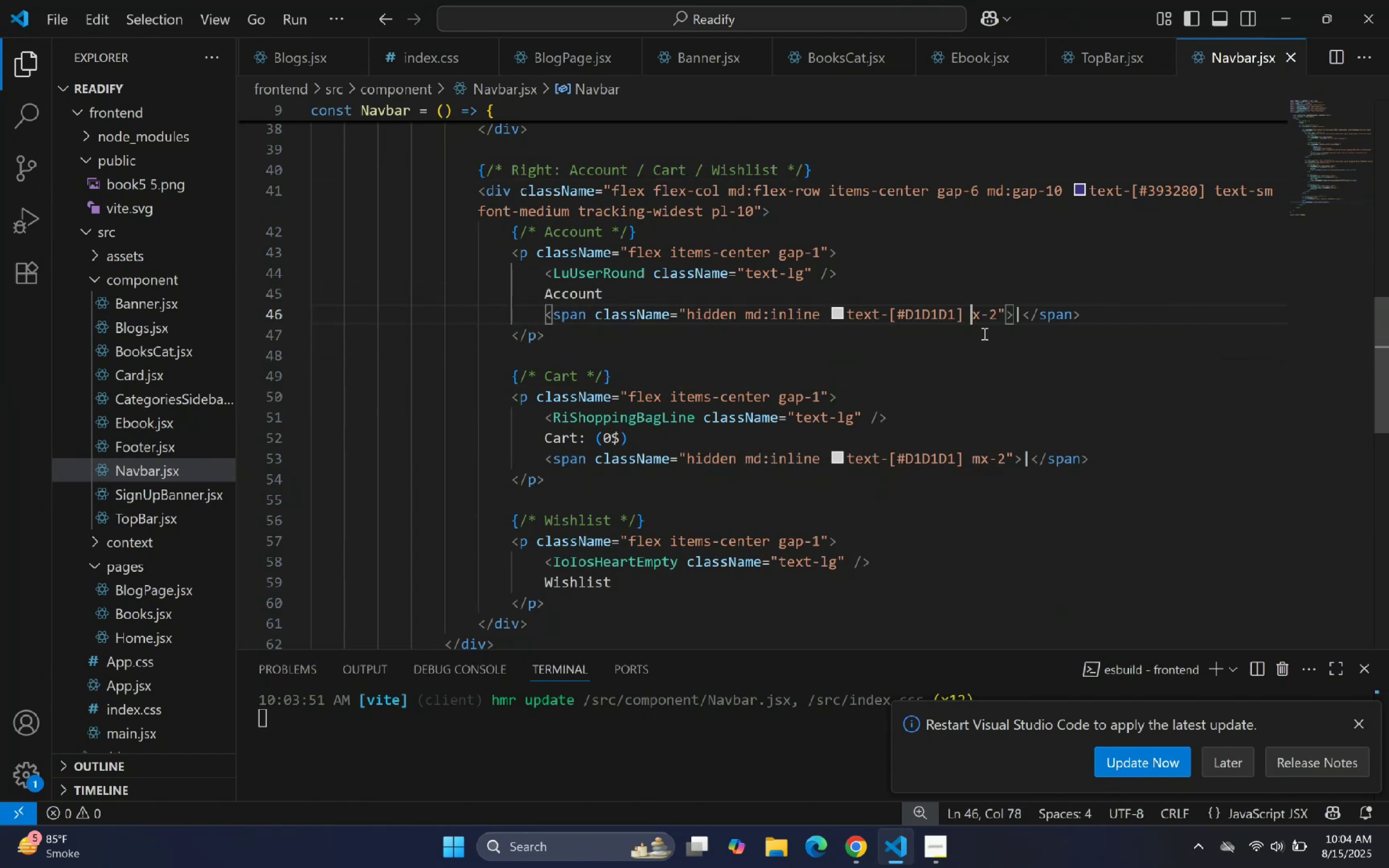 
key(P)
 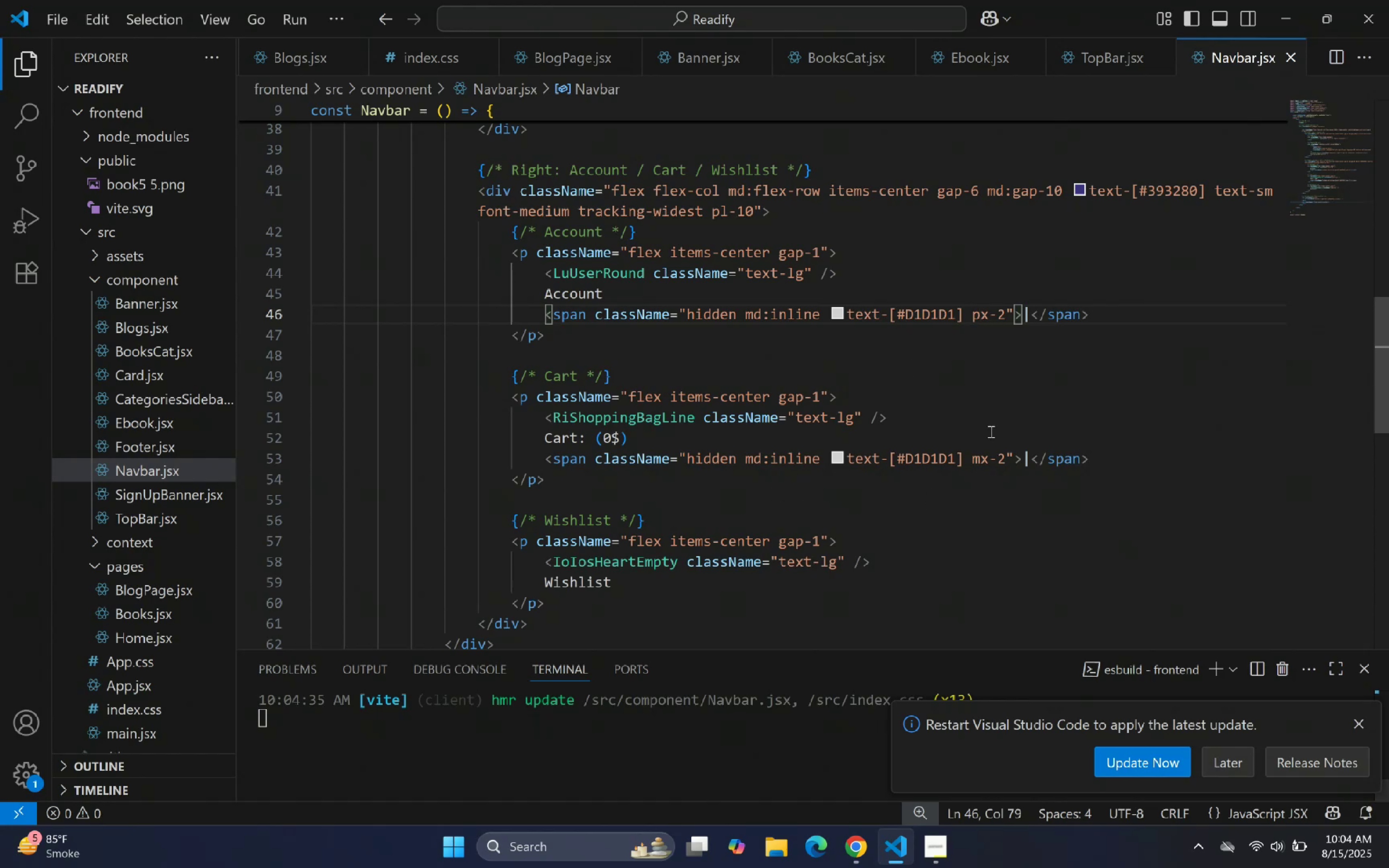 
left_click([982, 464])
 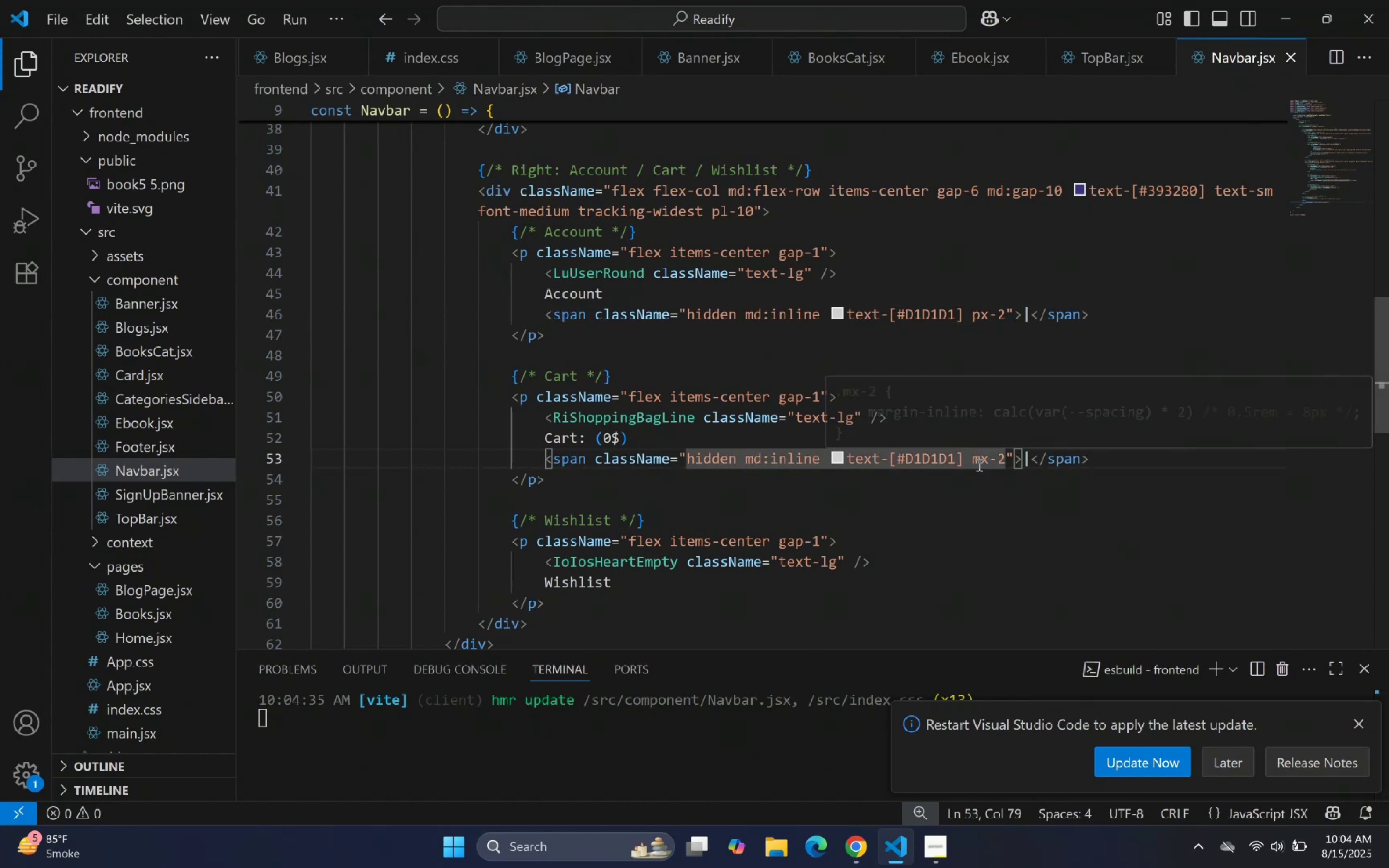 
key(Backspace)
 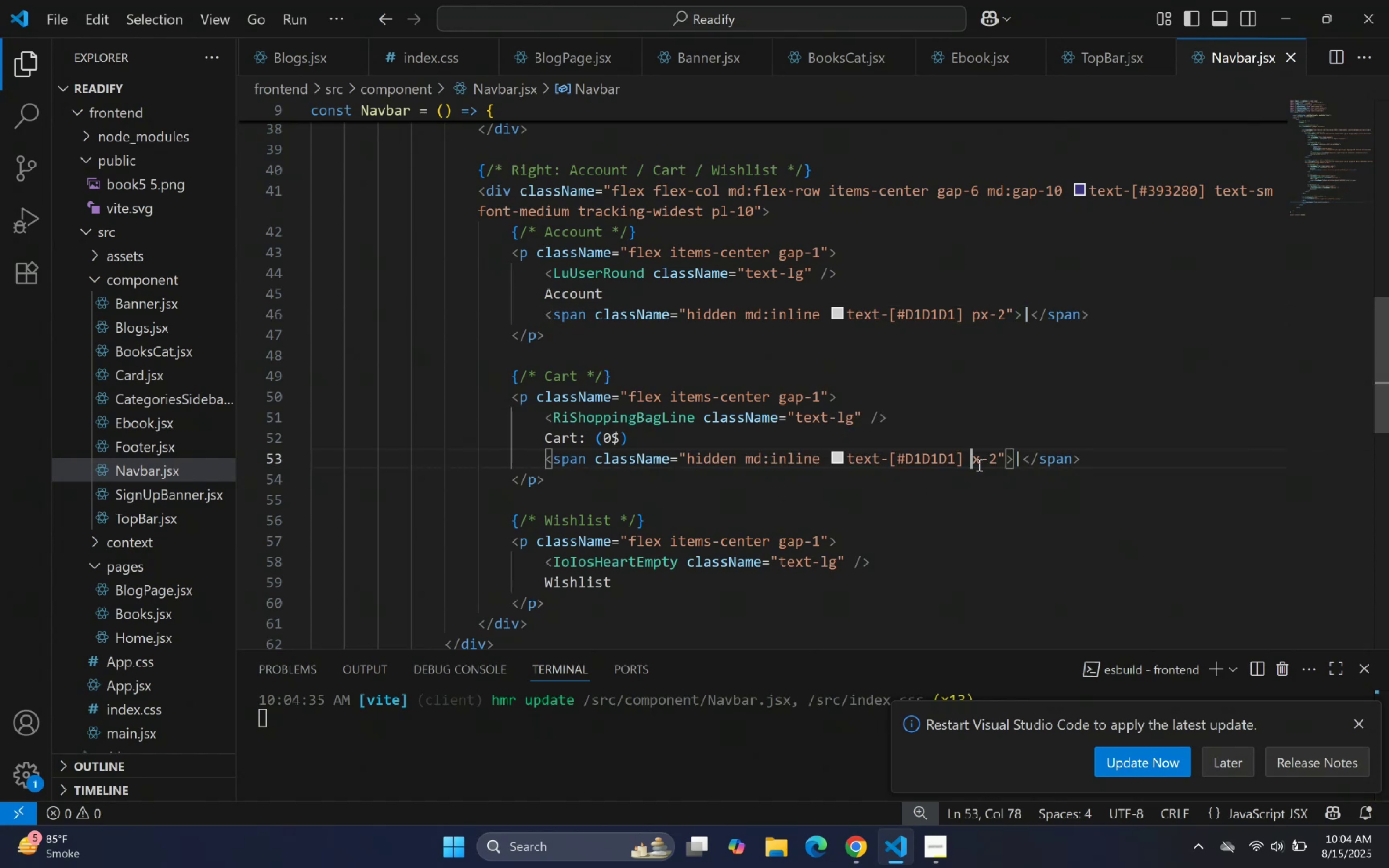 
key(P)
 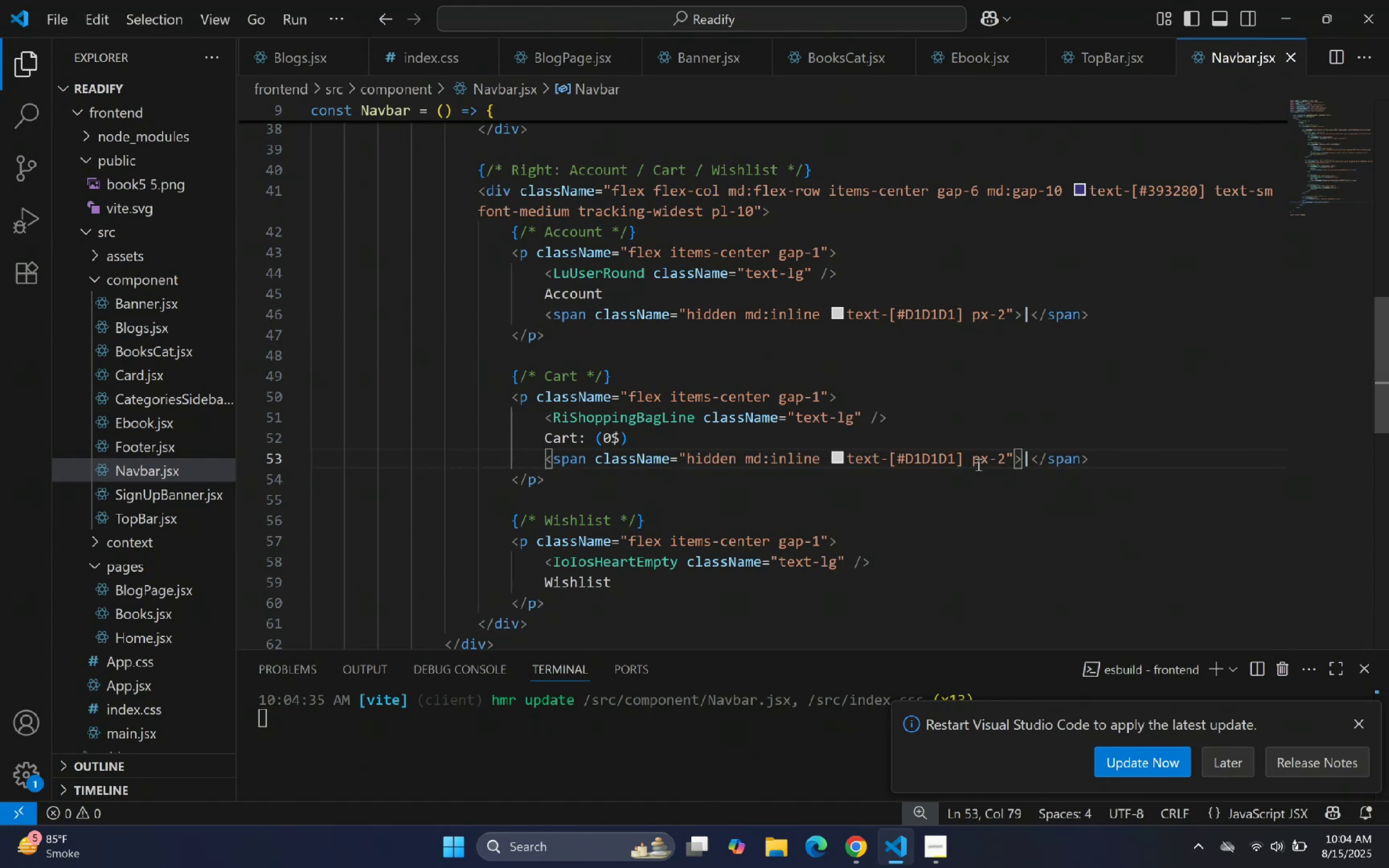 
scroll: coordinate [977, 464], scroll_direction: down, amount: 1.0
 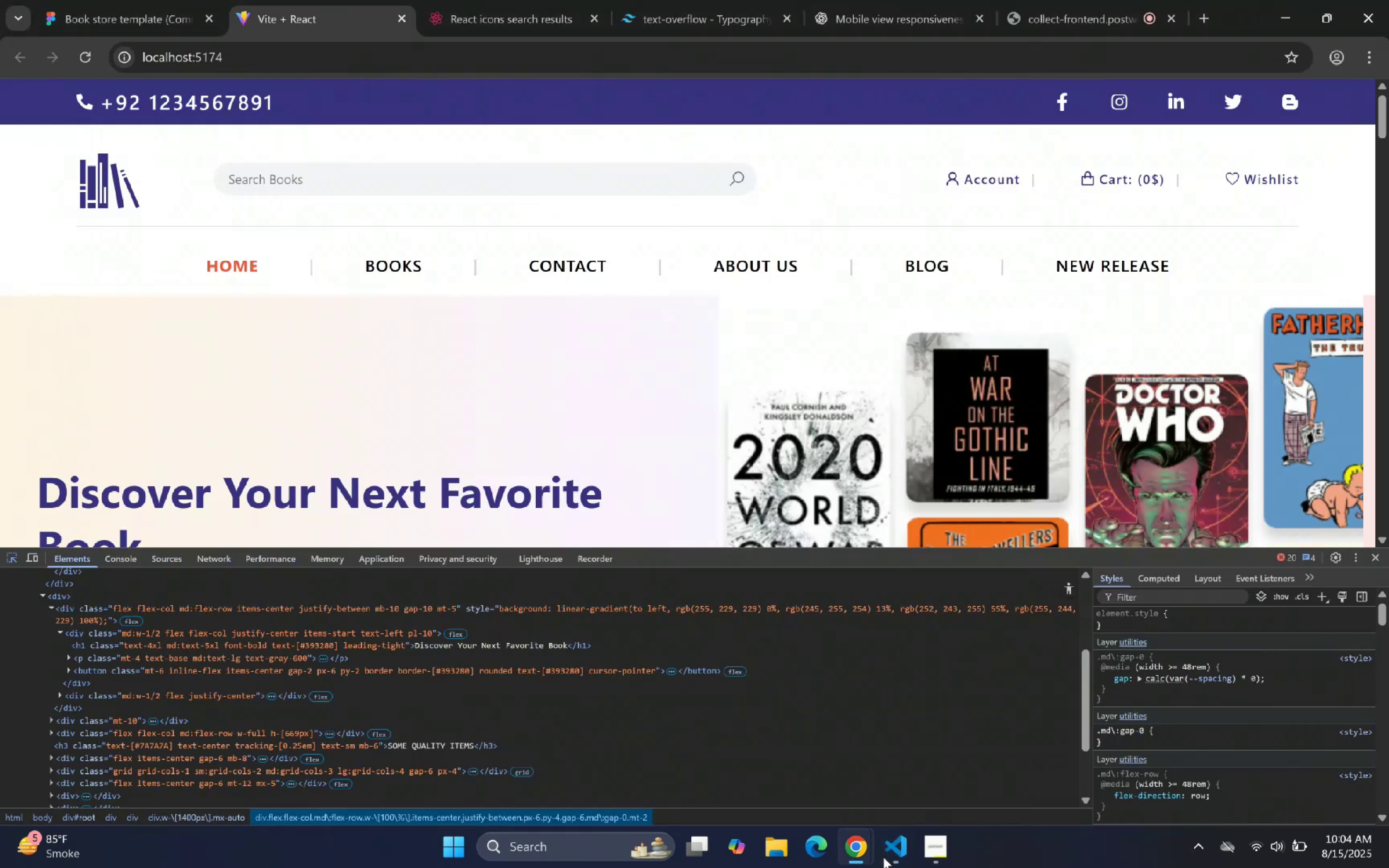 
left_click([883, 857])
 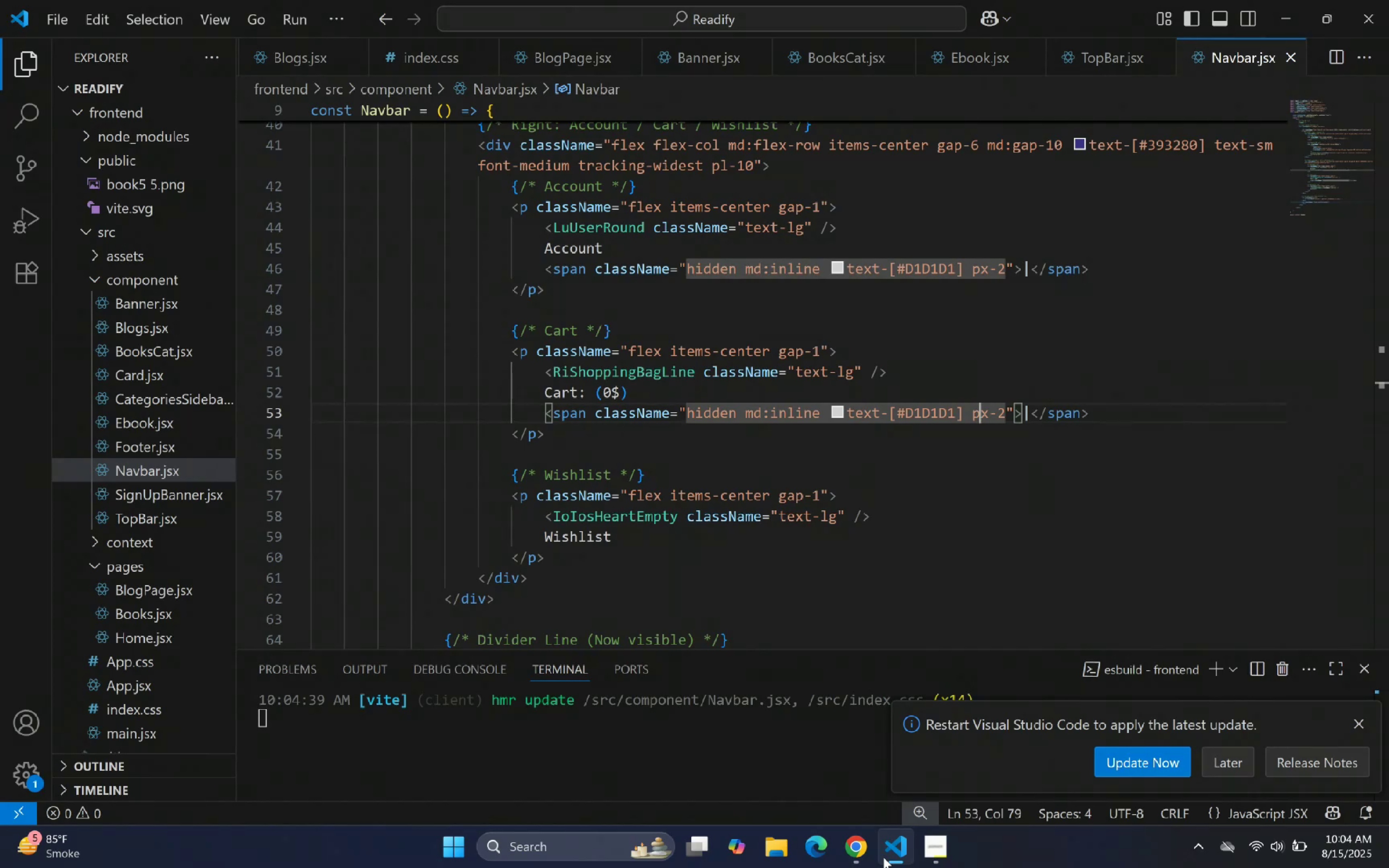 
left_click([883, 857])
 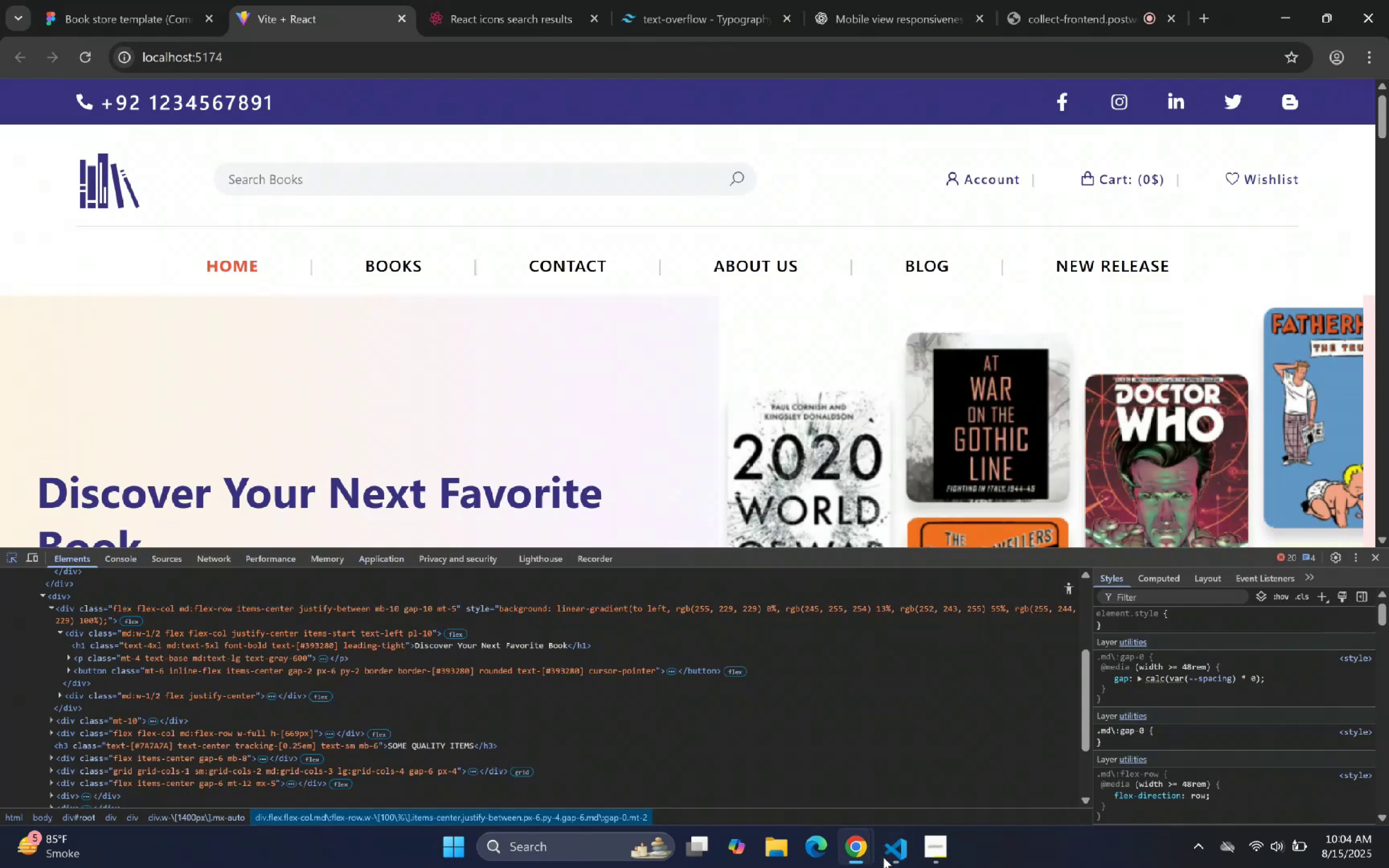 
left_click([883, 857])
 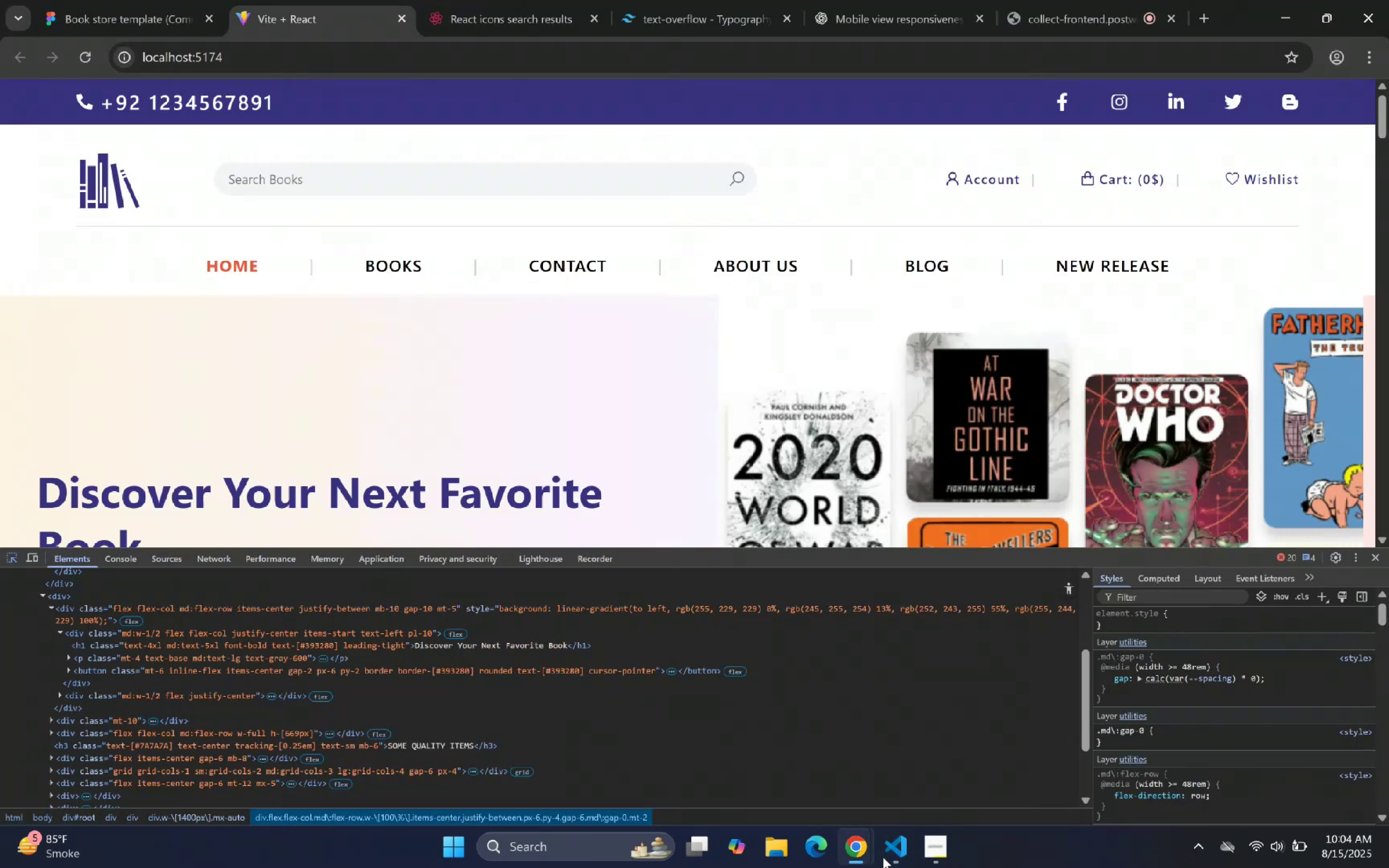 
left_click([883, 857])
 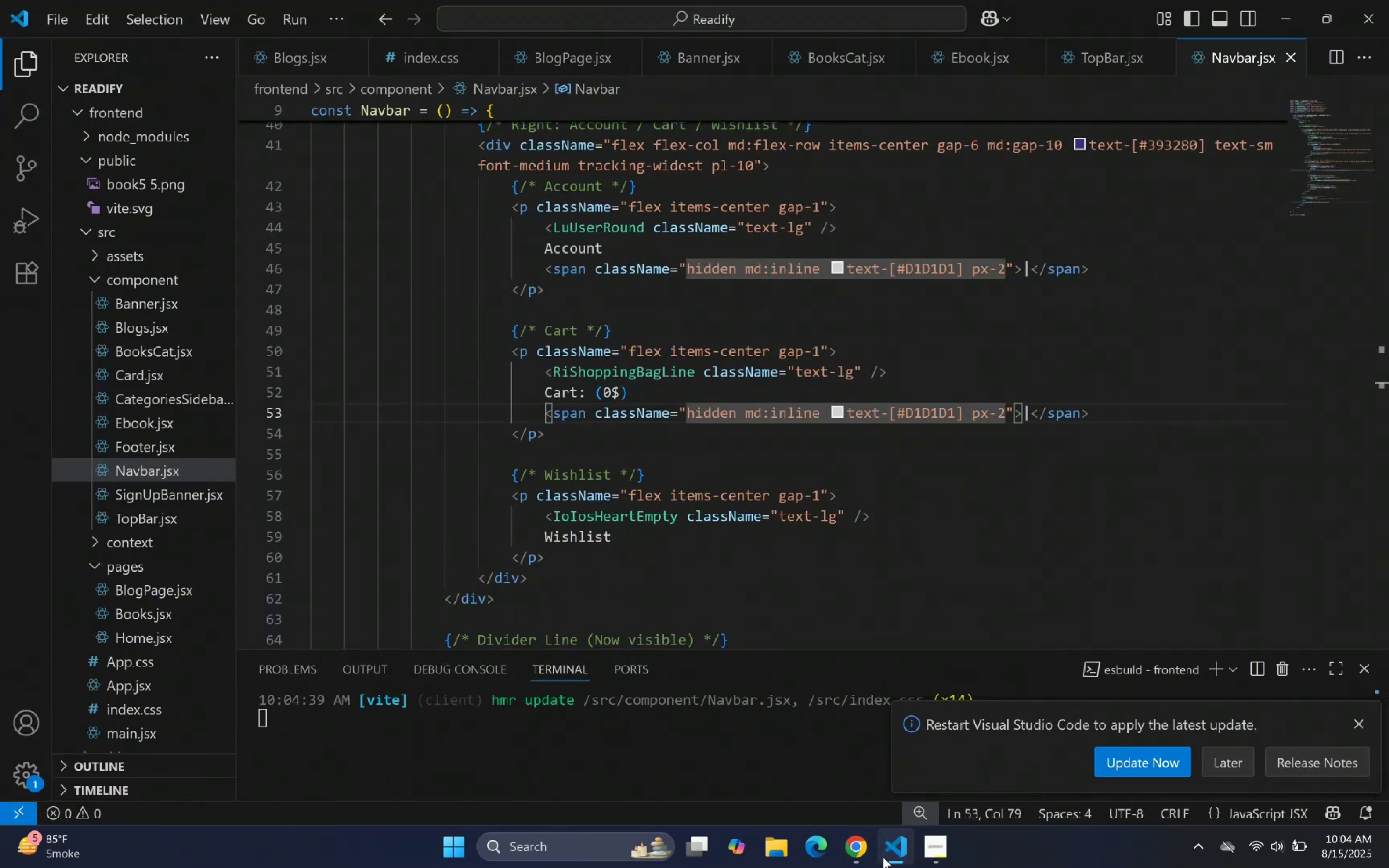 
left_click([883, 857])
 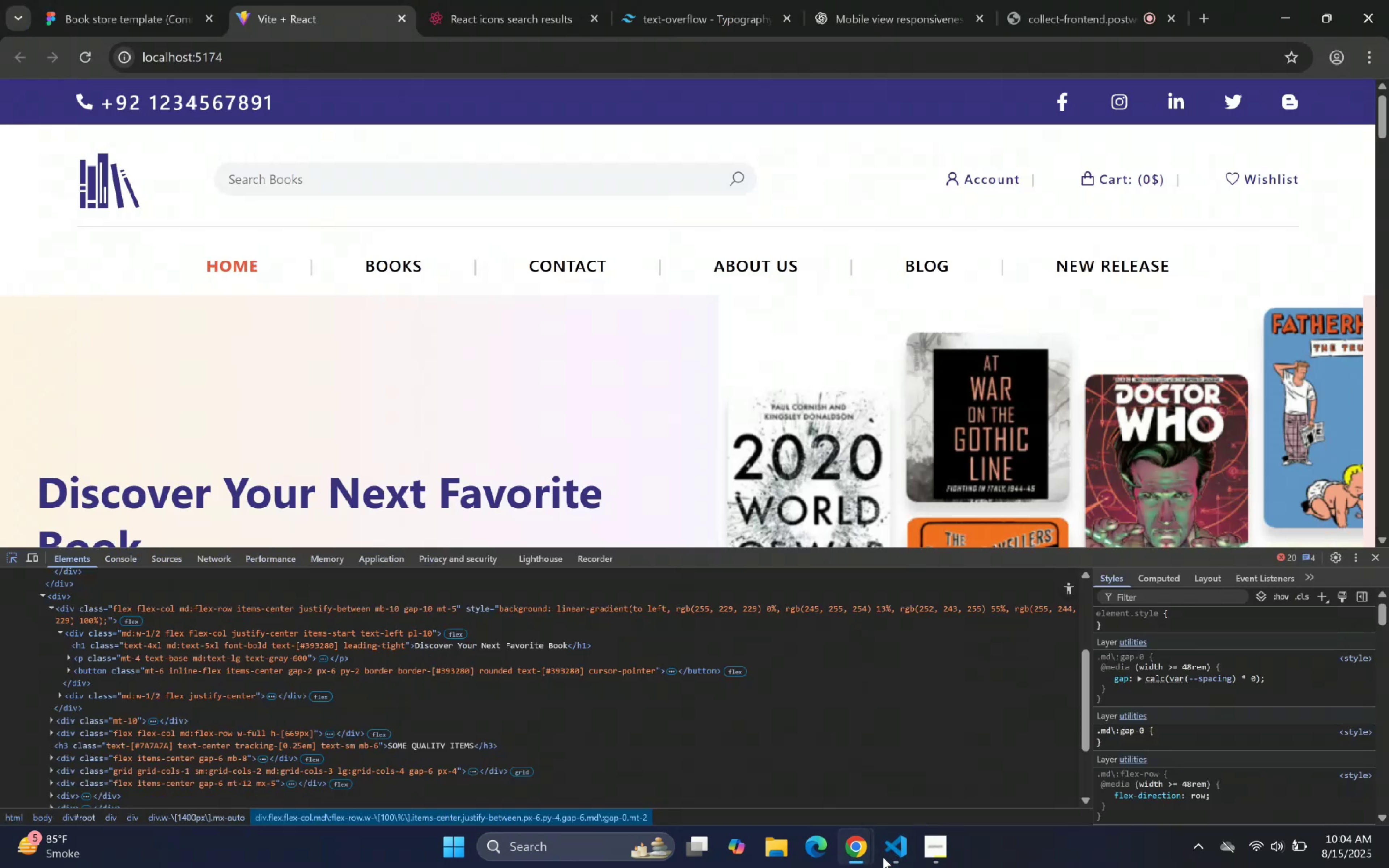 
left_click([883, 857])
 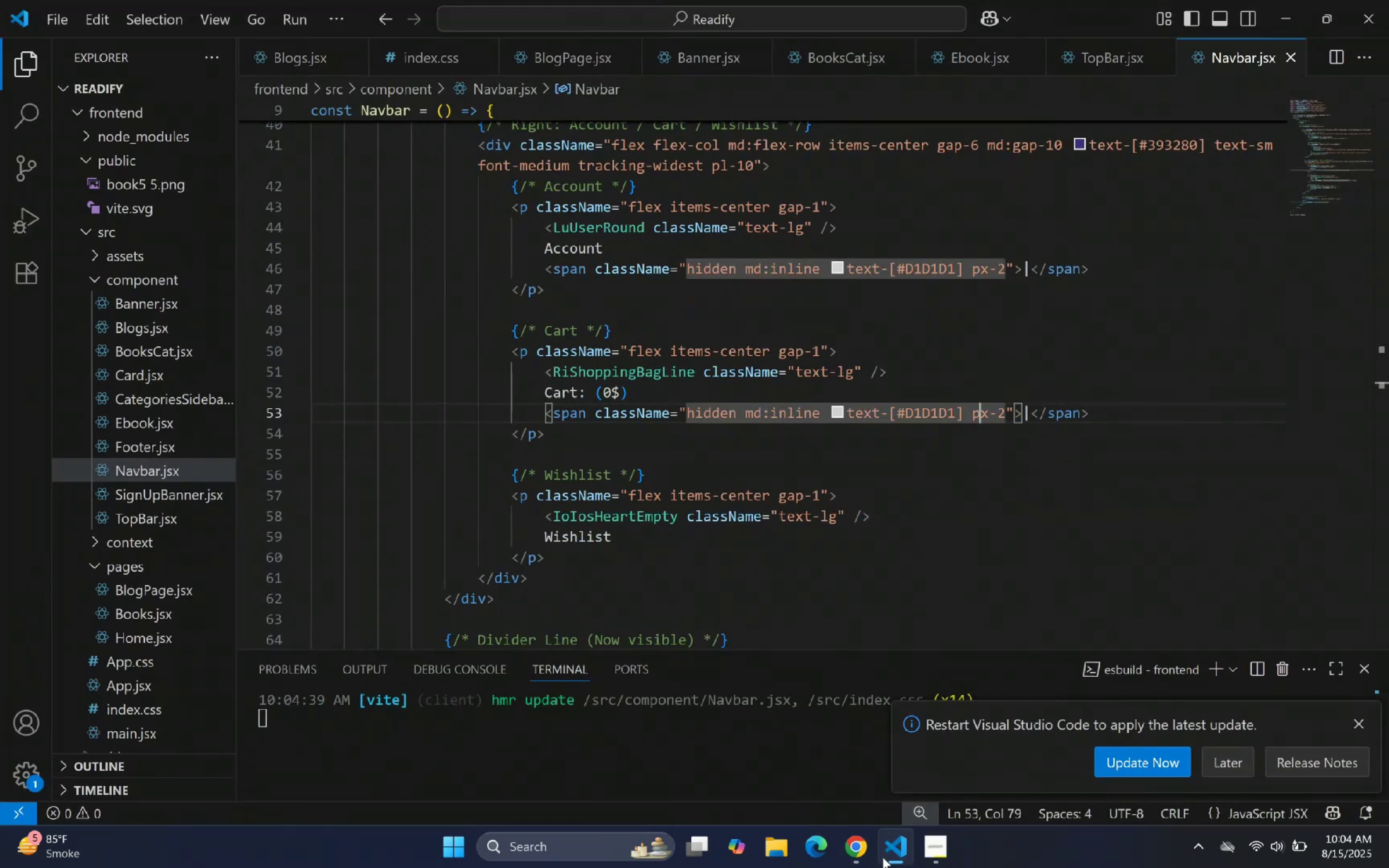 
left_click([883, 857])
 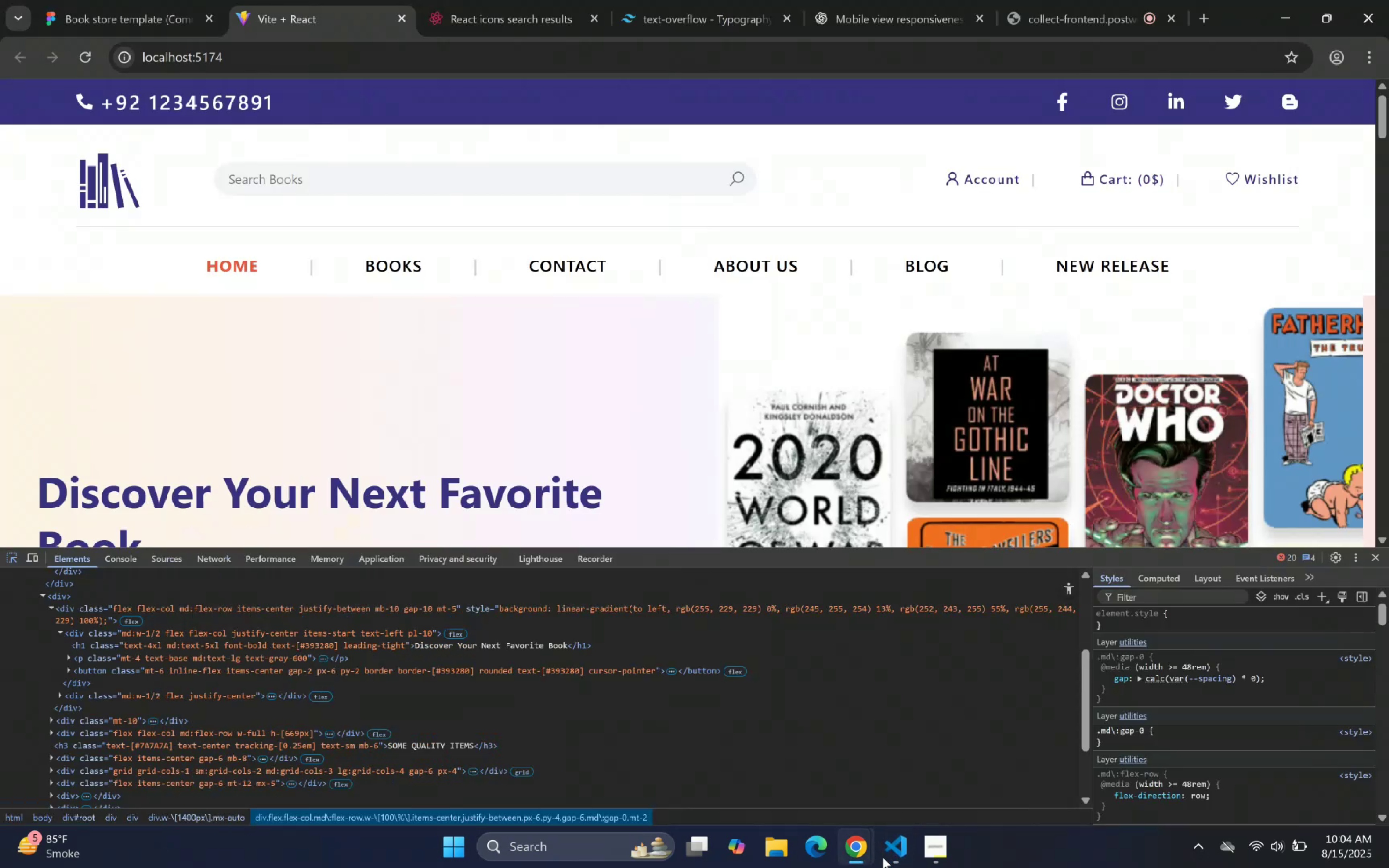 
left_click([882, 857])
 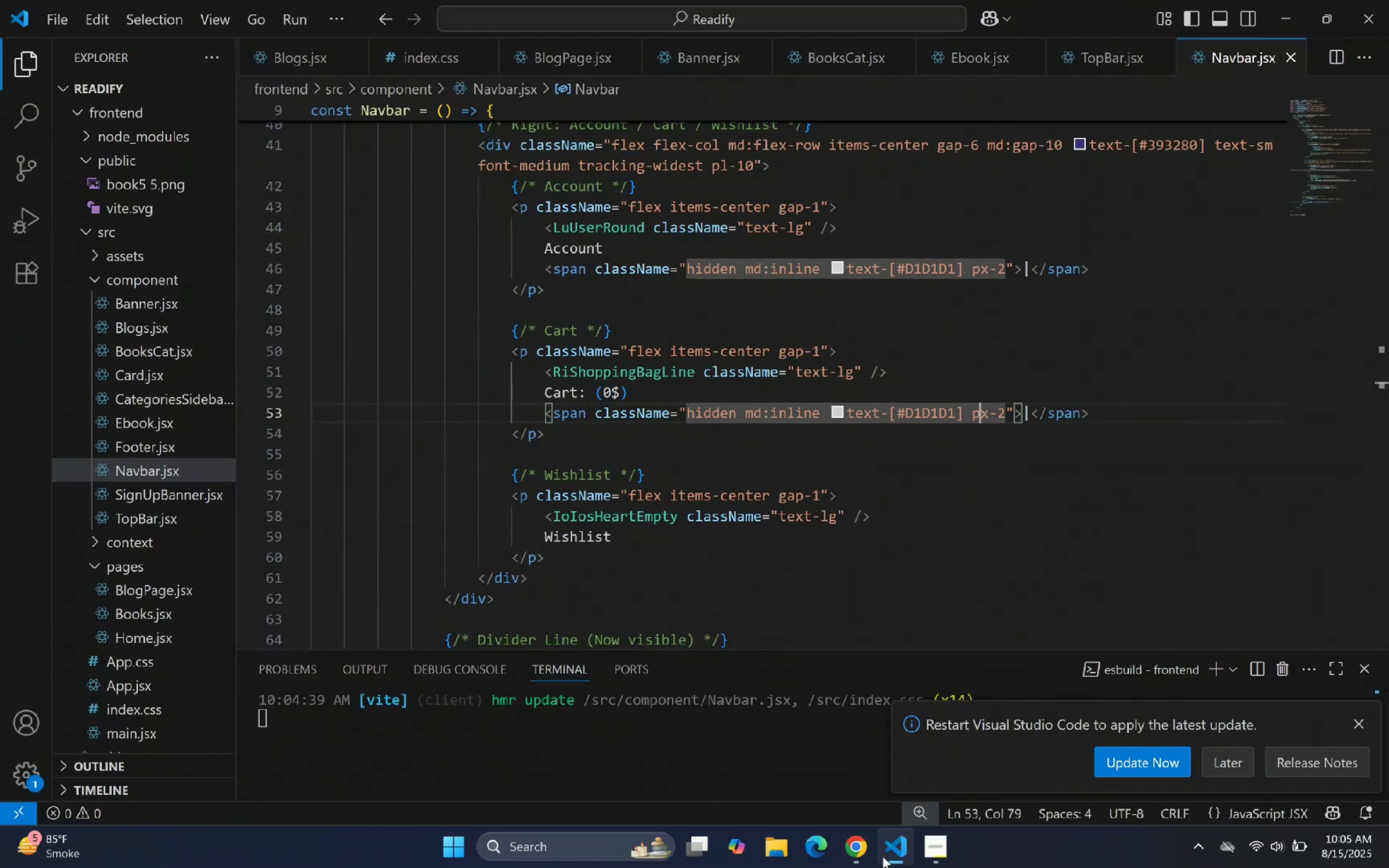 
scroll: coordinate [793, 378], scroll_direction: up, amount: 1.0
 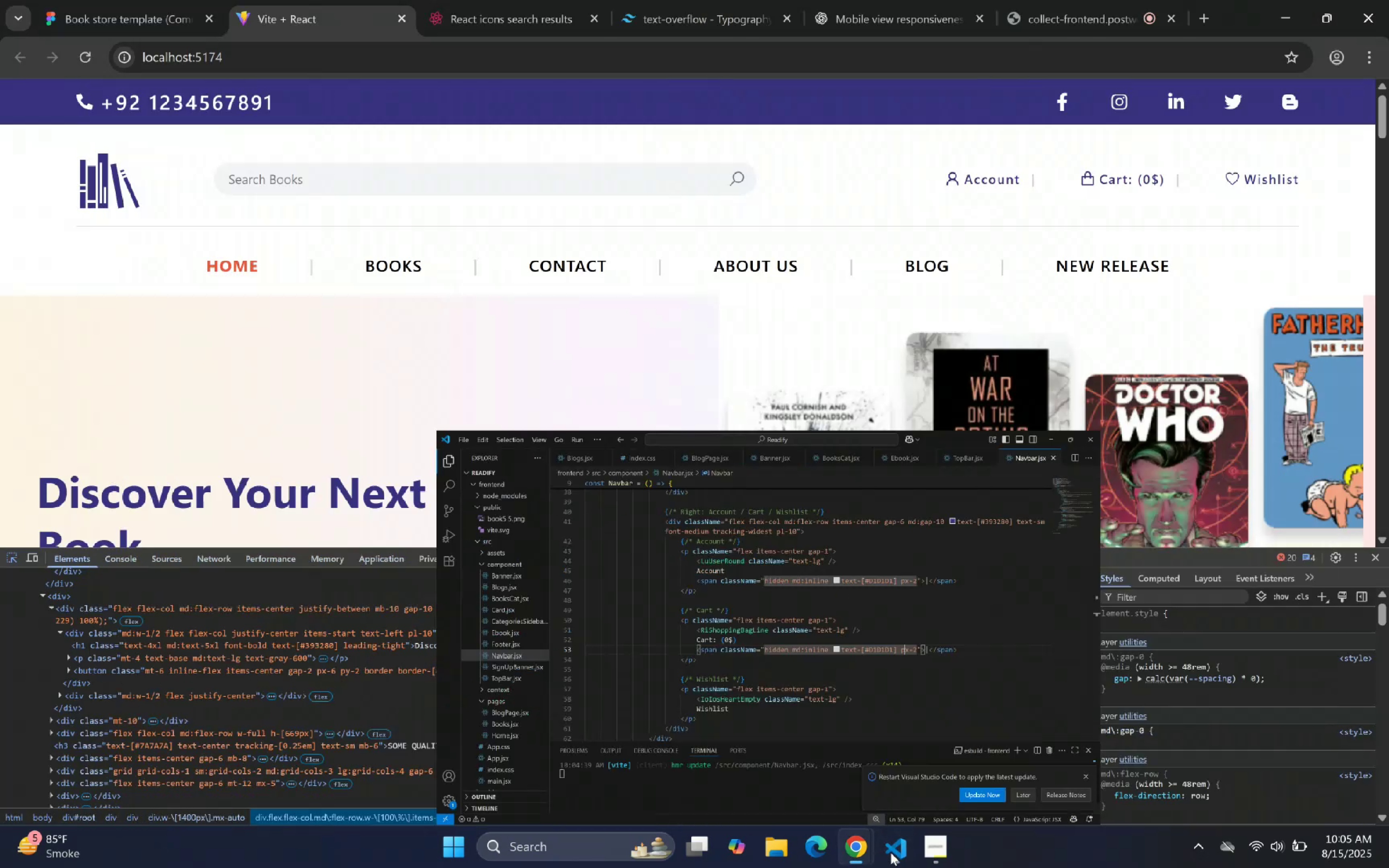 
left_click([891, 852])
 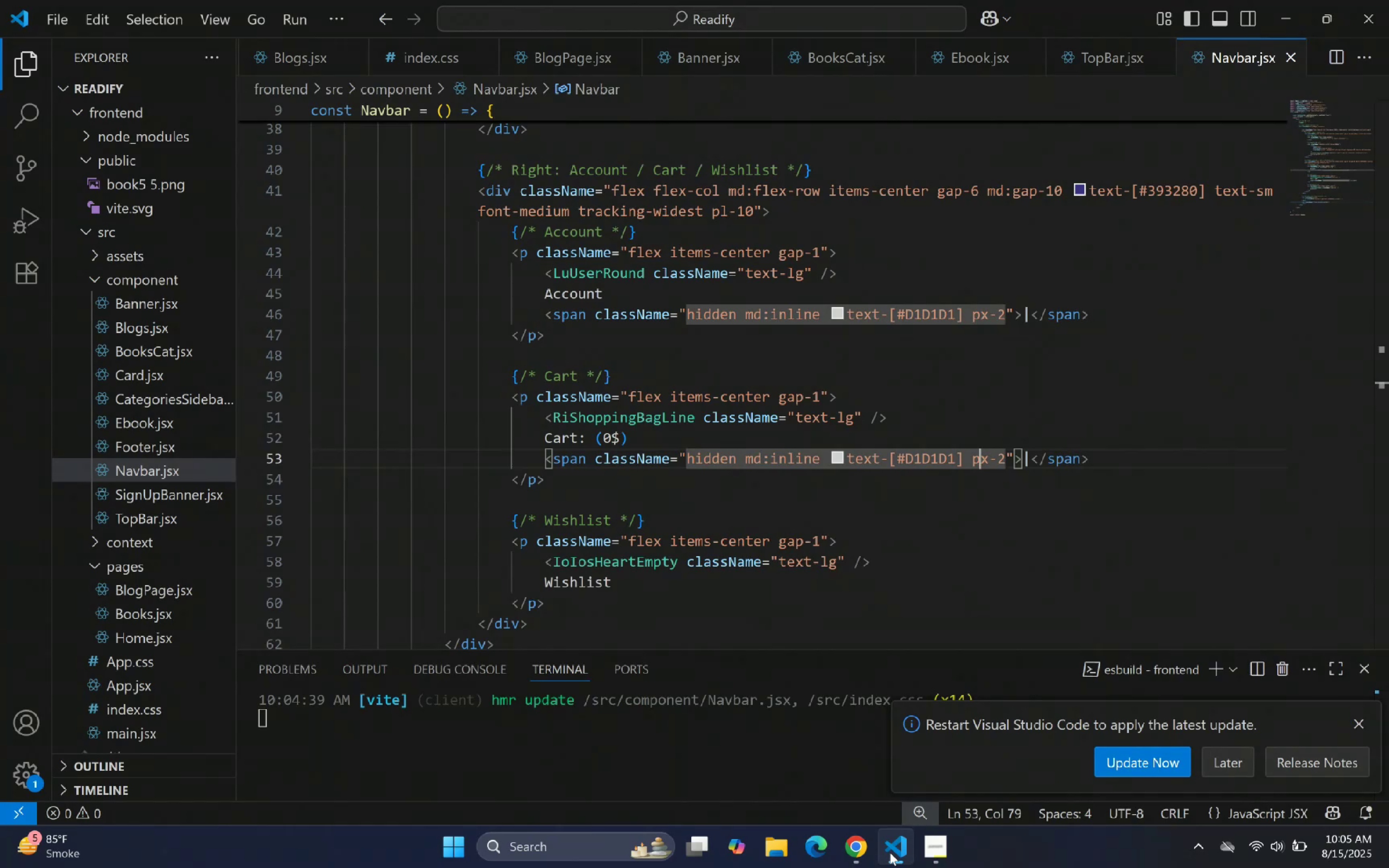 
wait(10.21)
 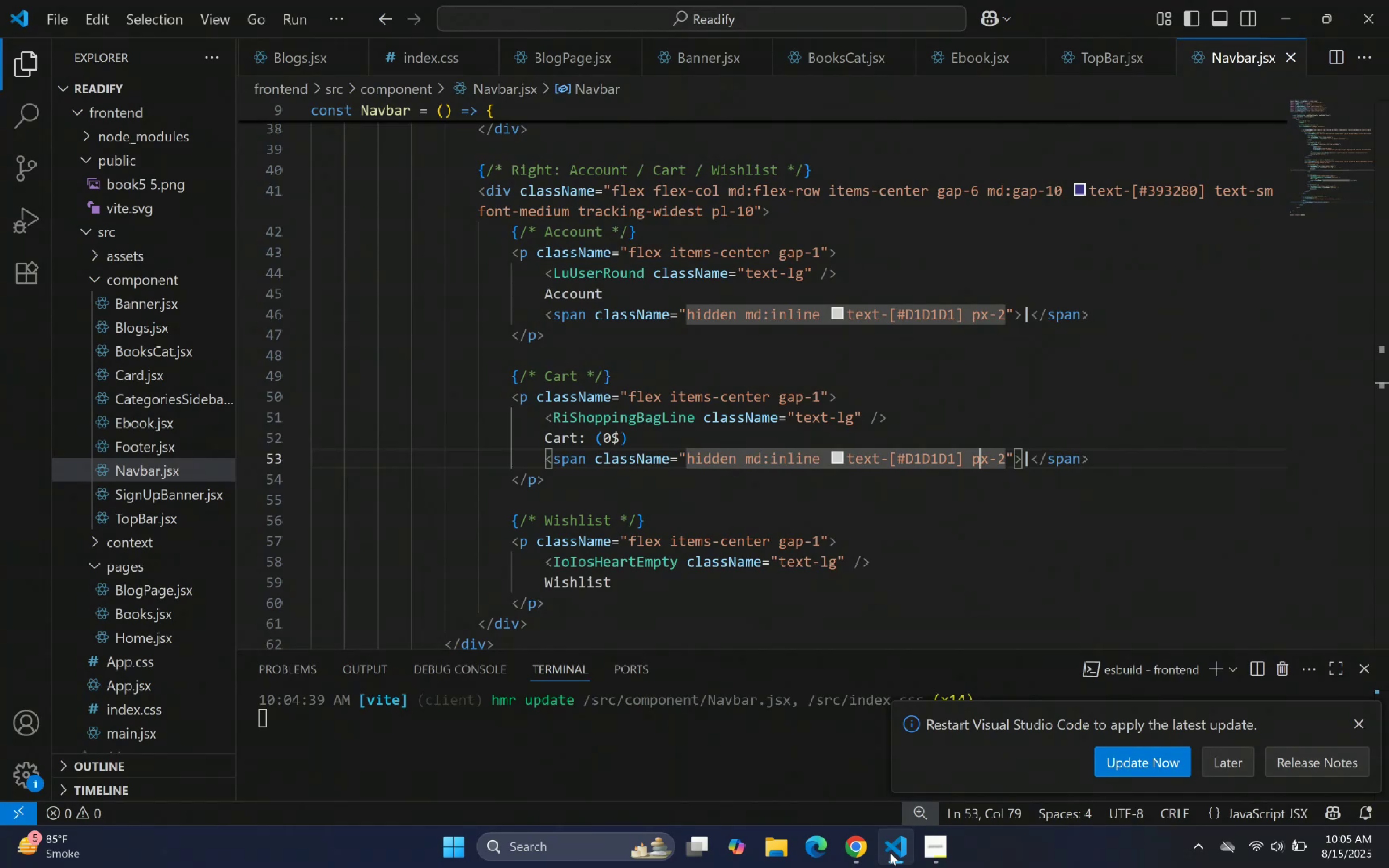 
left_click([890, 852])
 